 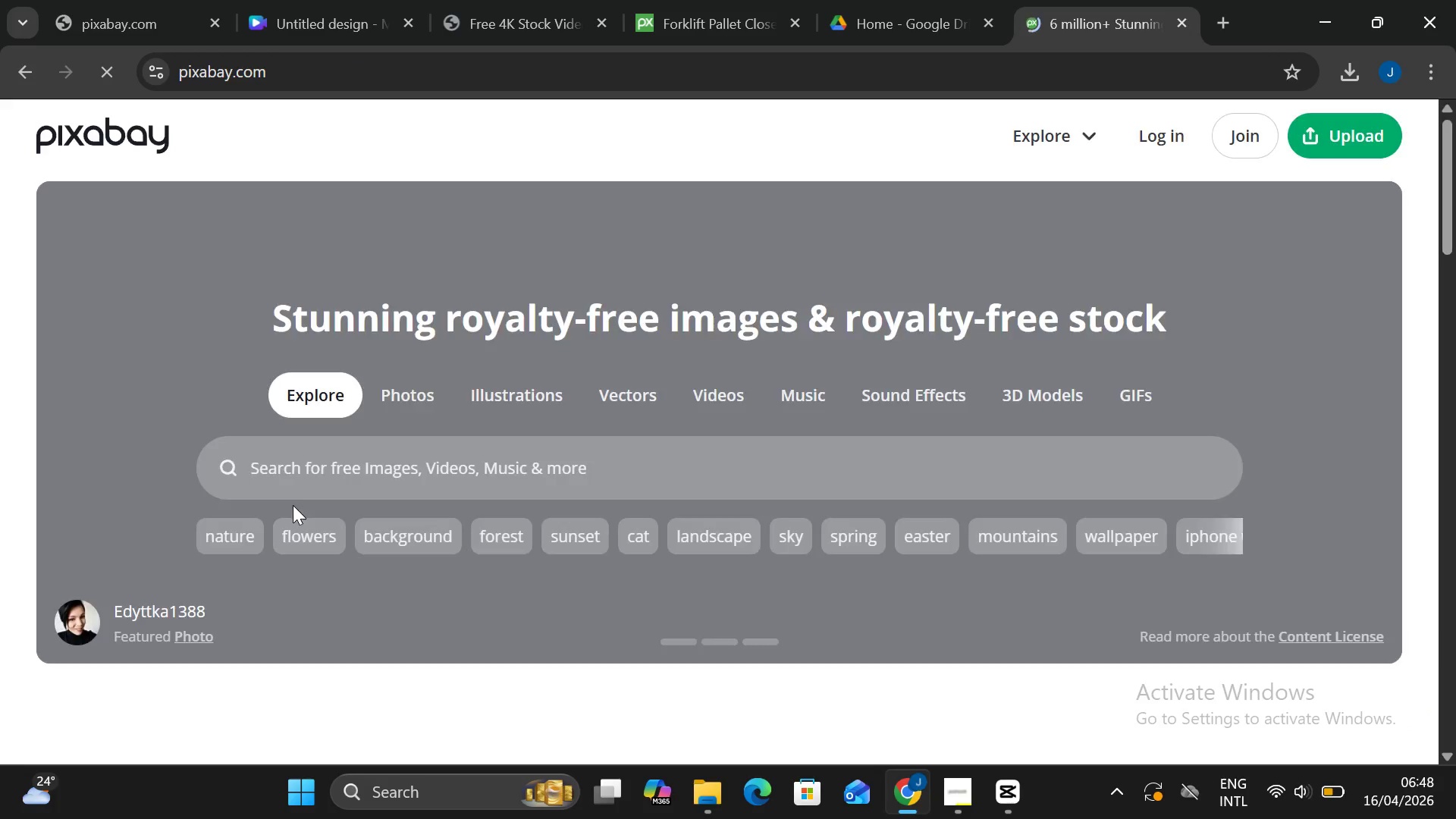 
left_click([821, 398])
 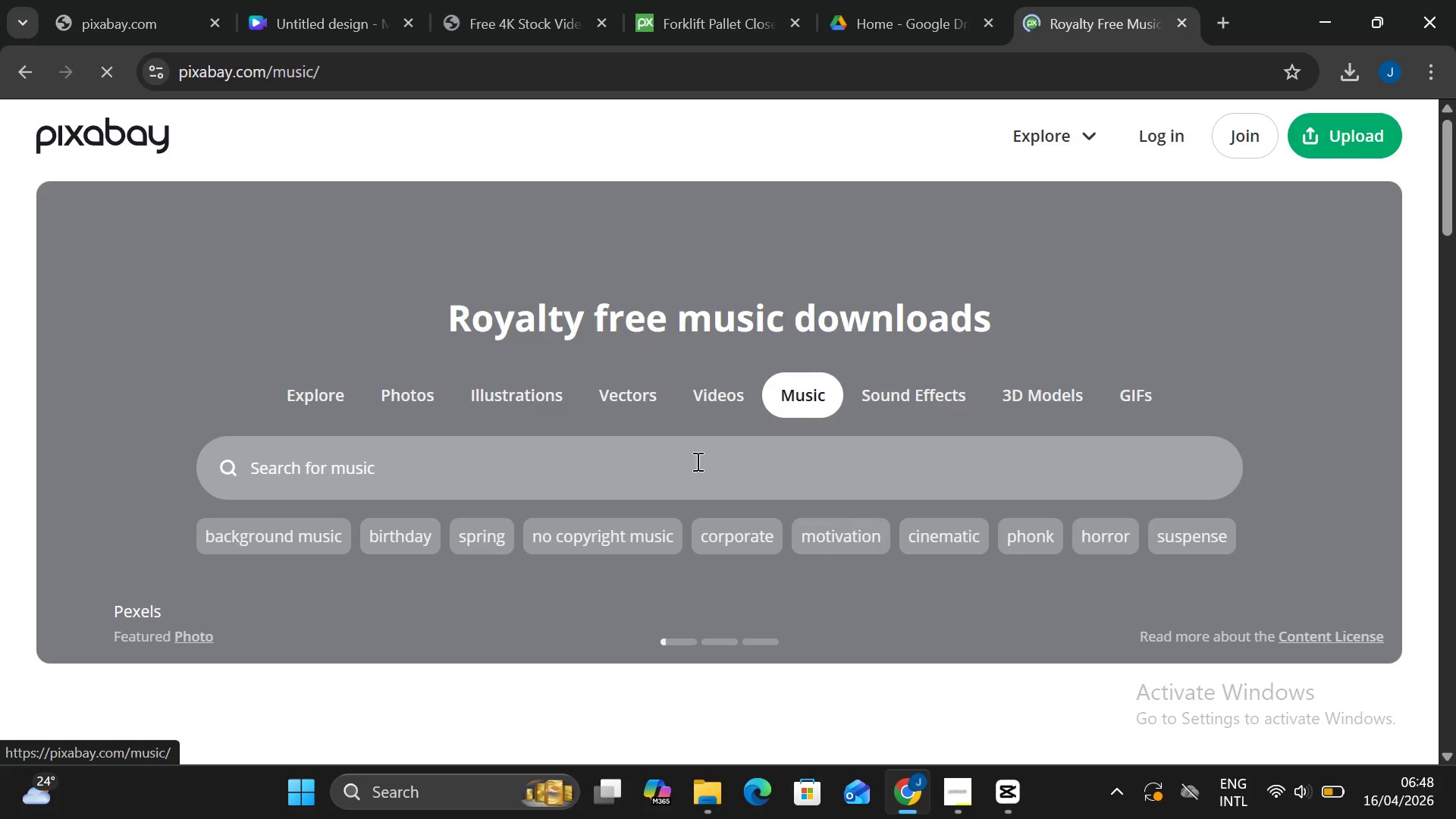 
left_click([691, 462])
 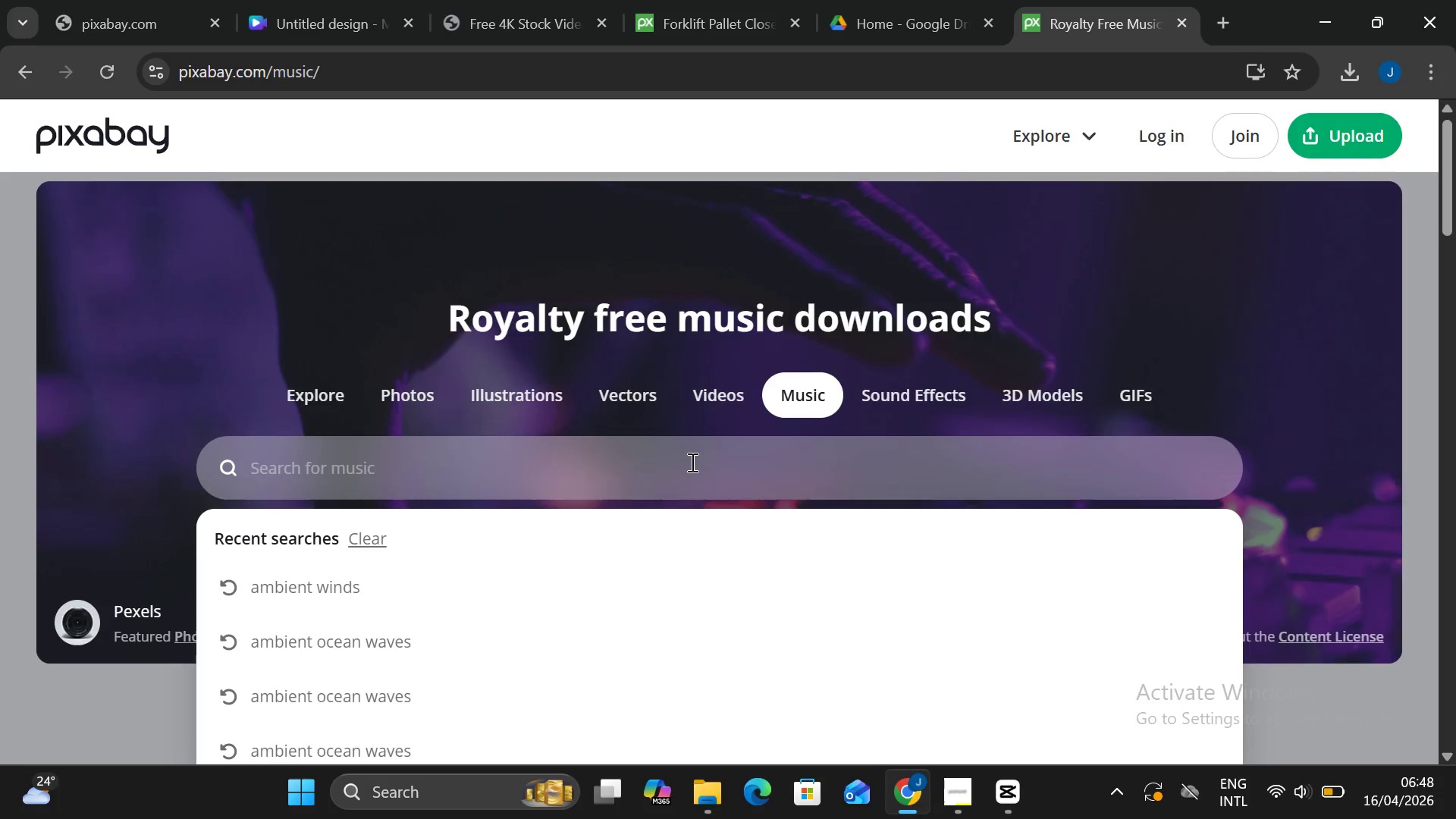 
type(fonk m)
 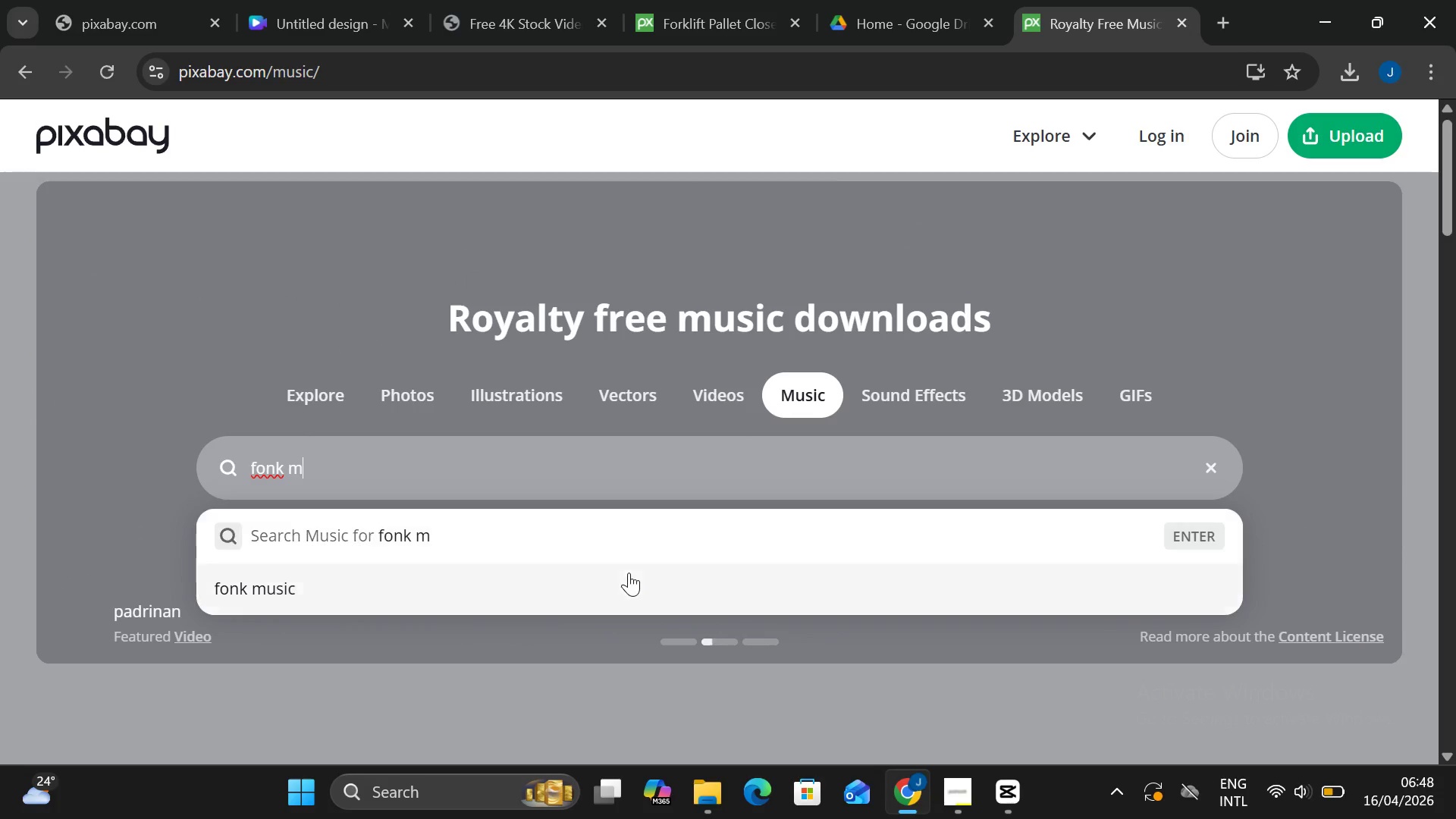 
left_click([620, 583])
 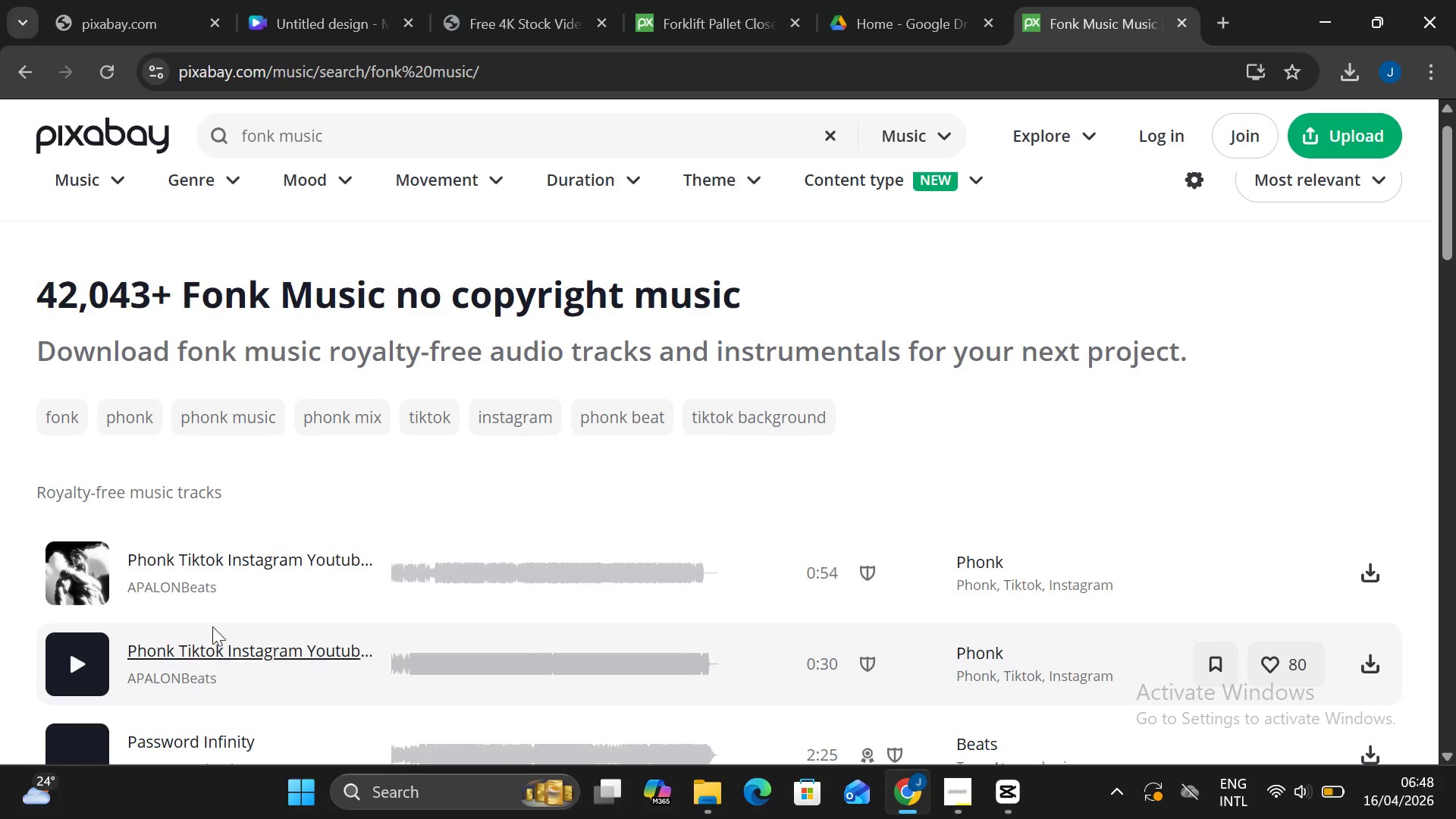 
left_click([74, 570])
 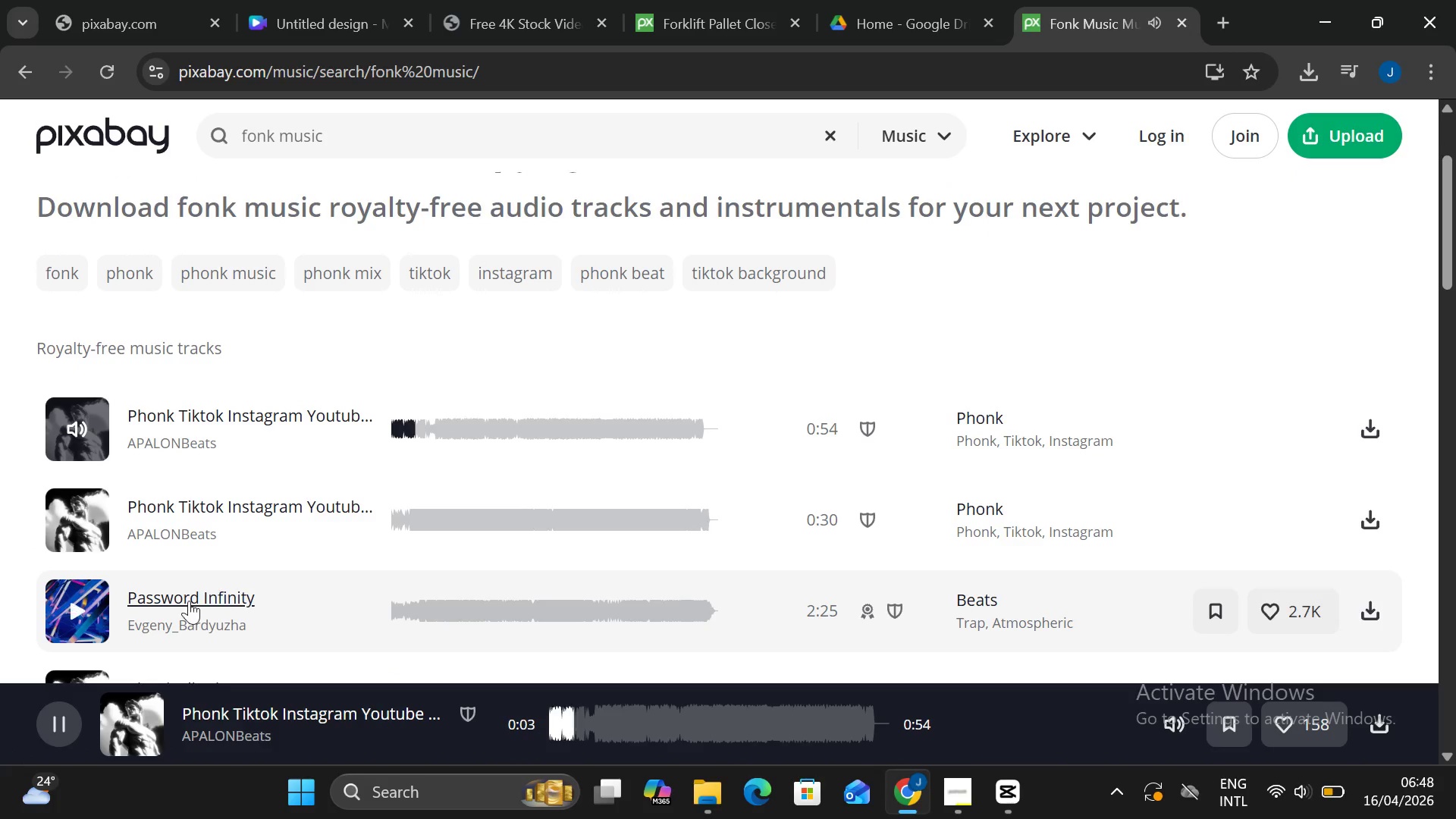 
wait(7.11)
 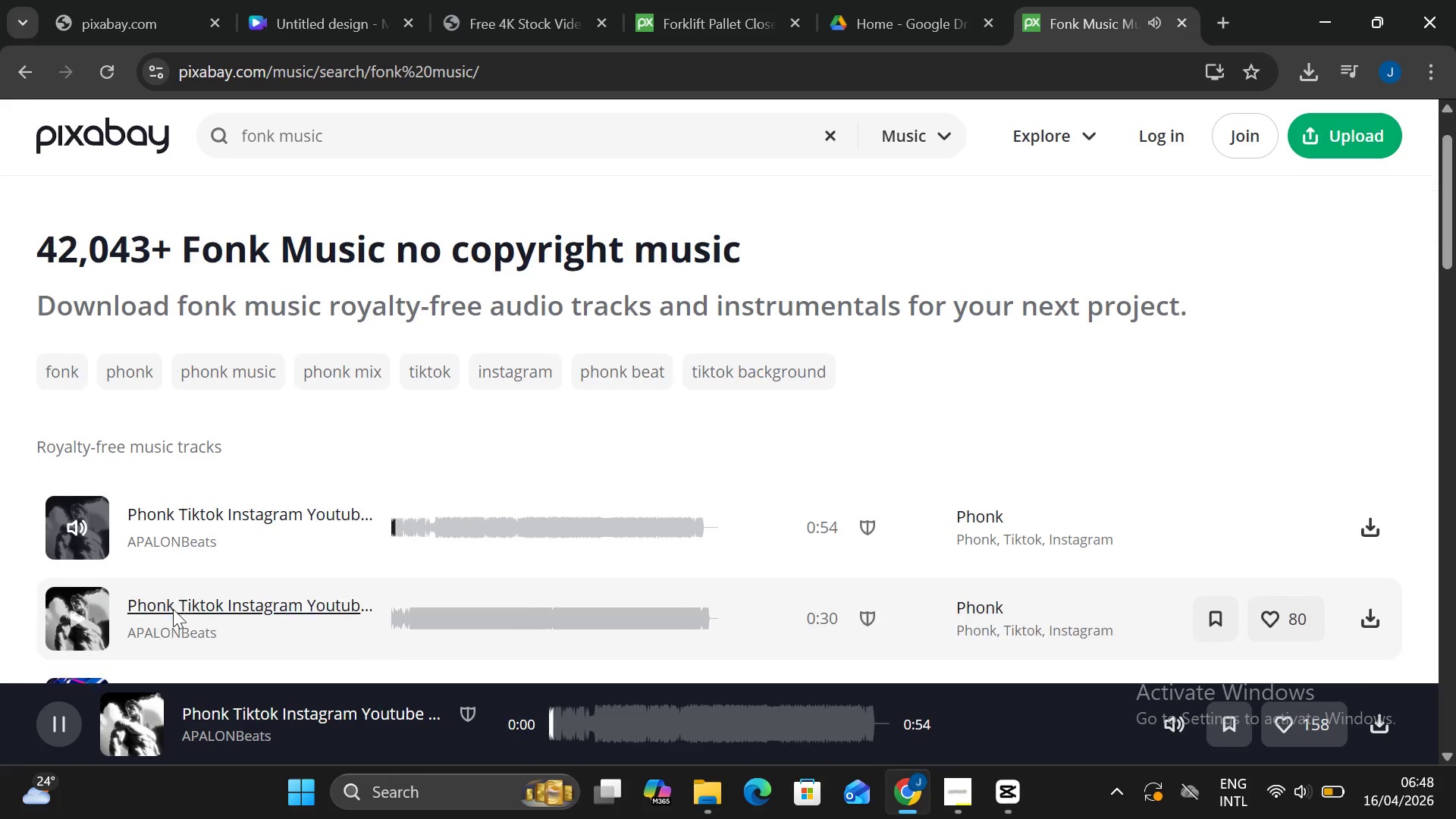 
left_click([70, 518])
 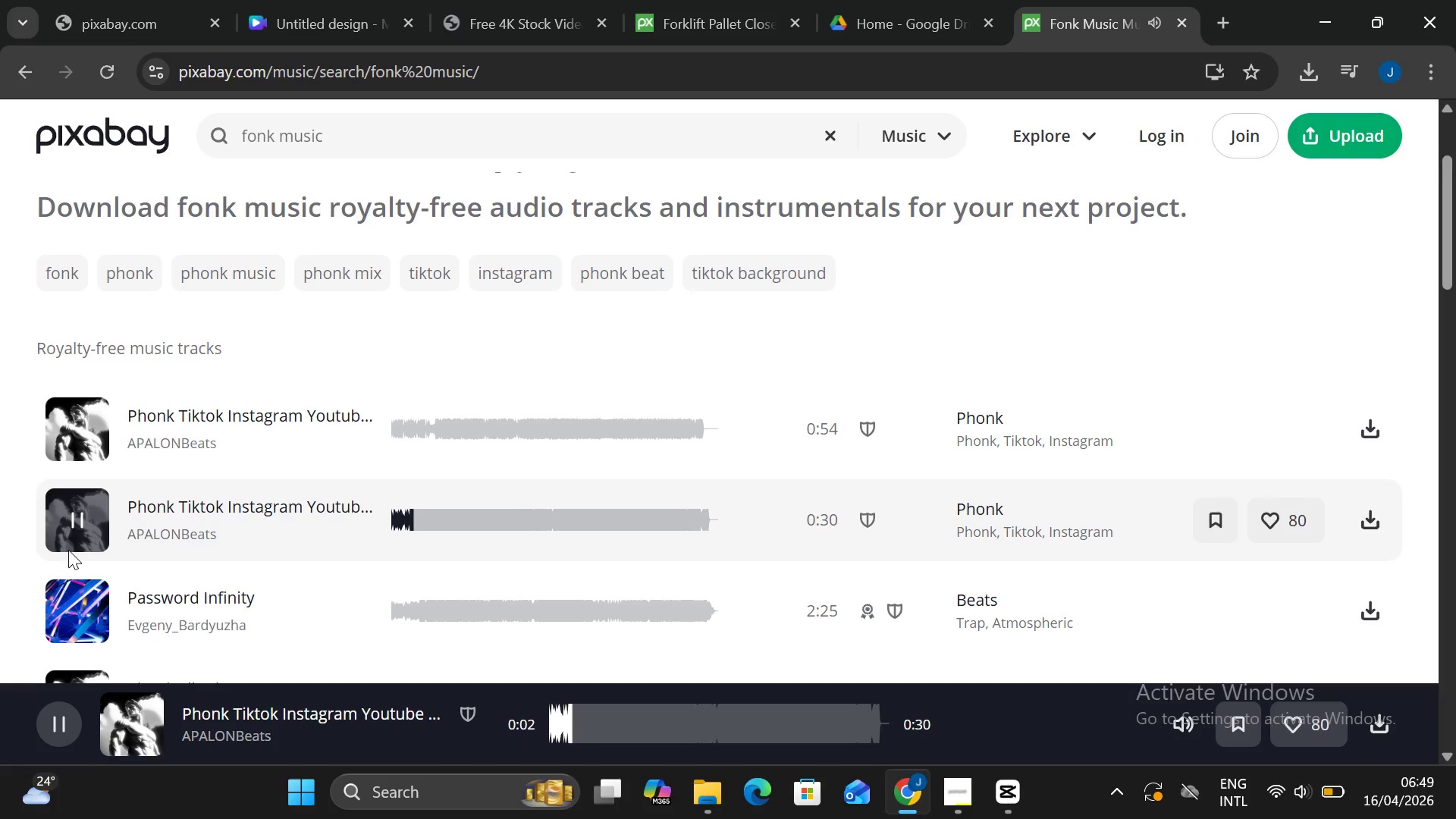 
wait(8.97)
 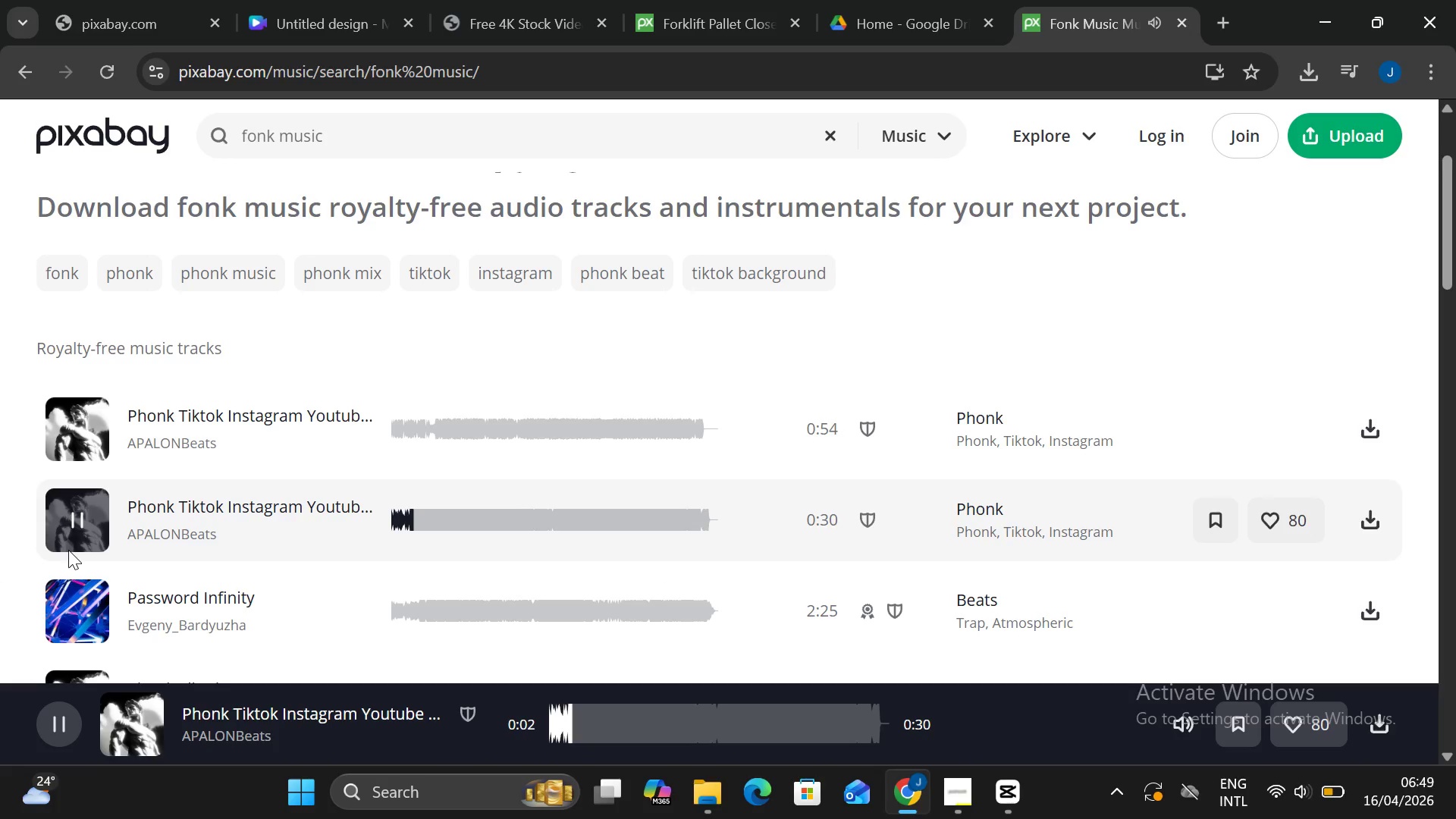 
key(VolumeDown)
 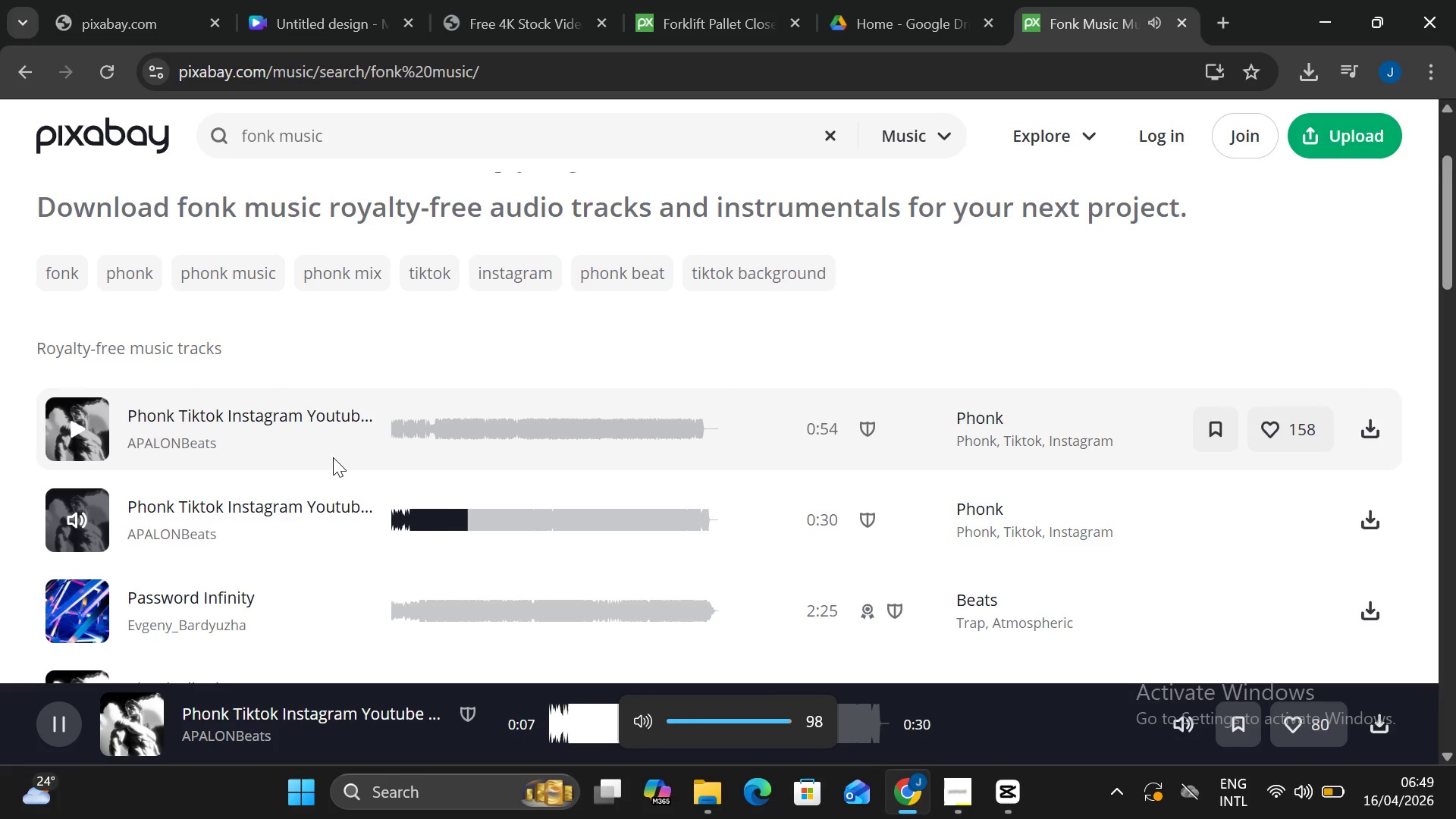 
key(VolumeDown)
 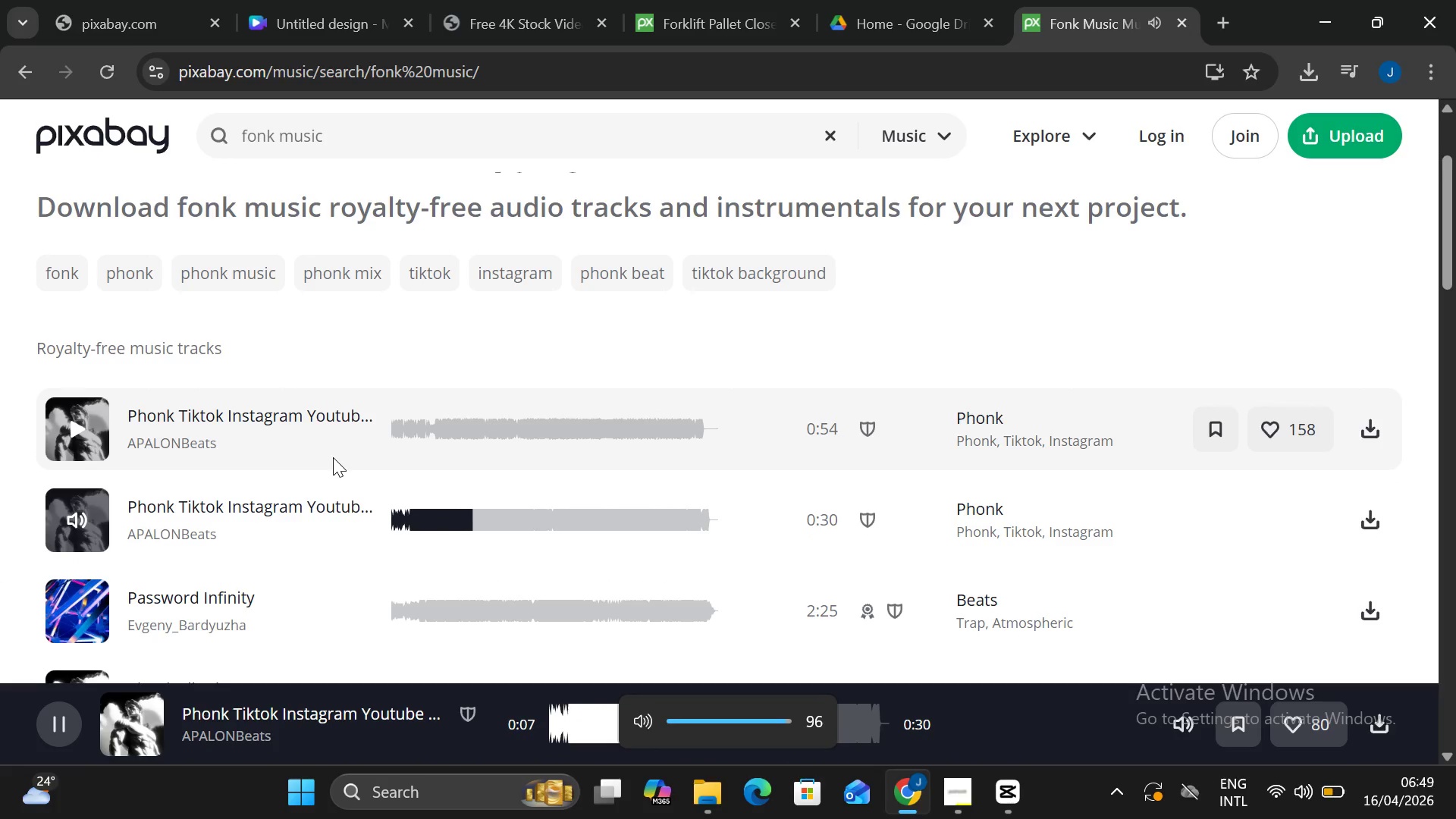 
key(VolumeUp)
 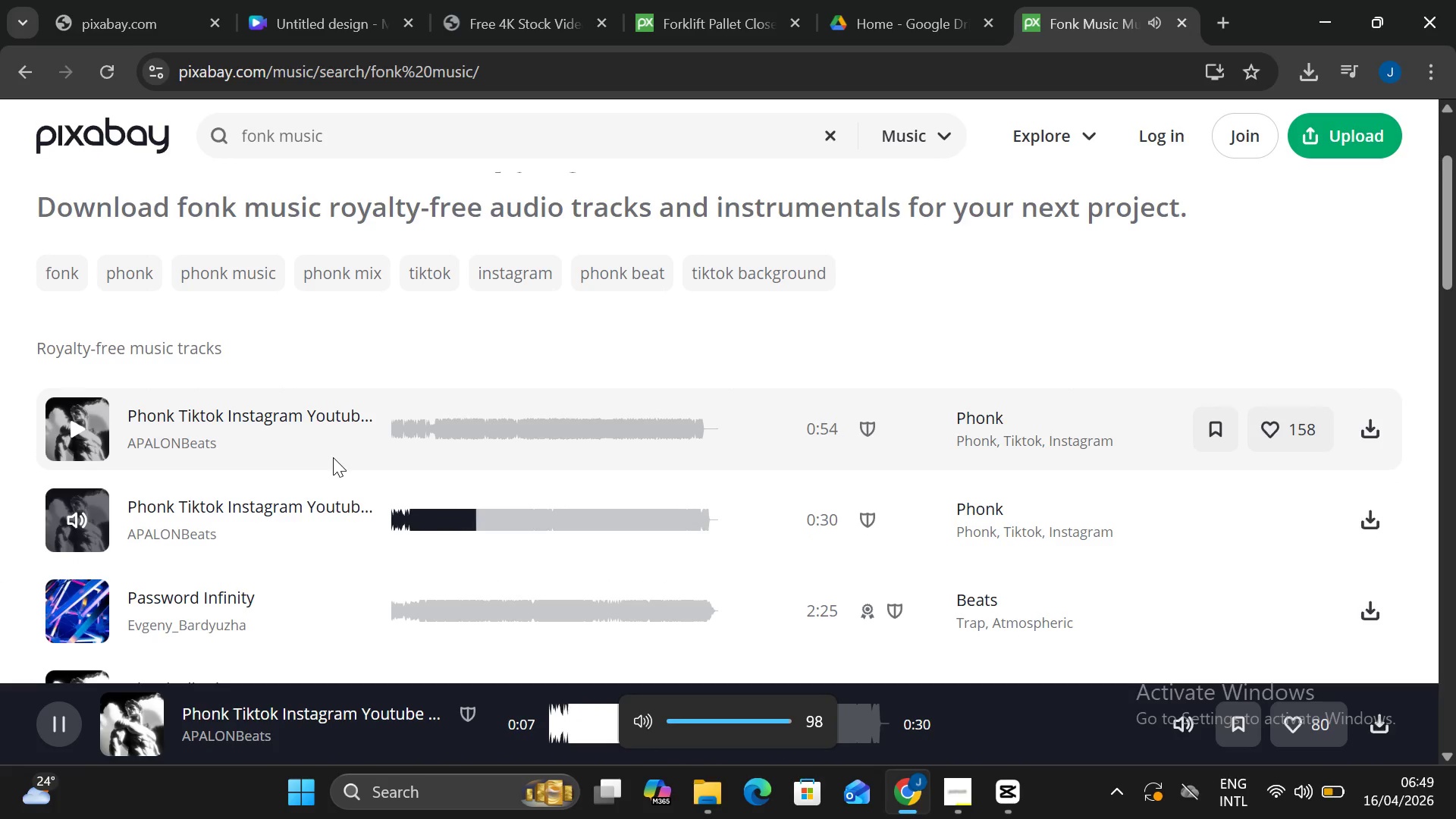 
key(VolumeUp)
 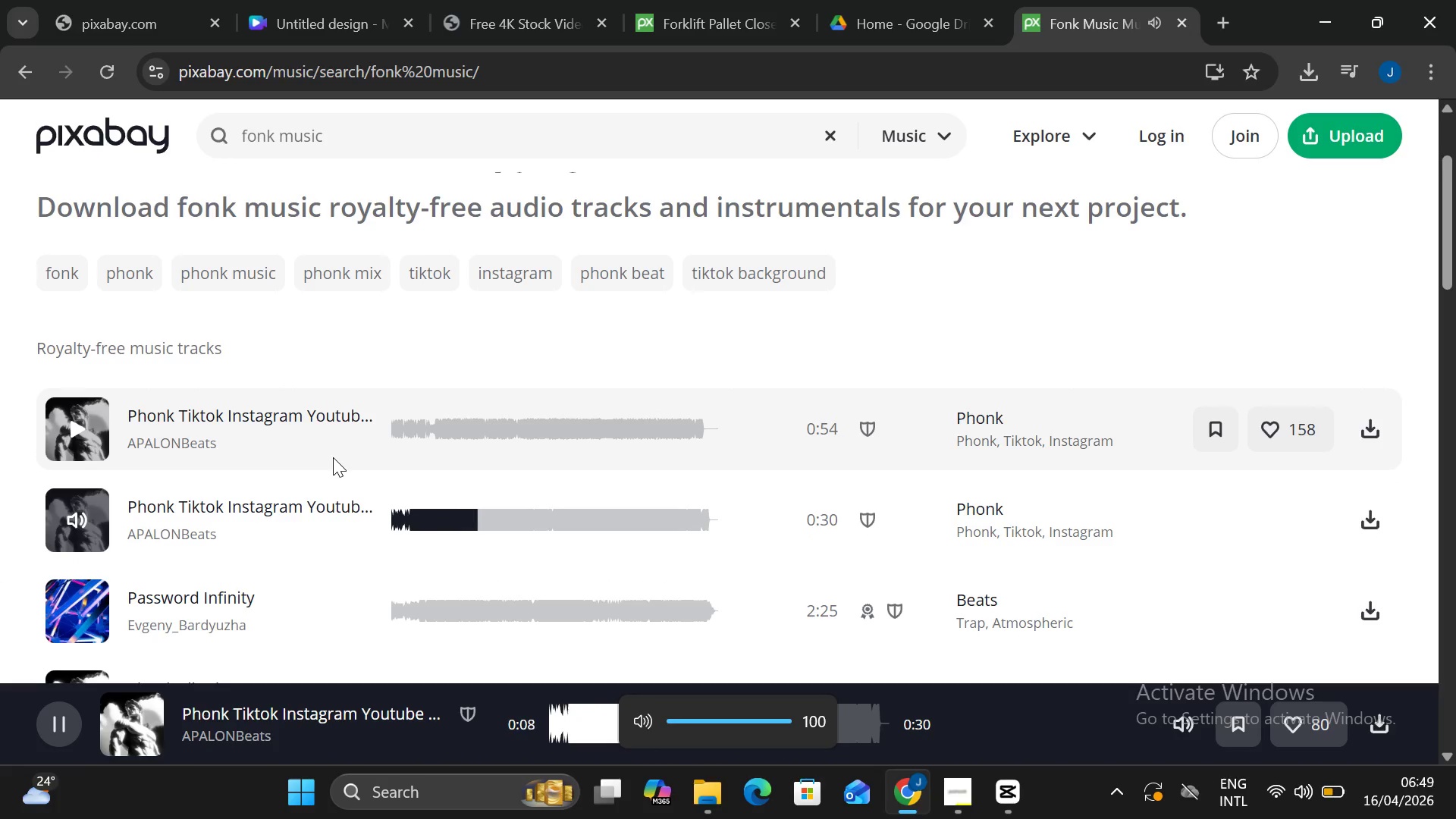 
key(VolumeUp)
 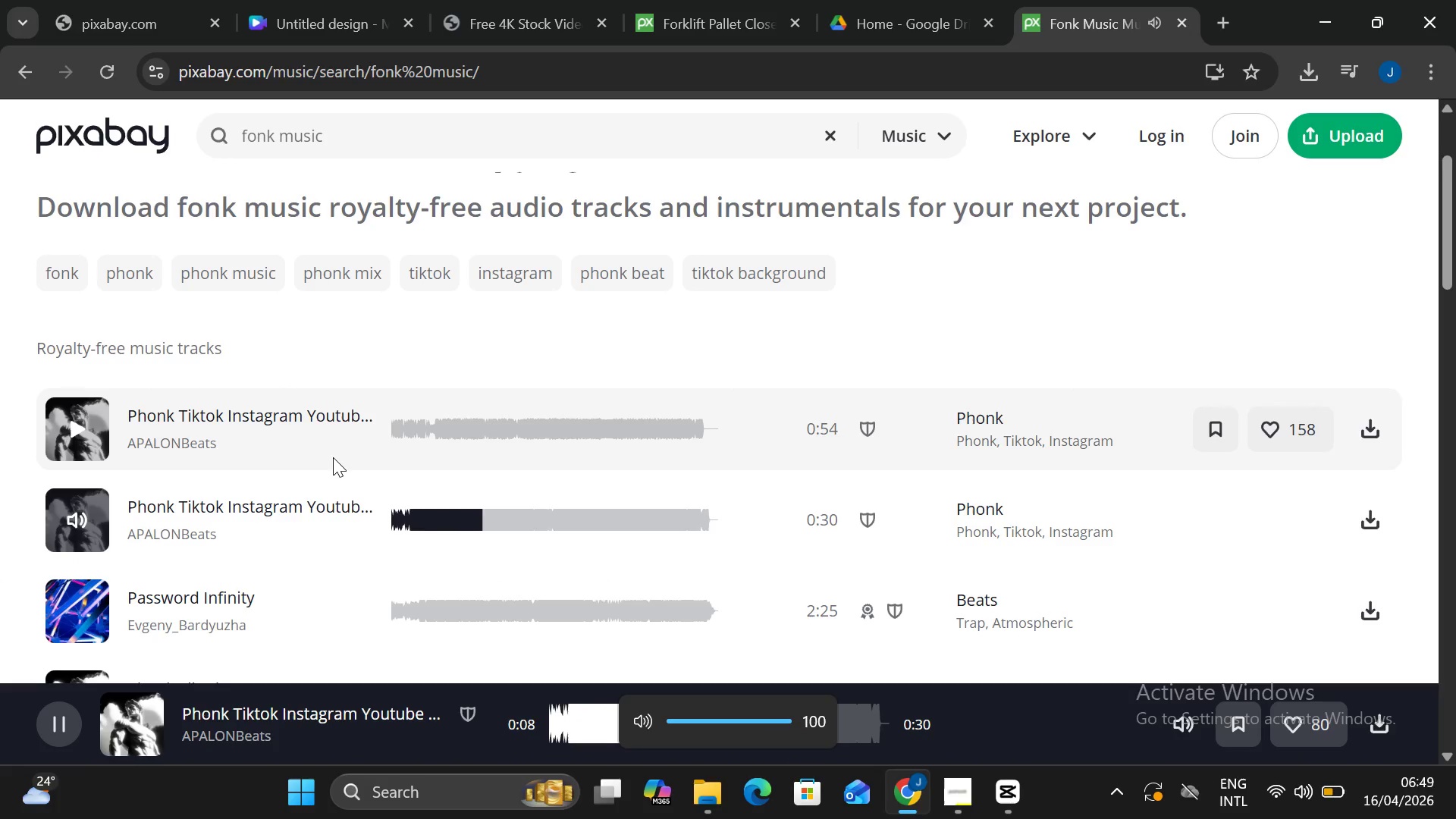 
hold_key(key=VolumeDown, duration=1.3)
 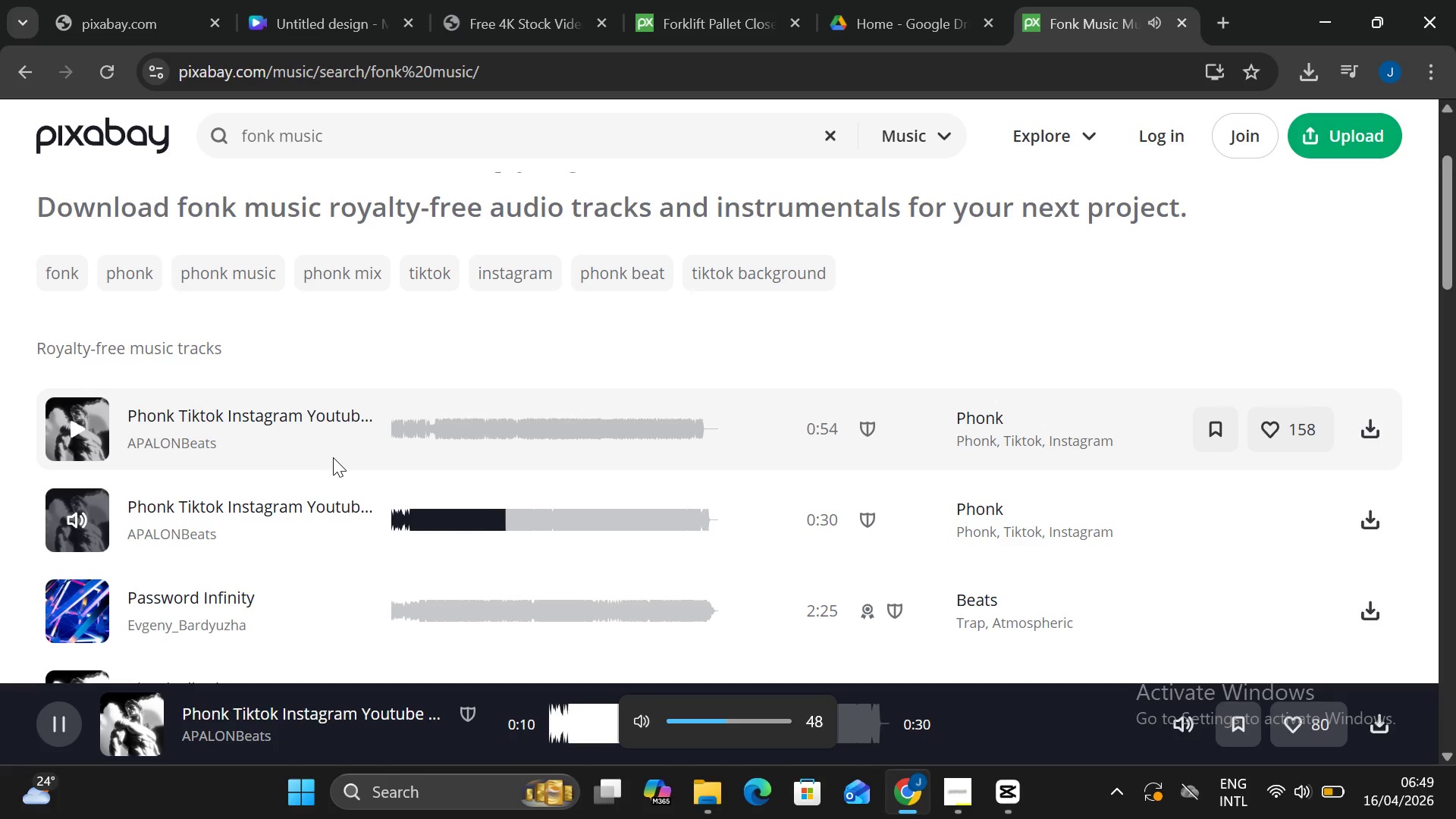 
key(Mute)
 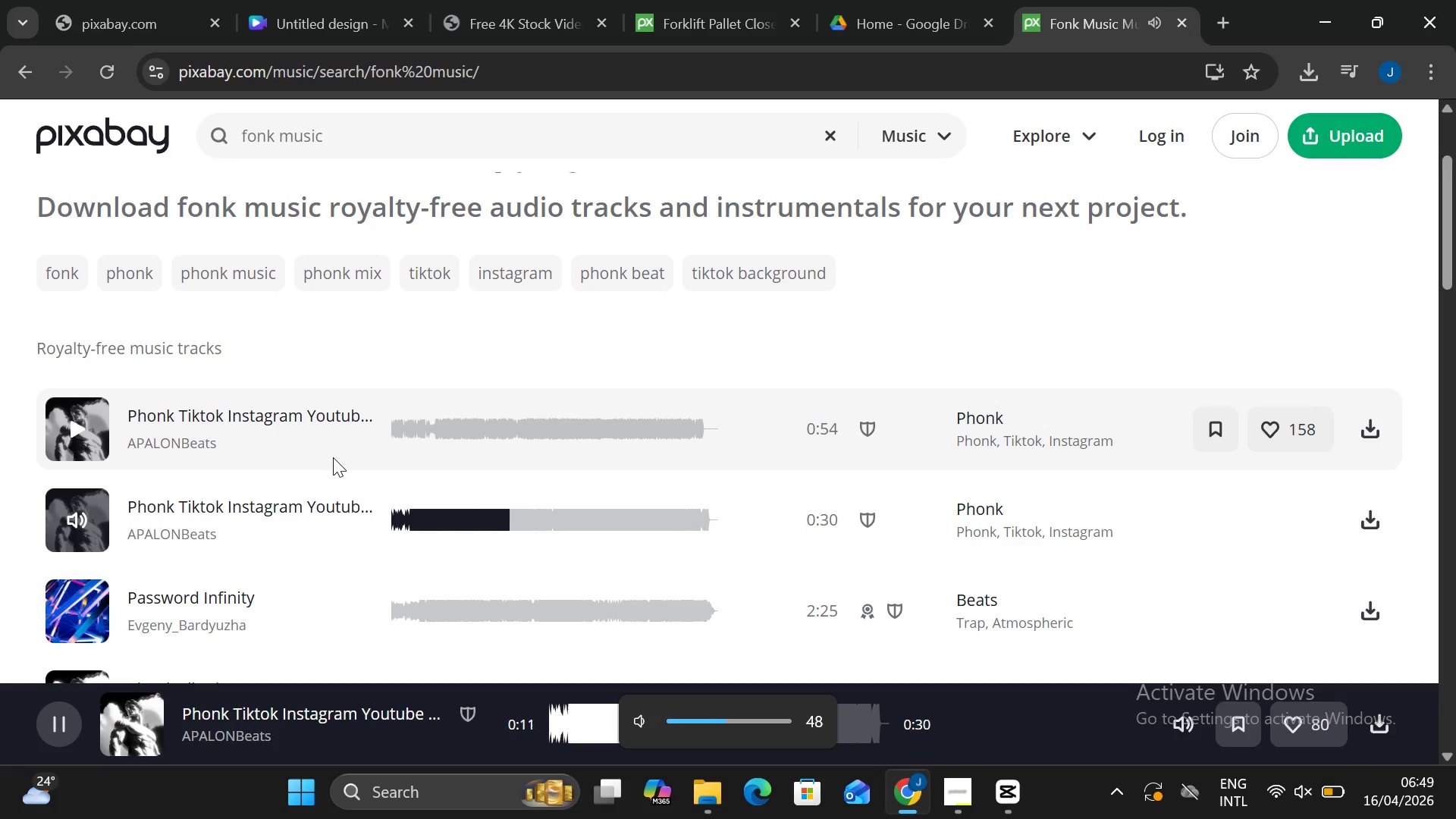 
key(Mute)
 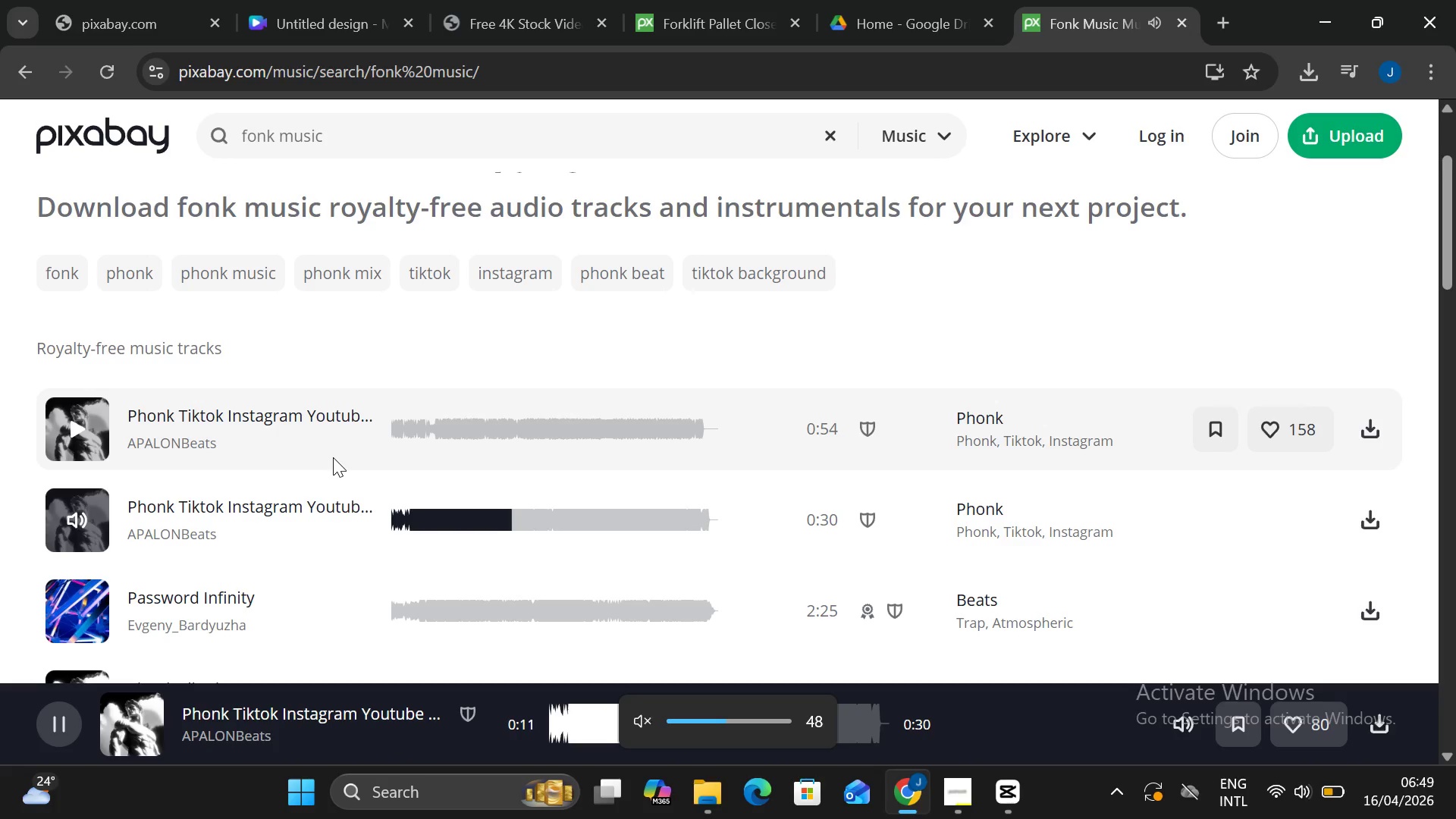 
key(Mute)
 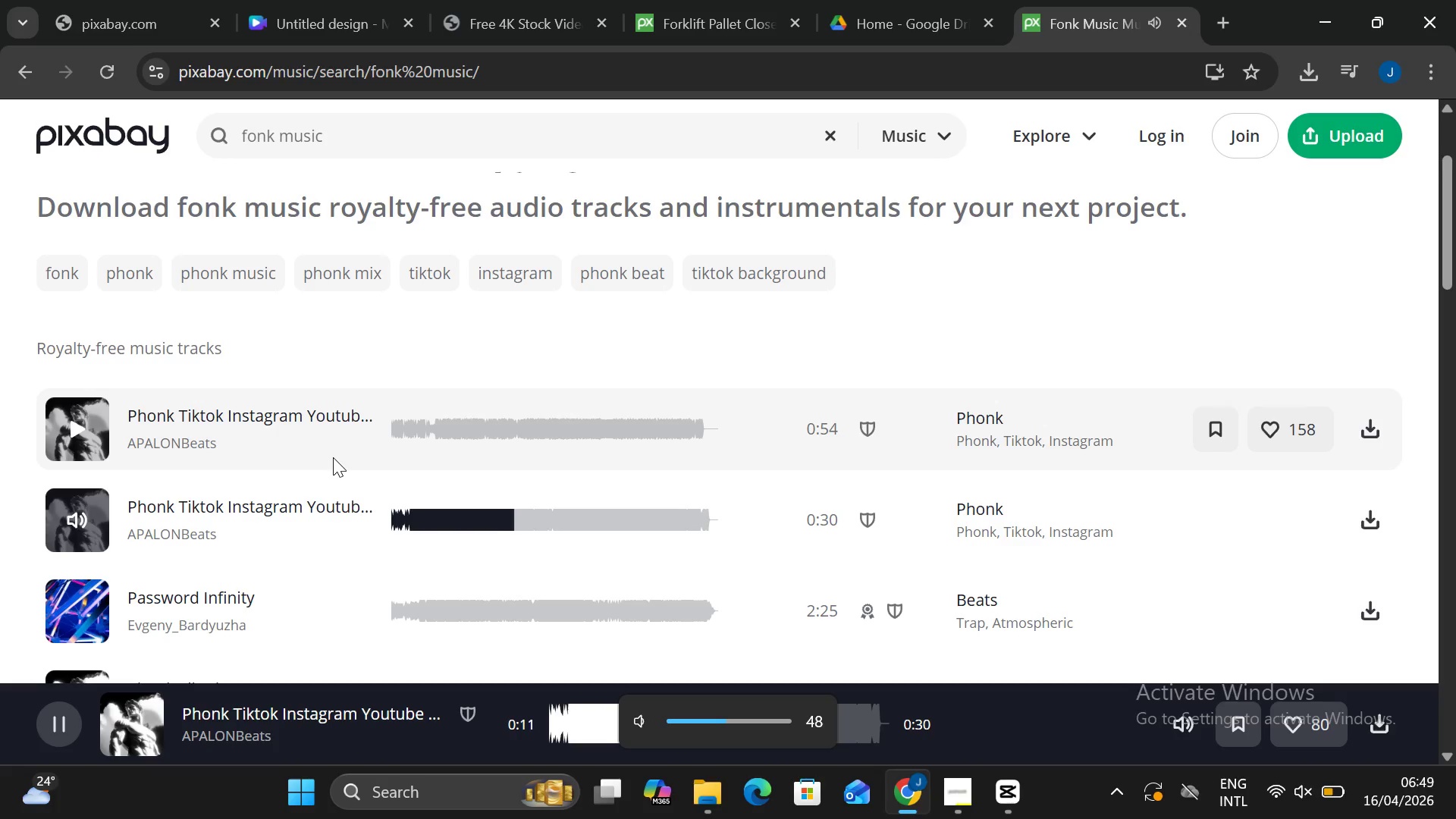 
key(Mute)
 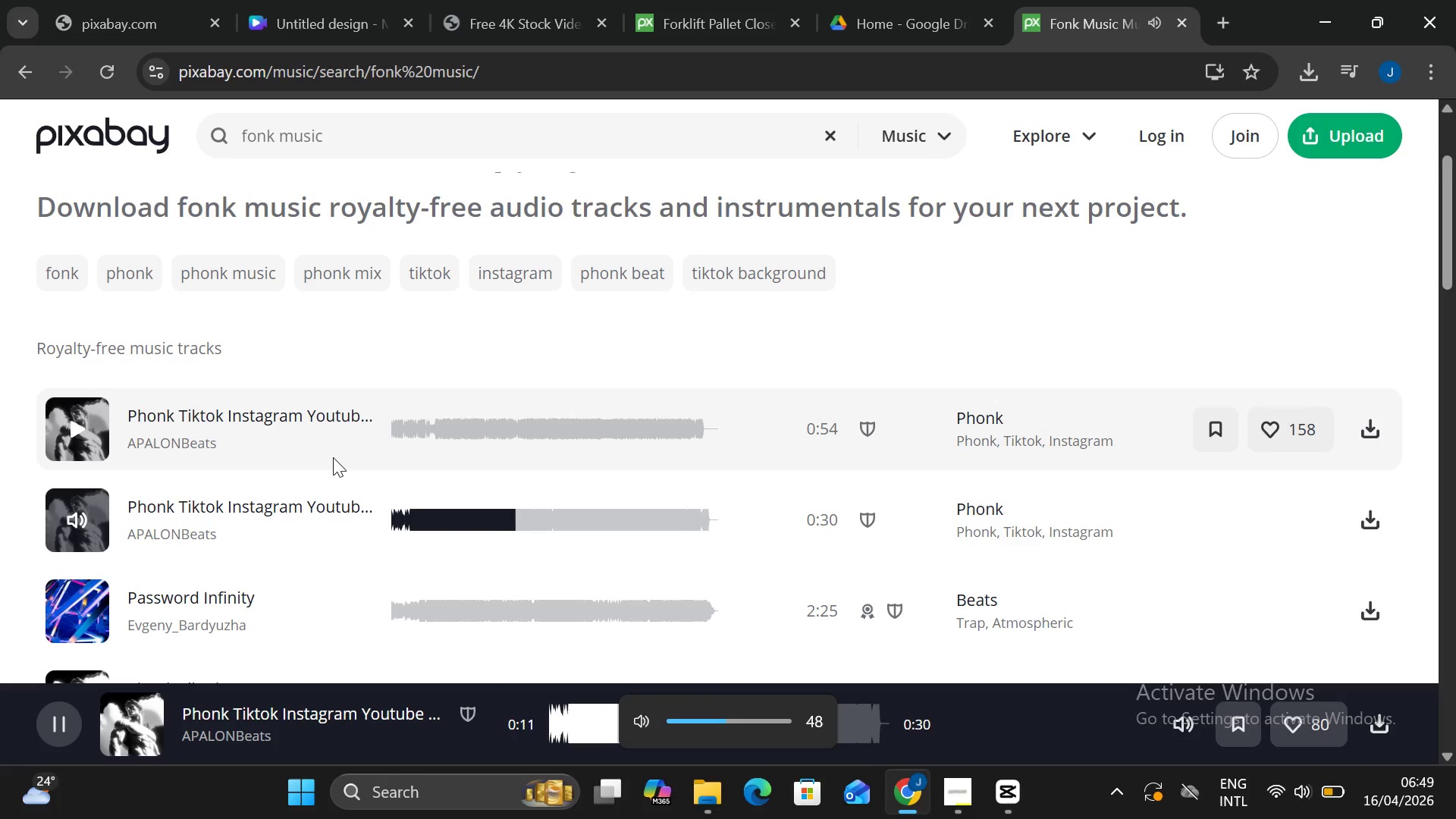 
key(Mute)
 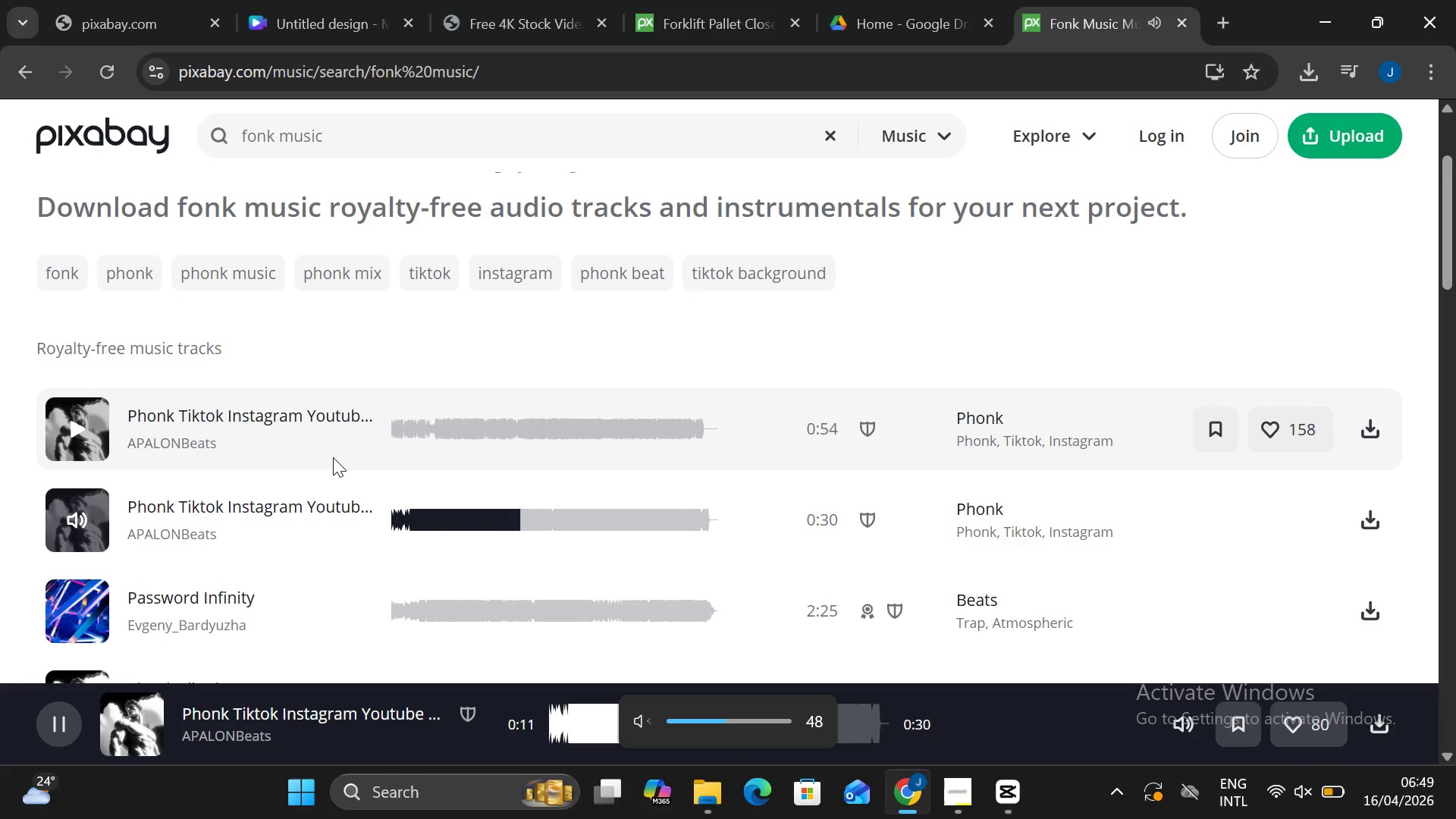 
key(Mute)
 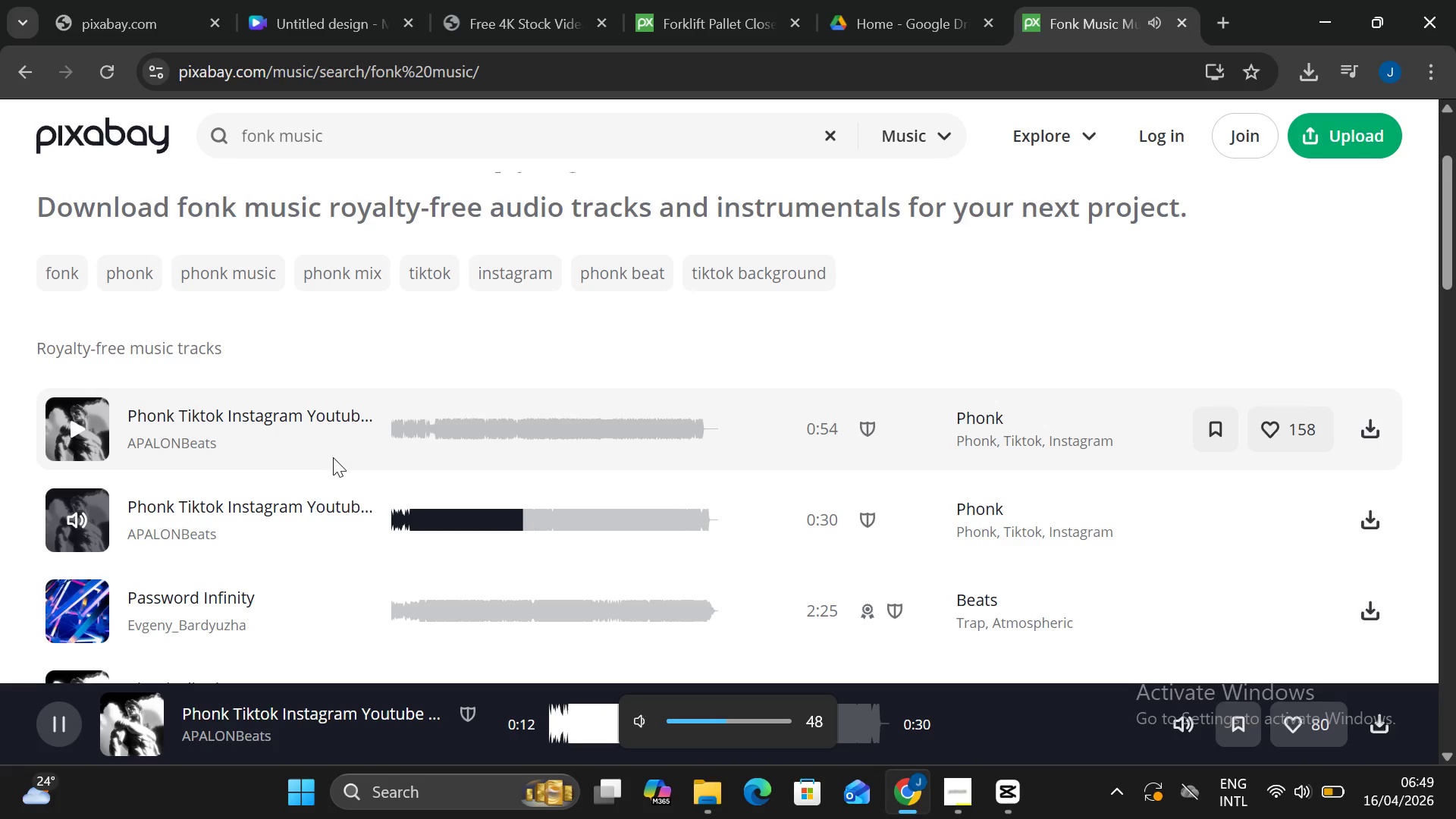 
key(Mute)
 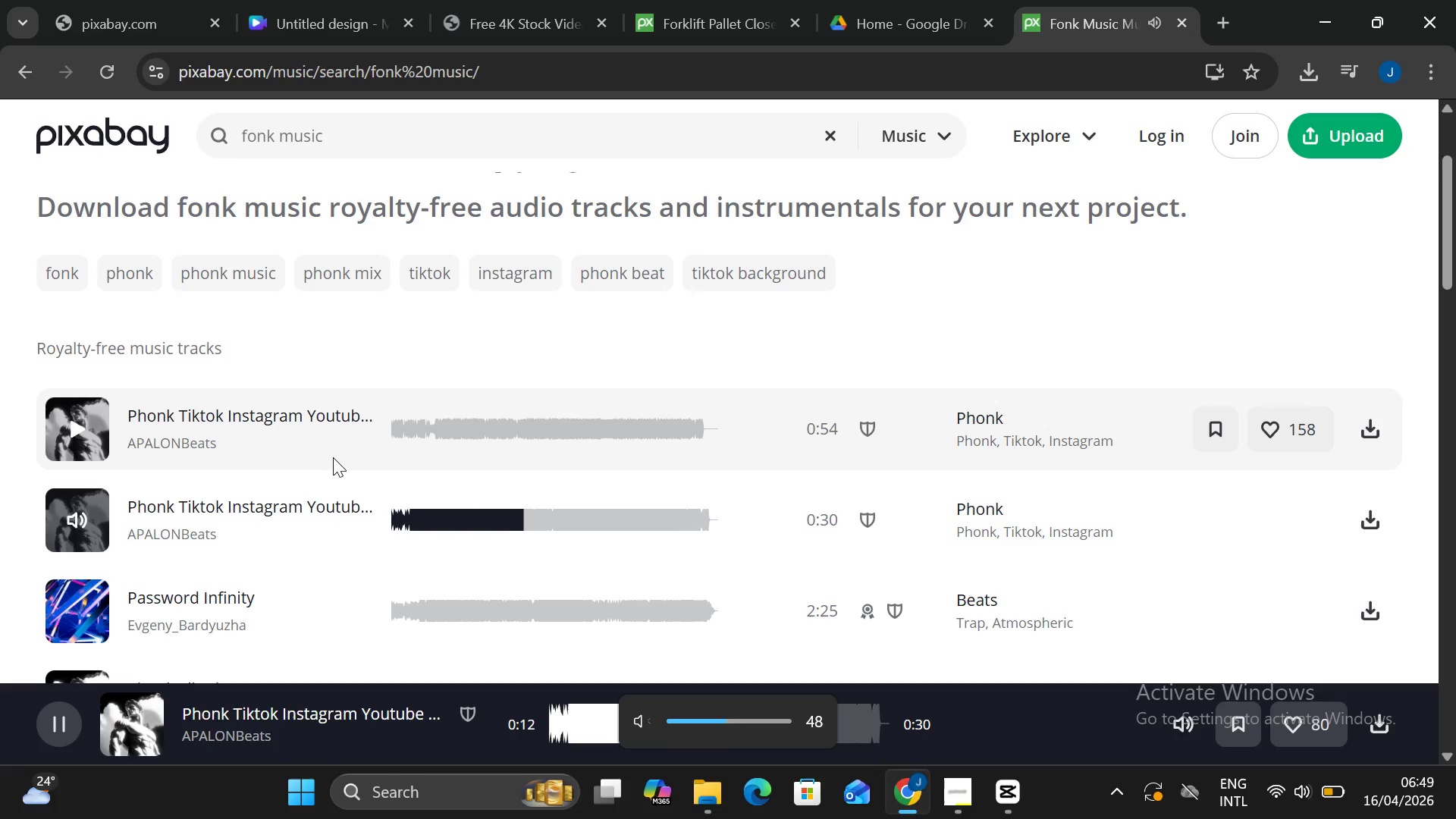 
key(Mute)
 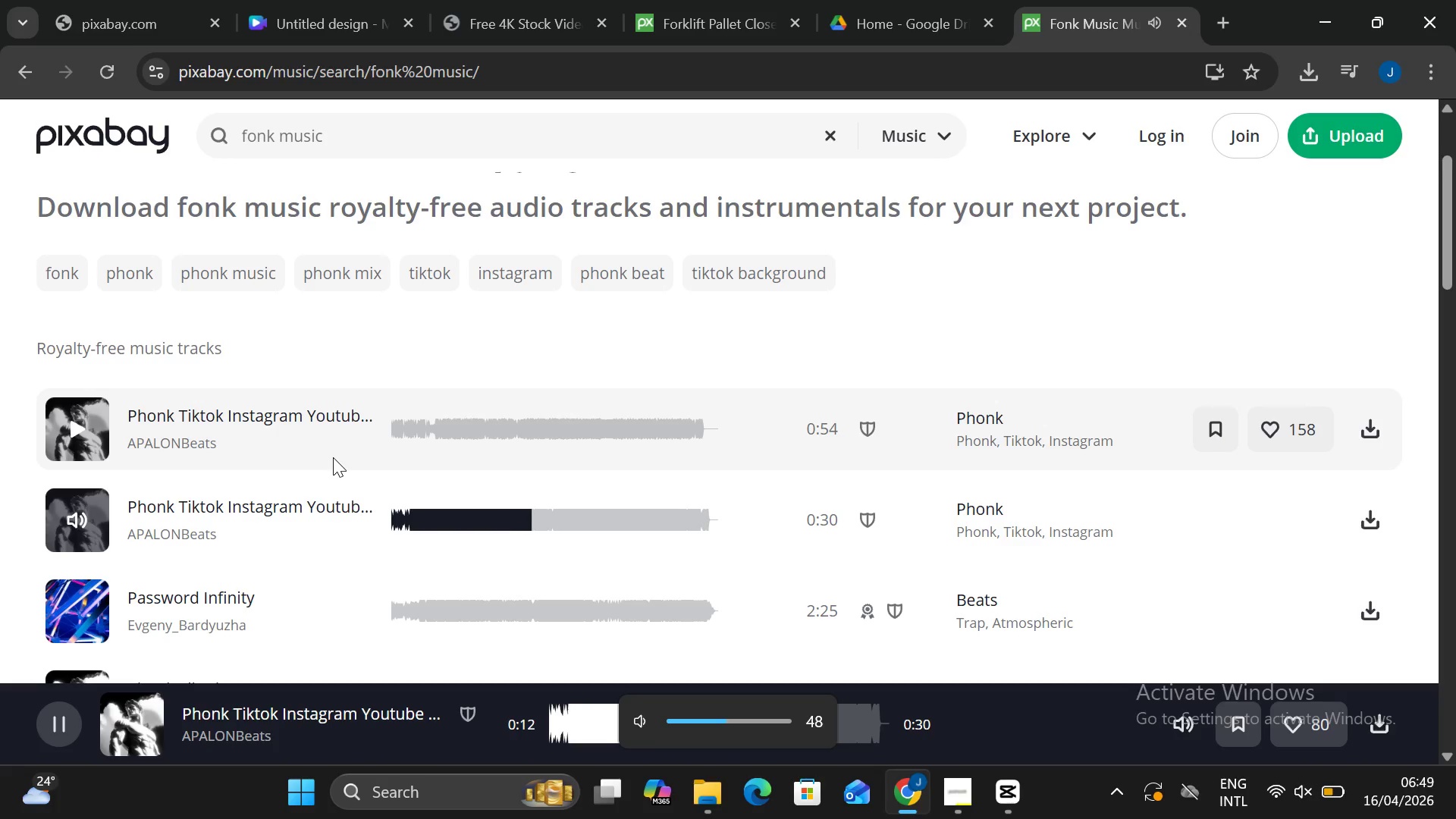 
hold_key(key=Mute, duration=0.44)
 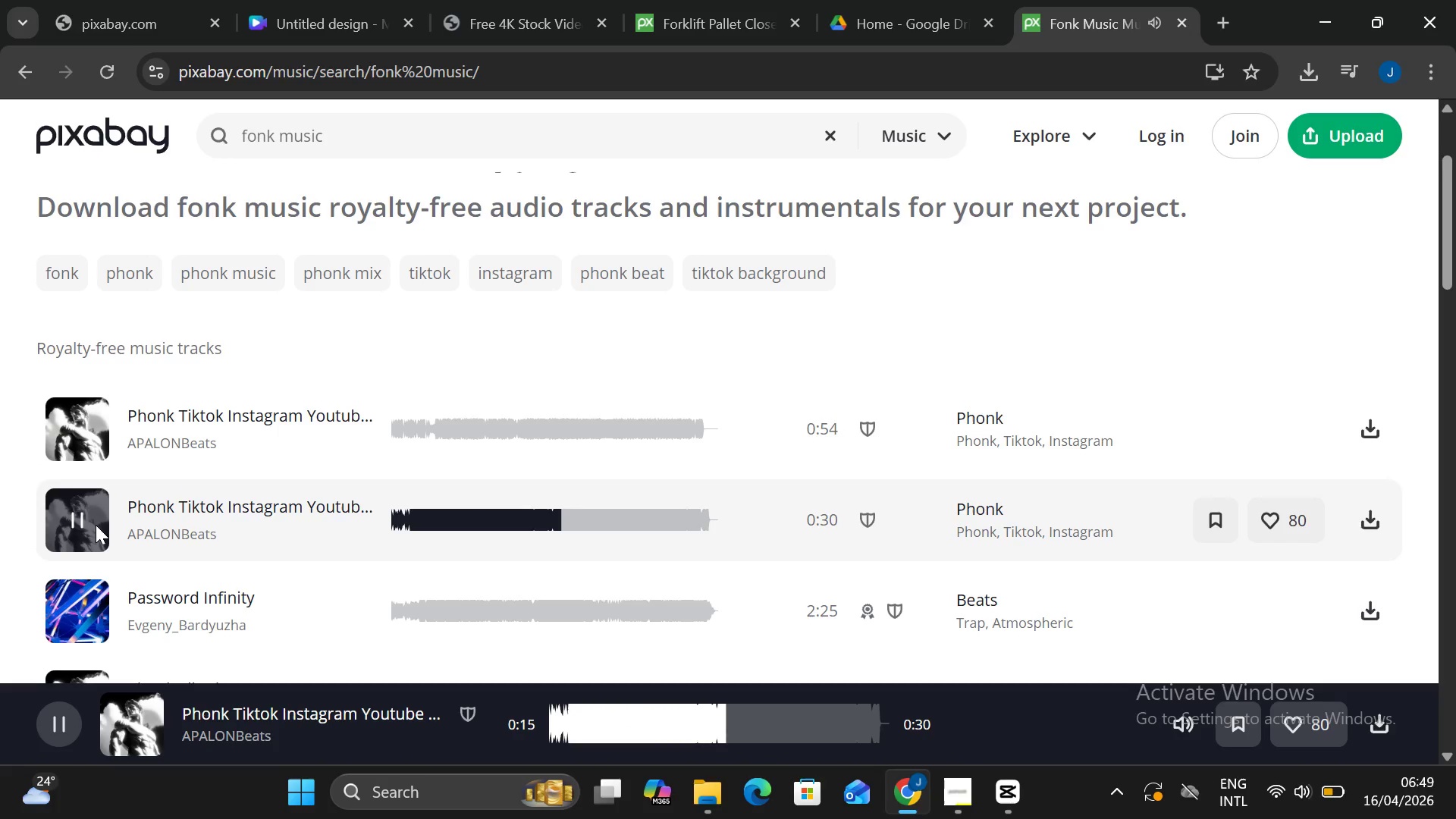 
left_click([73, 520])
 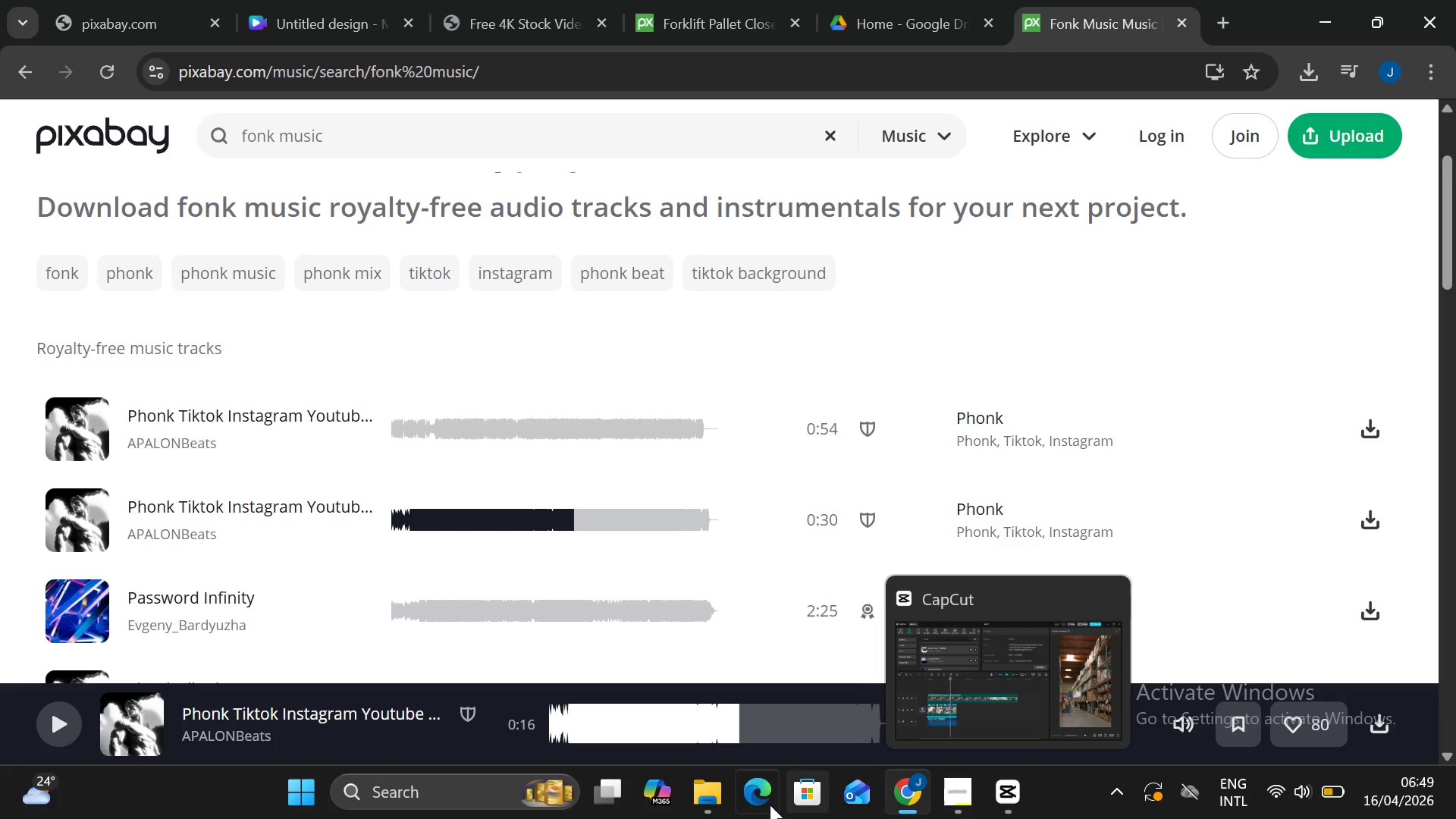 
wait(6.86)
 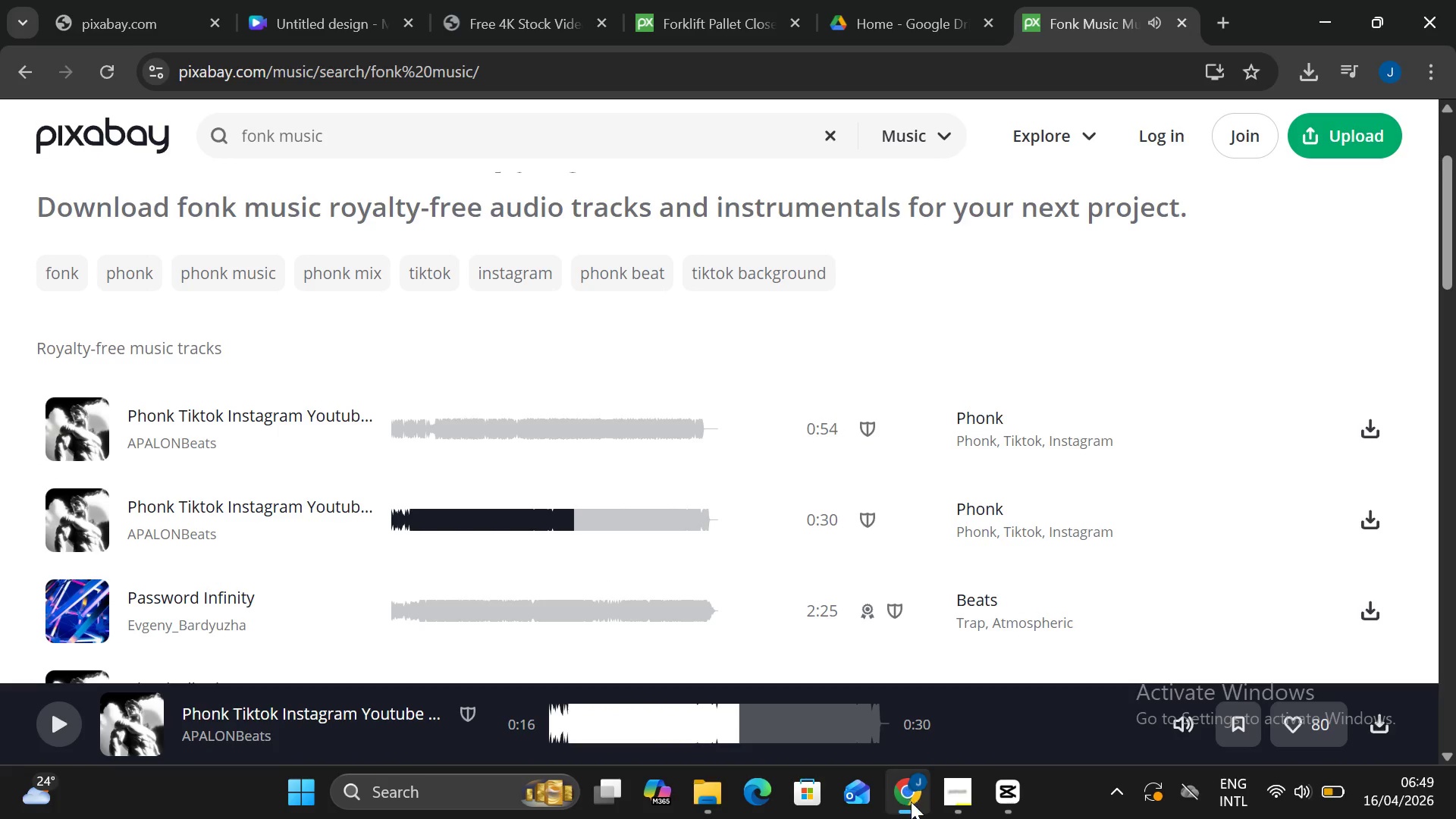 
left_click([701, 702])
 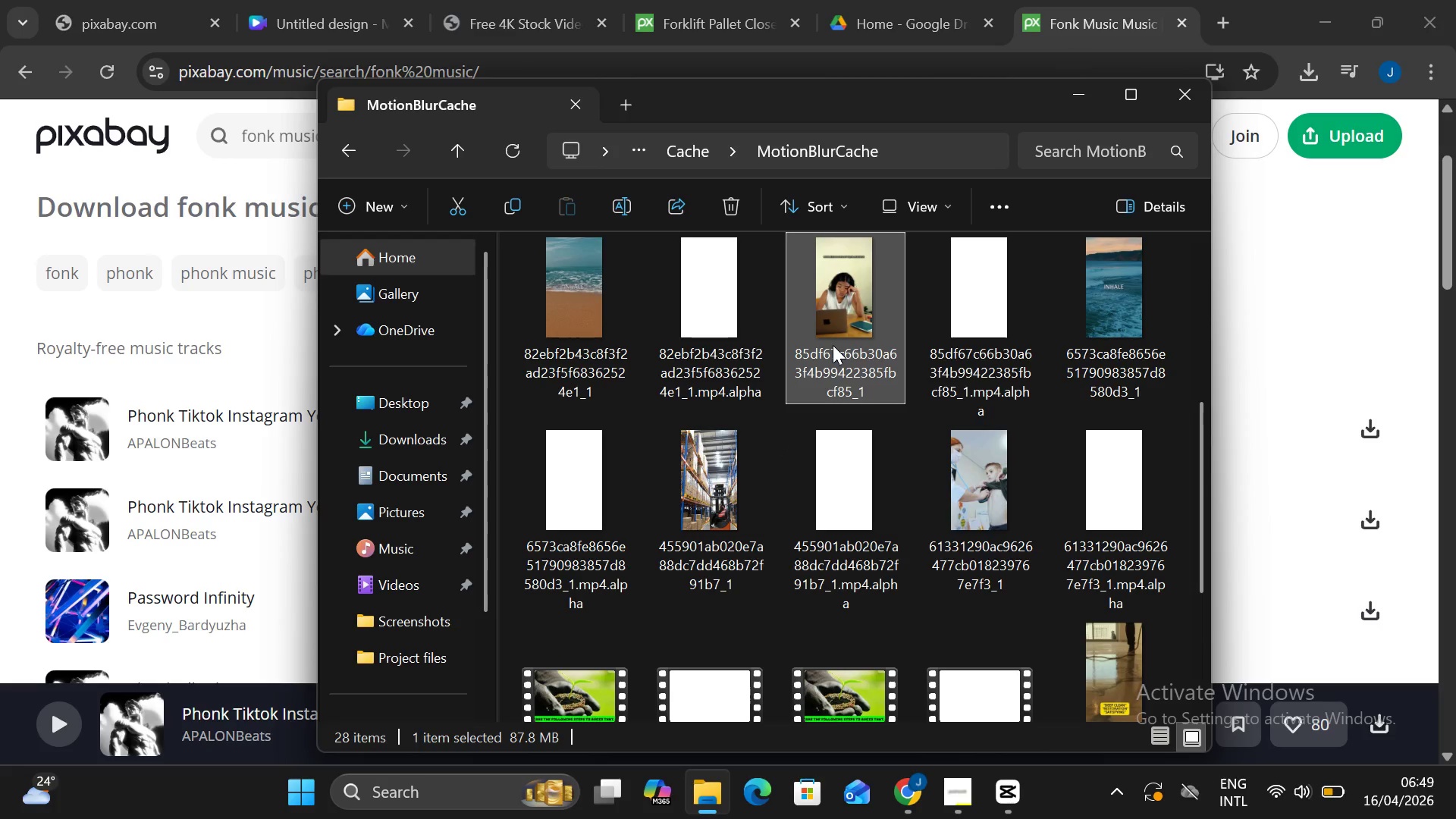 
mouse_move([829, 318])
 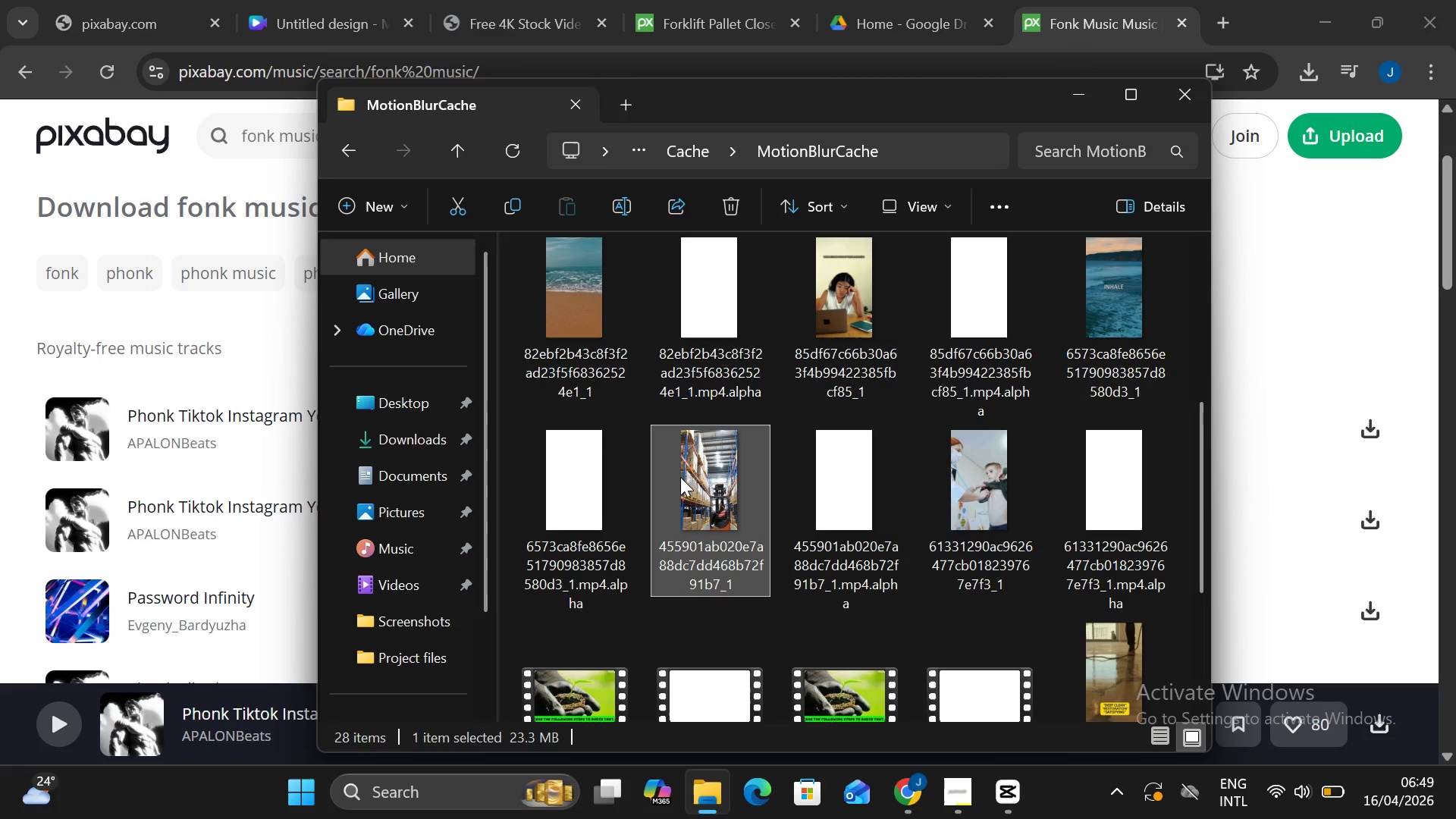 
double_click([680, 477])
 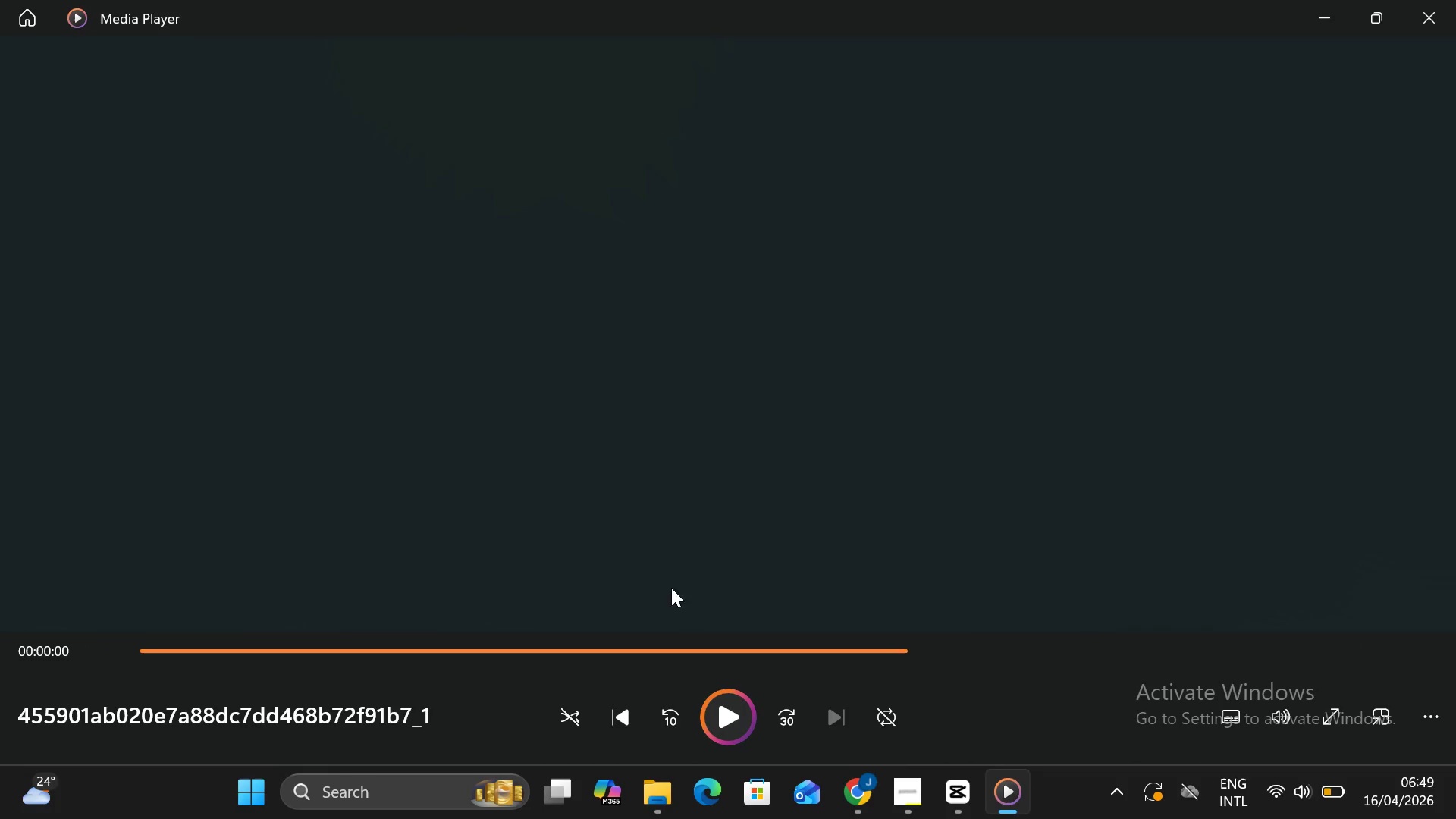 
wait(8.39)
 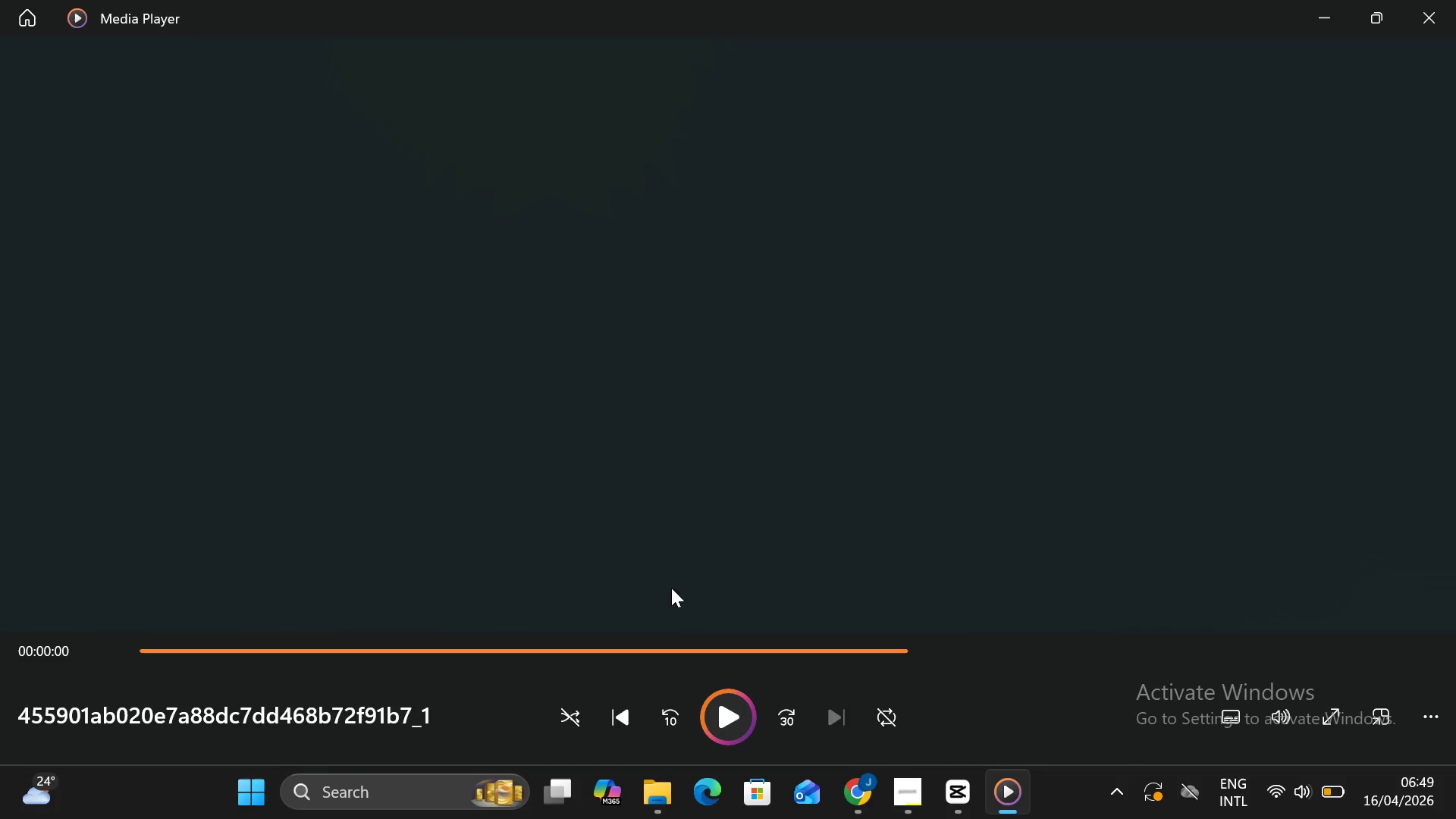 
left_click([1455, 12])
 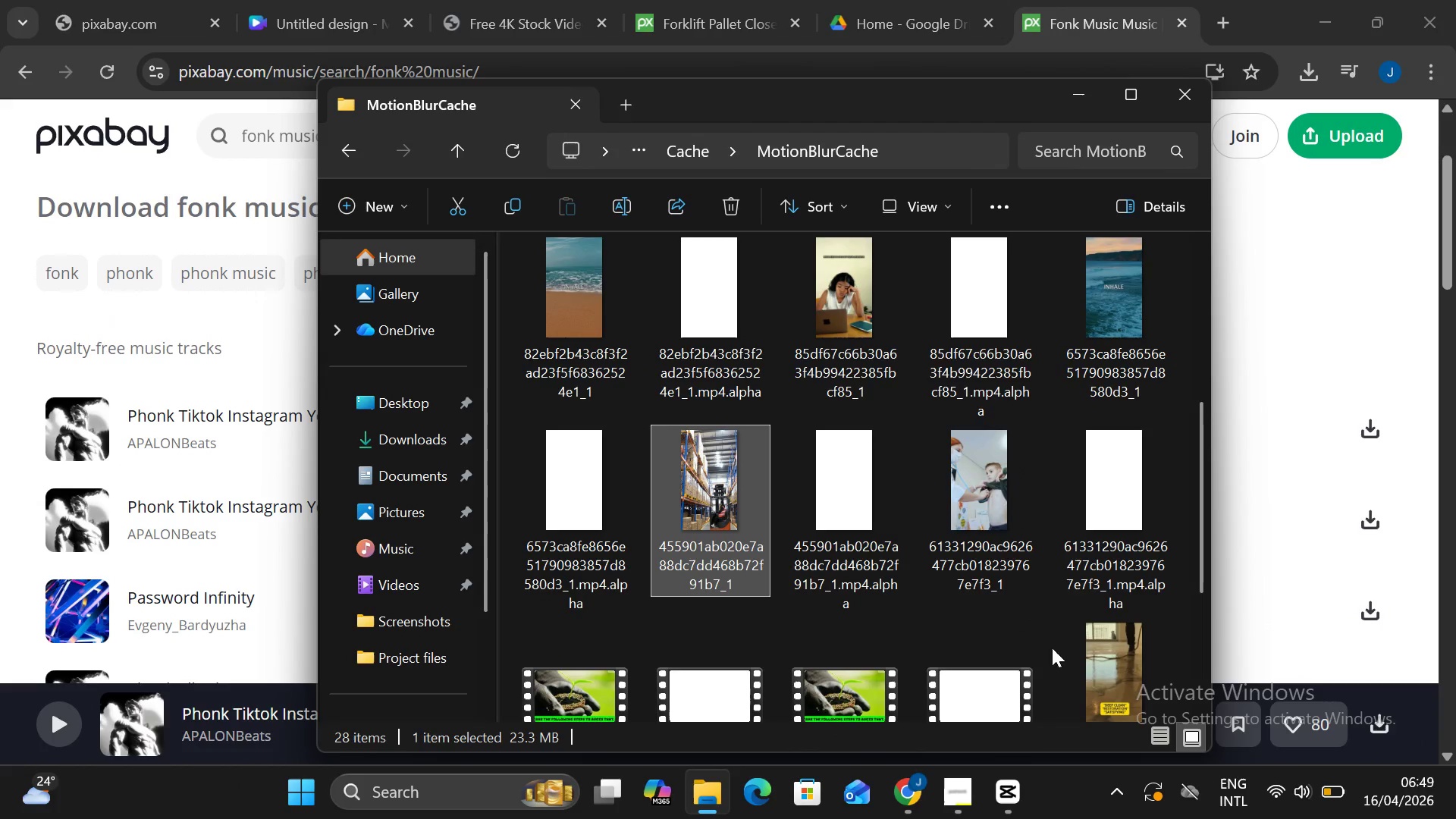 
left_click([998, 799])
 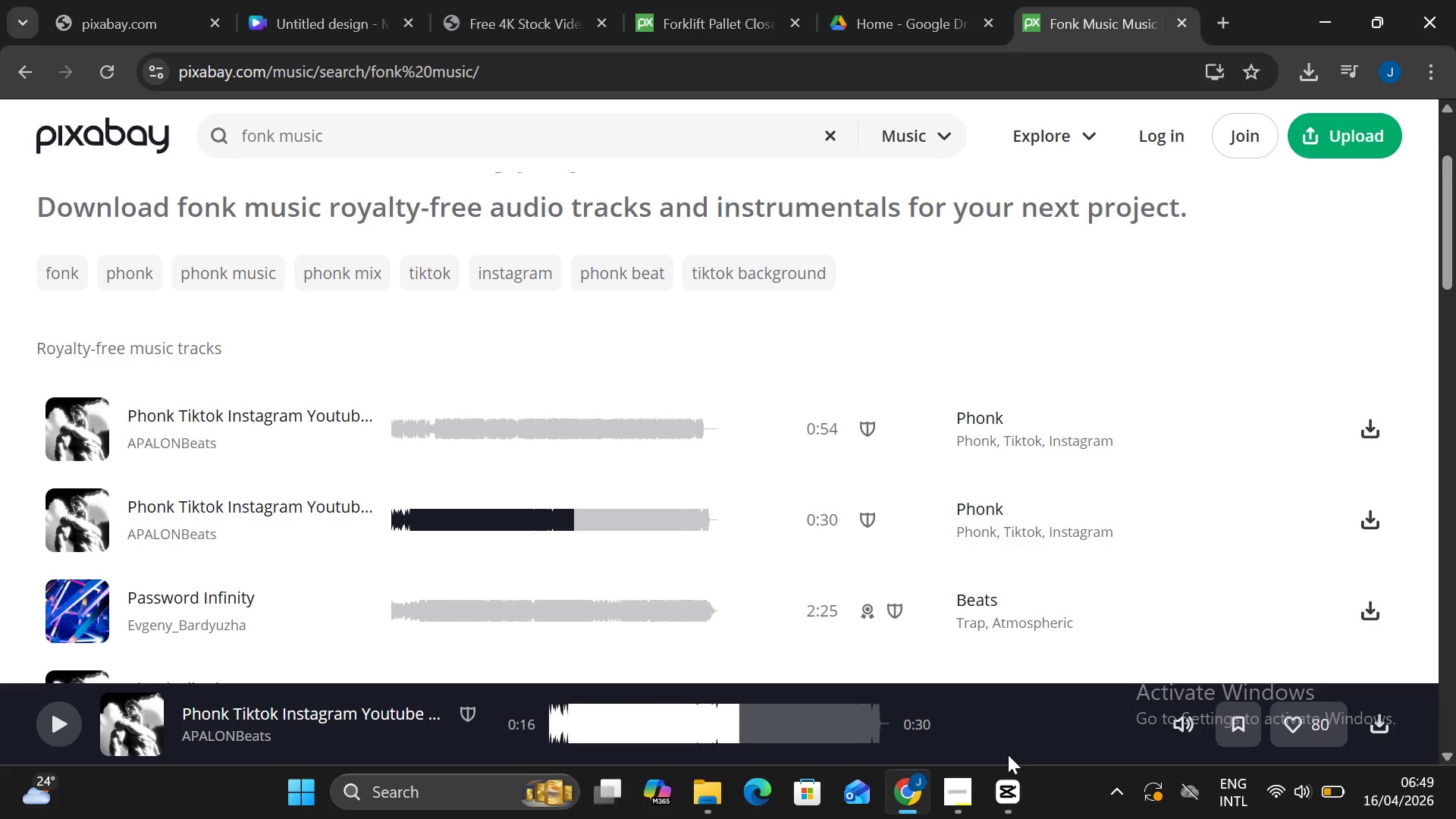 
left_click([995, 800])
 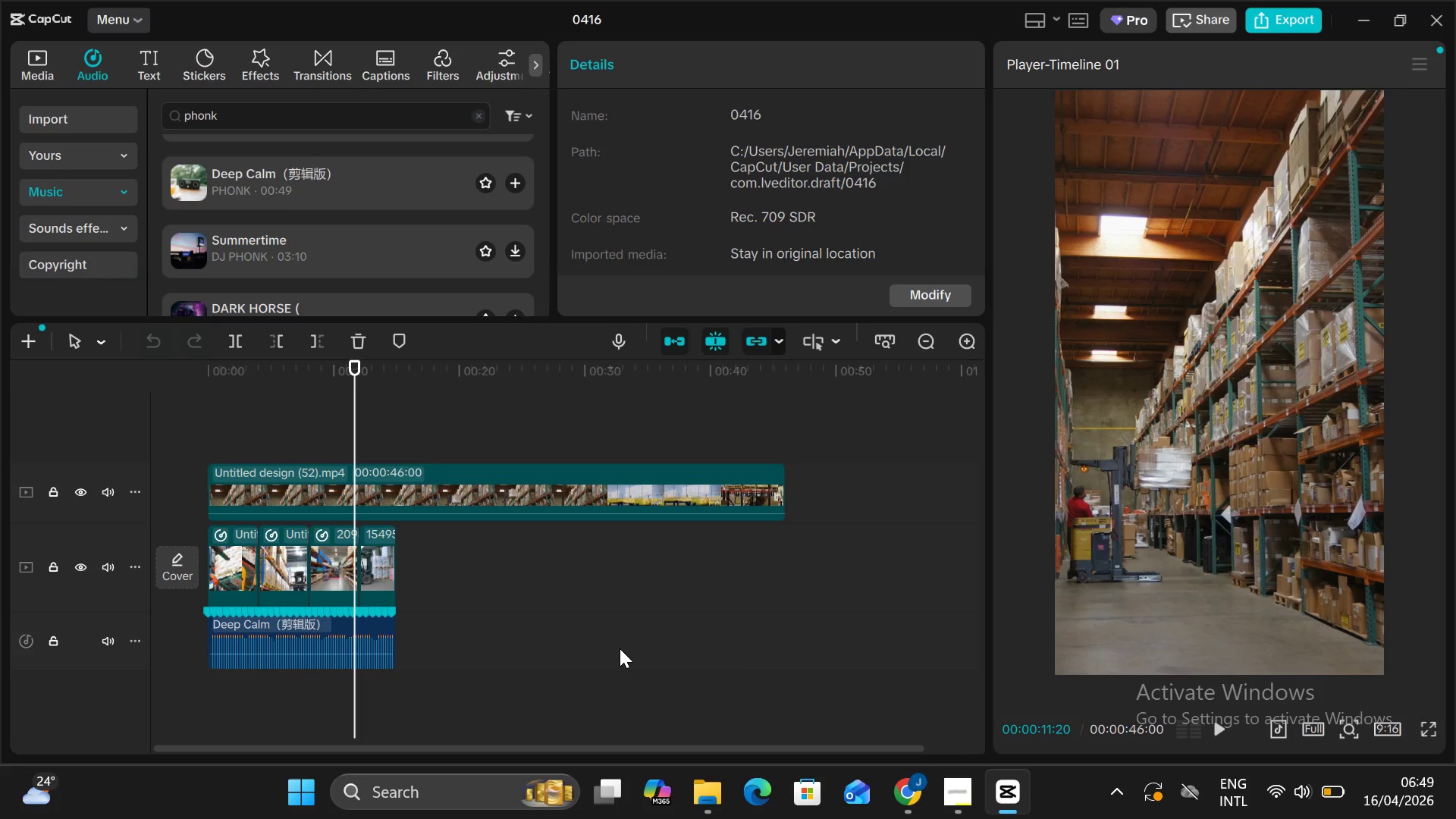 
hold_key(key=ControlLeft, duration=0.39)
scroll: coordinate [620, 648], scroll_direction: up, amount: 6.0
 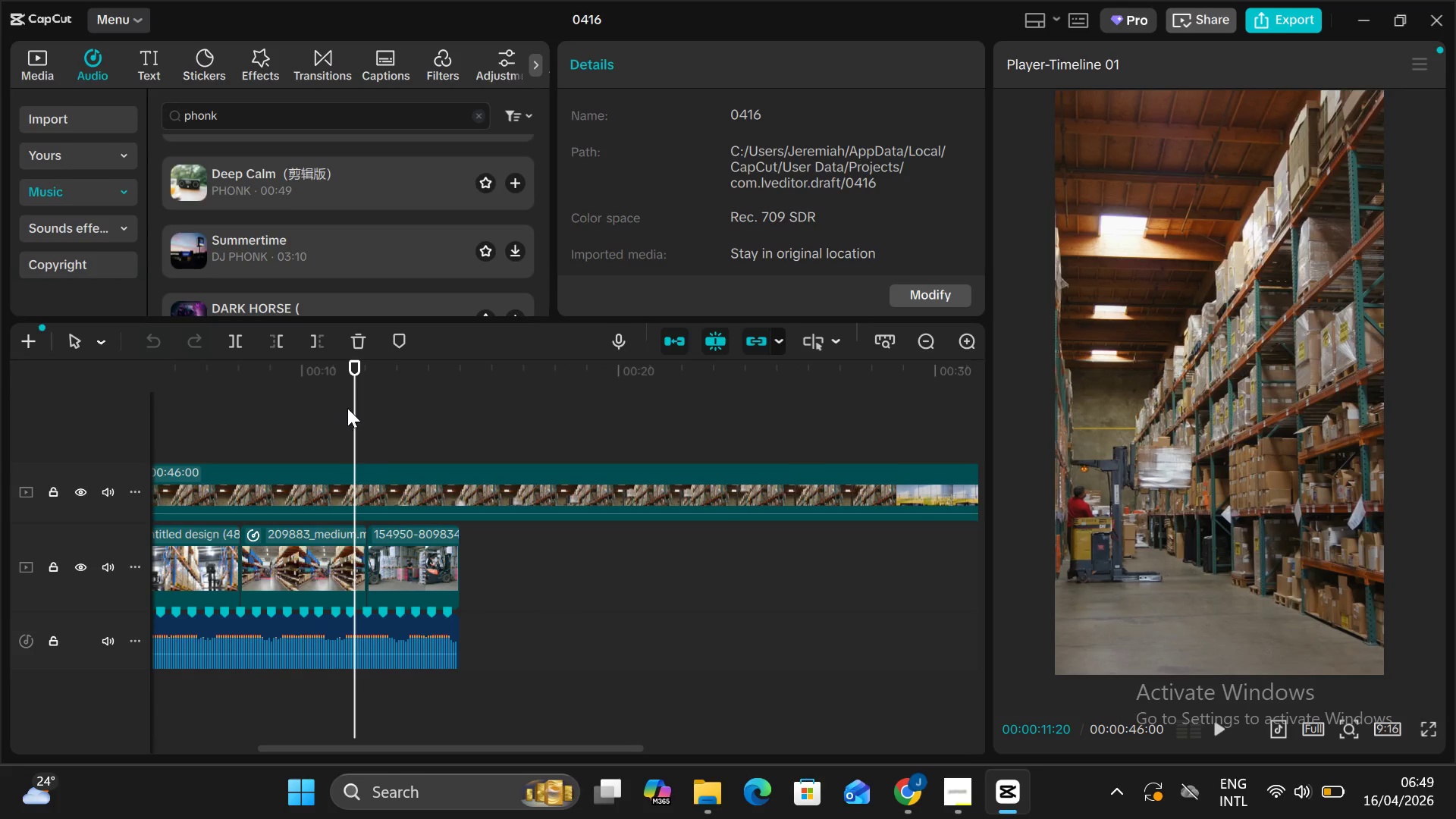 
left_click([353, 412])
 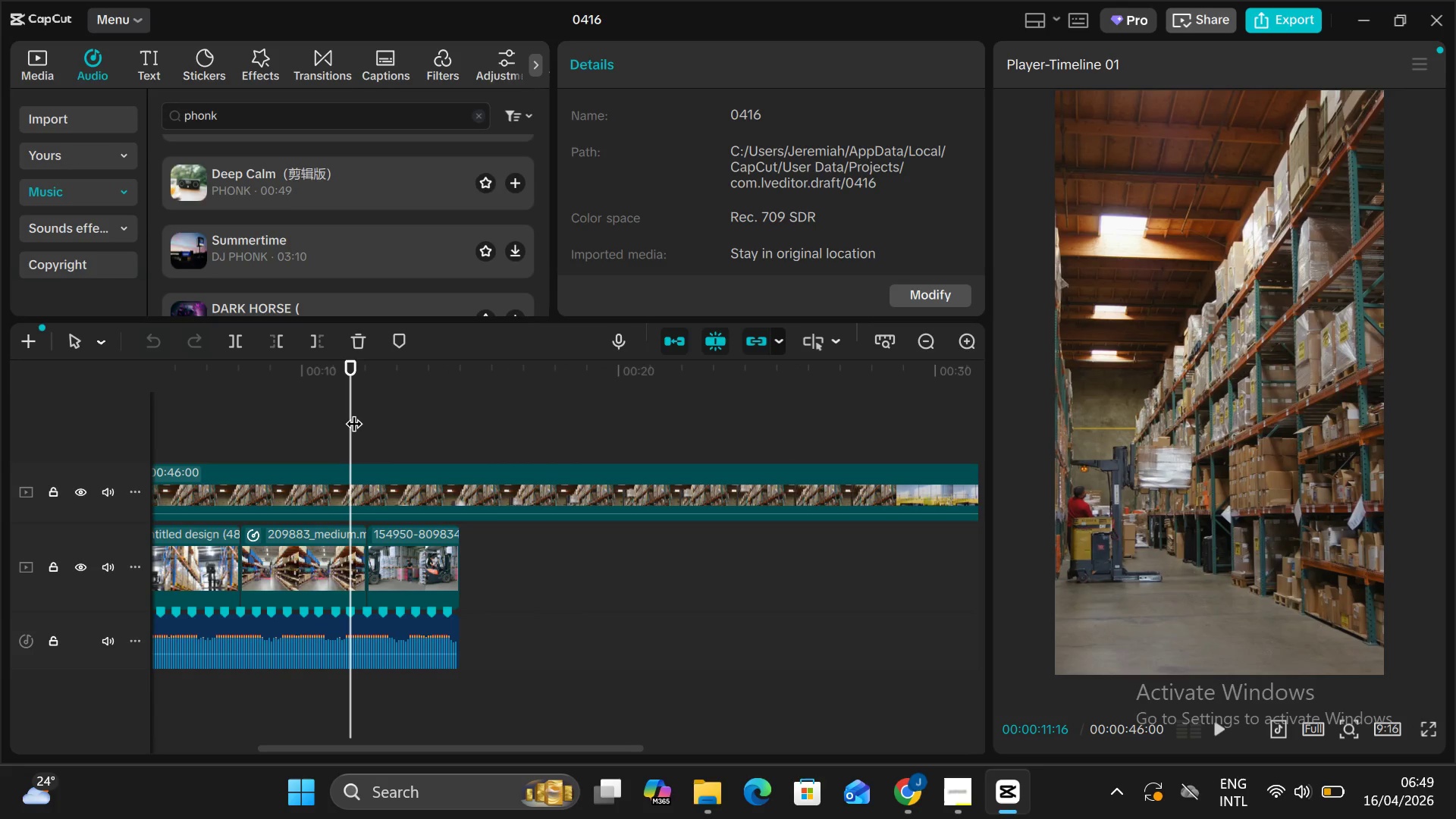 
left_click_drag(start_coordinate=[353, 412], to_coordinate=[144, 431])
 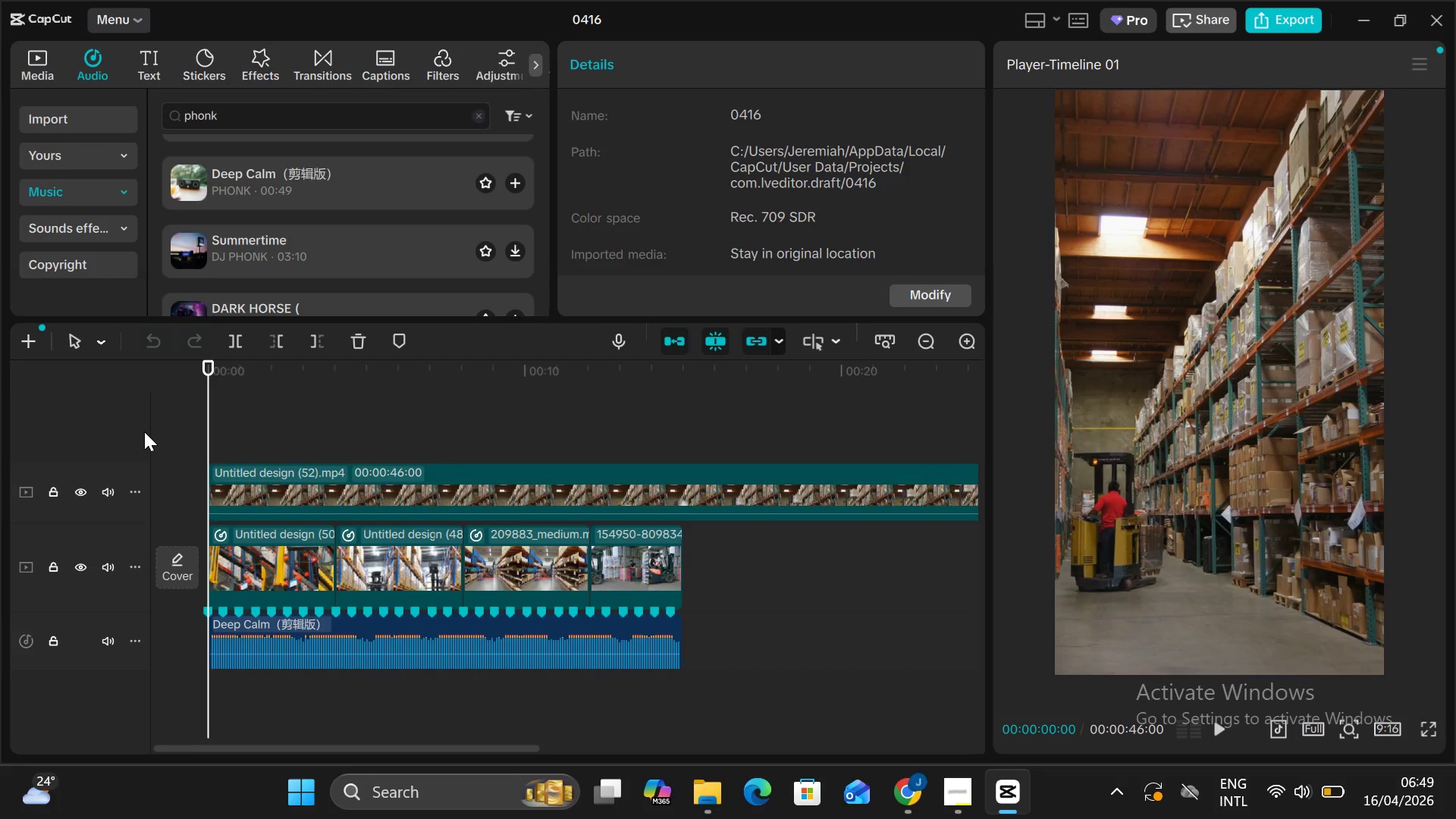 
key(Alt+AltLeft)
 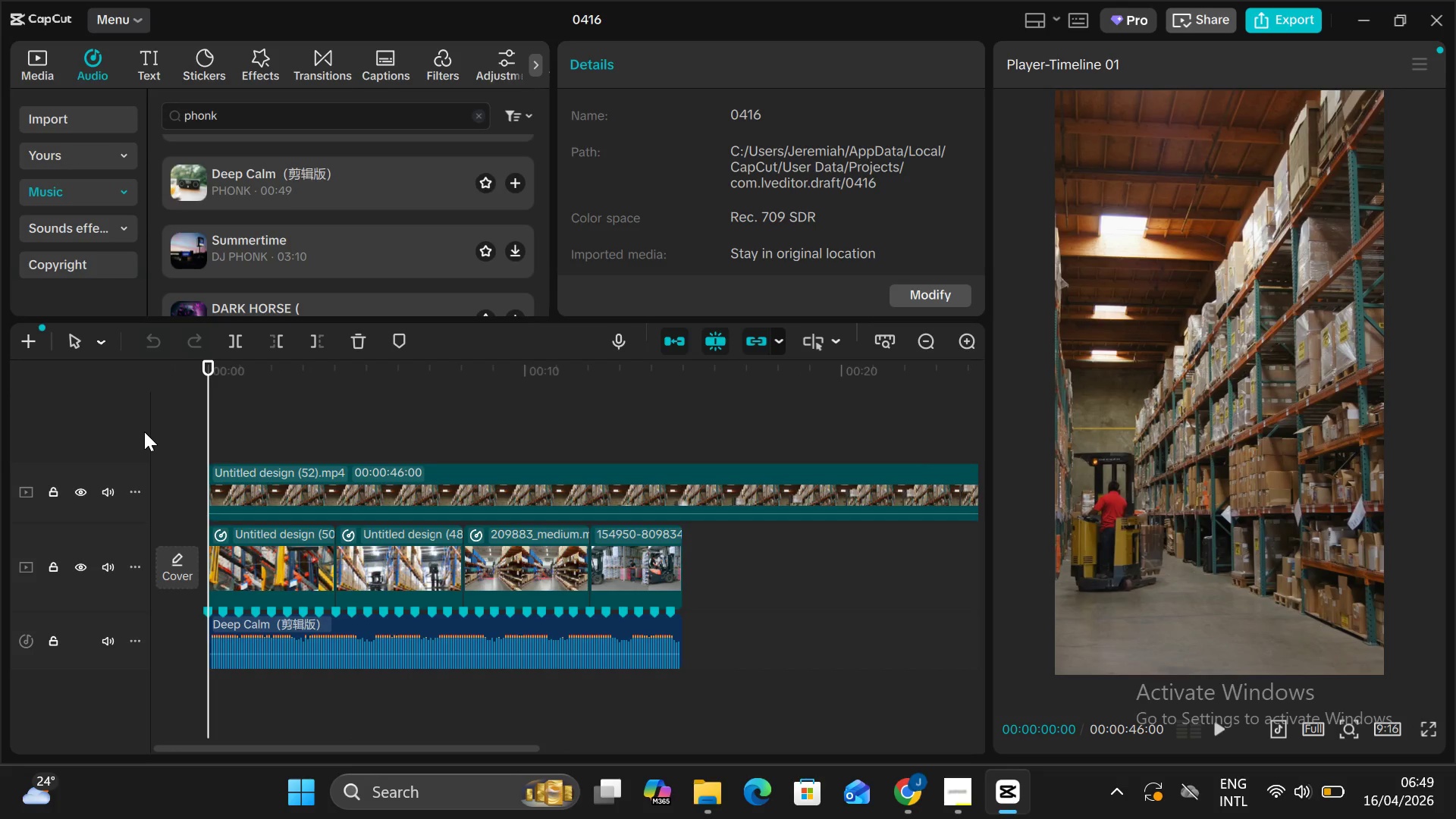 
key(Alt+V)
 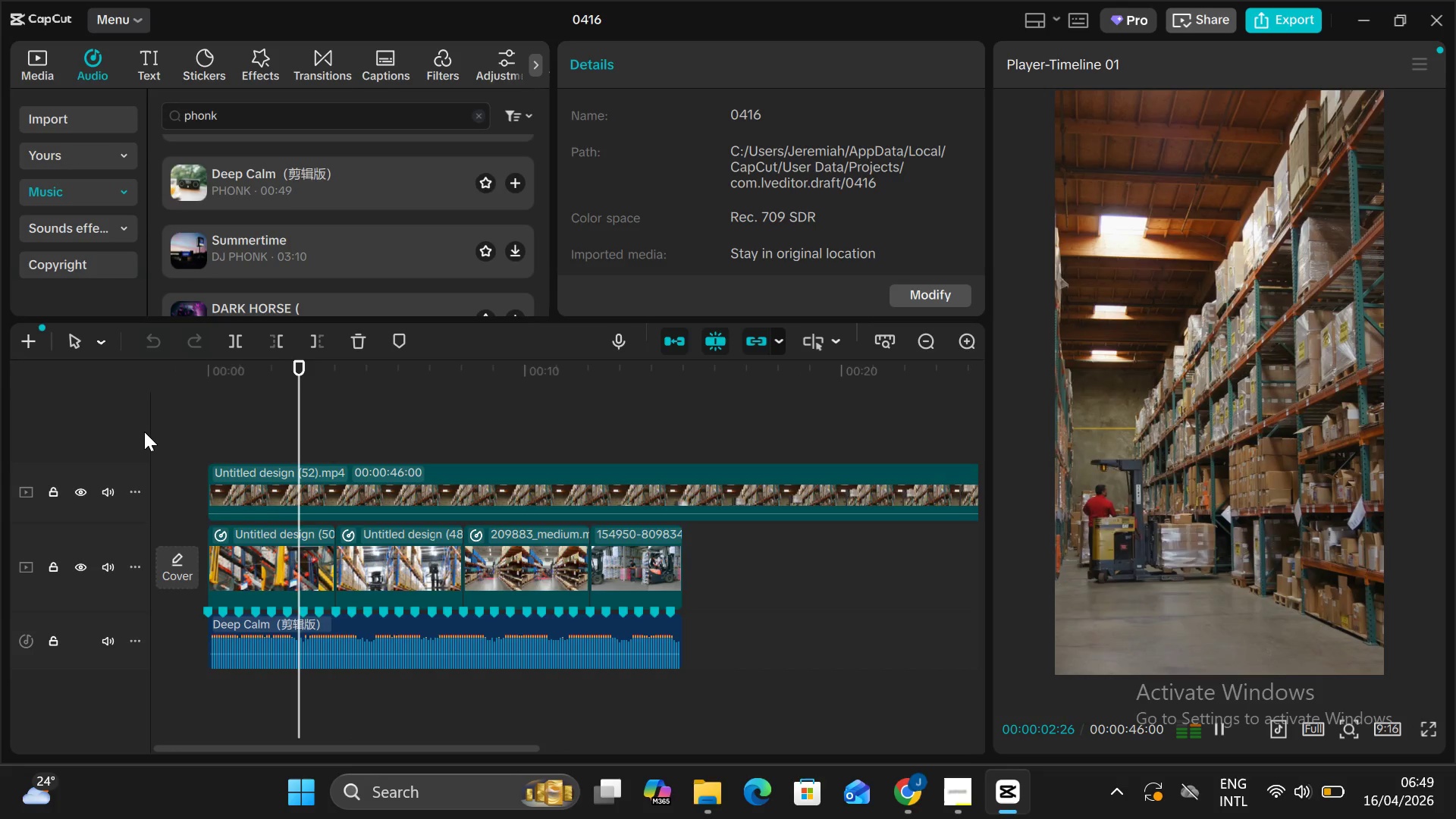 
key(V)
 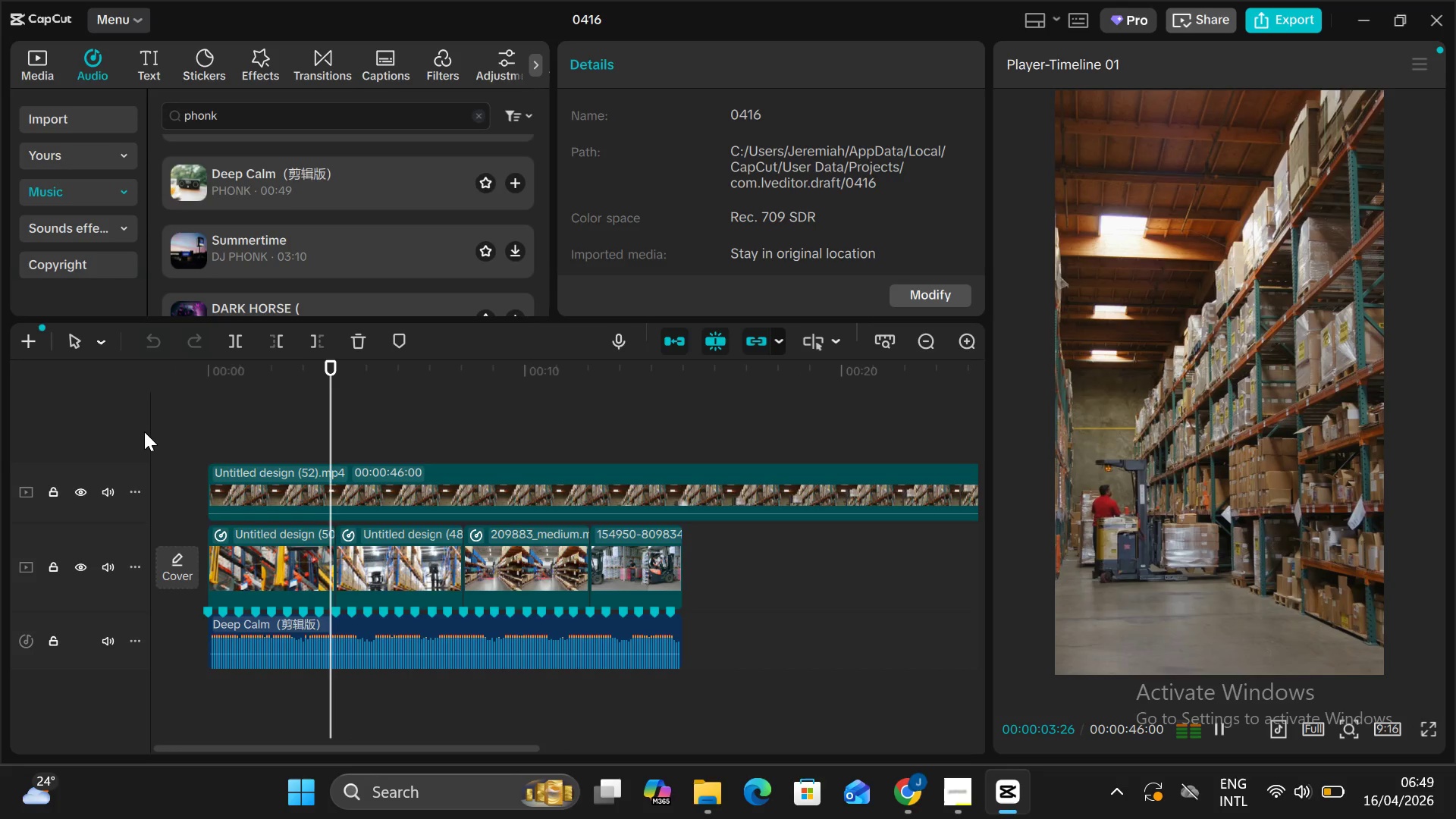 
key(Alt+AltLeft)
 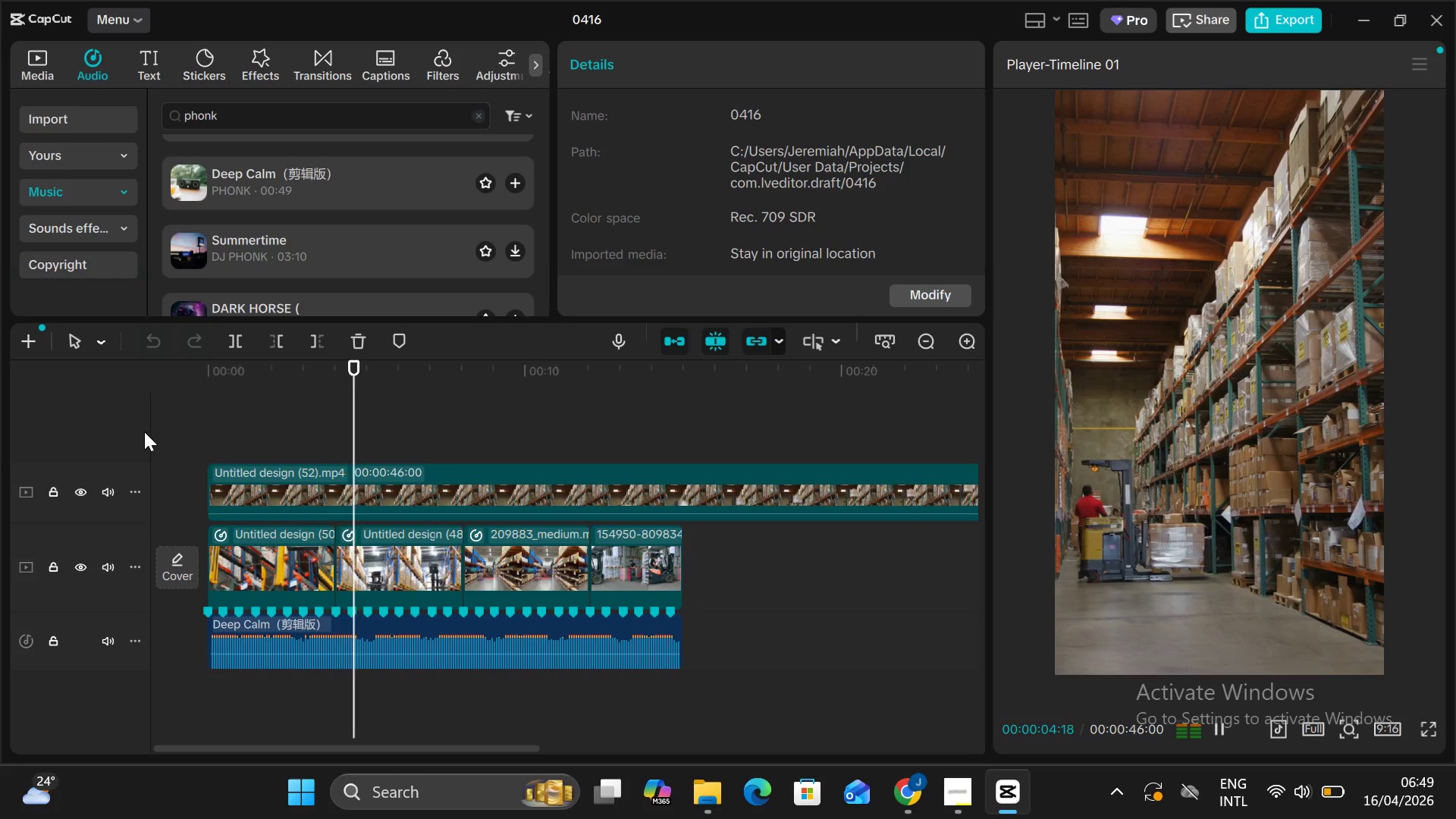 
key(Alt+AltLeft)
 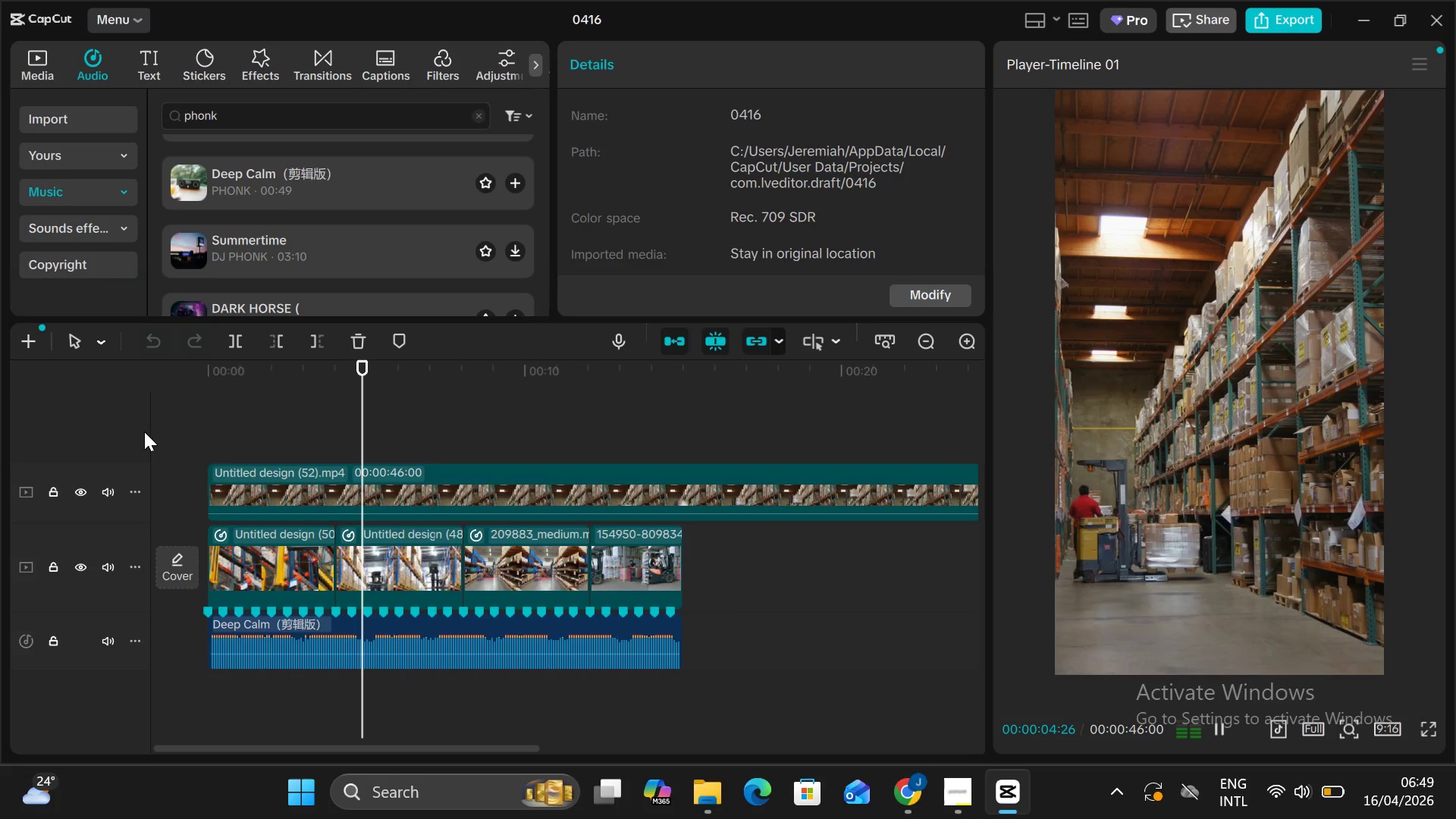 
key(Alt+V)
 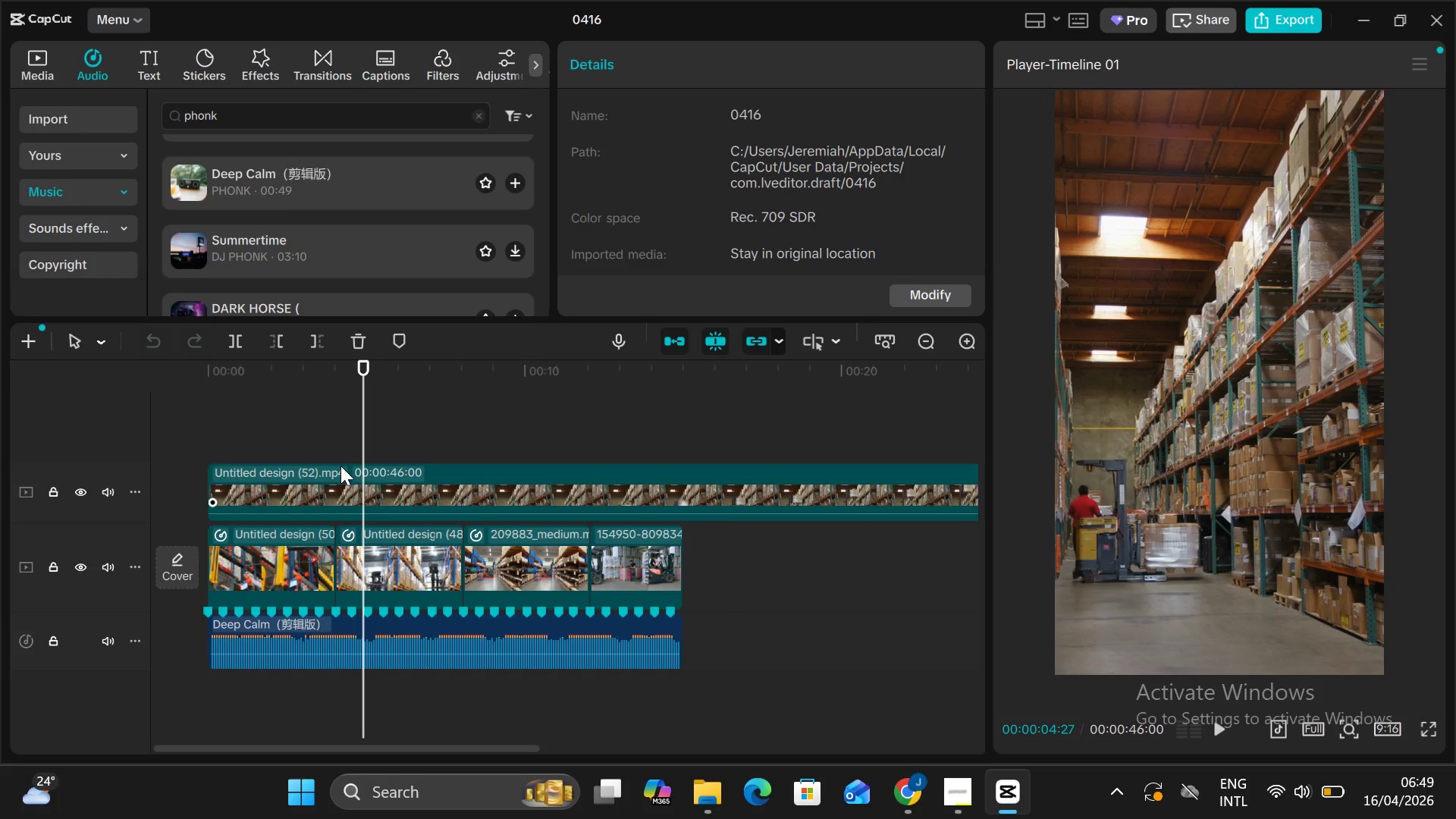 
left_click_drag(start_coordinate=[366, 479], to_coordinate=[366, 458])
 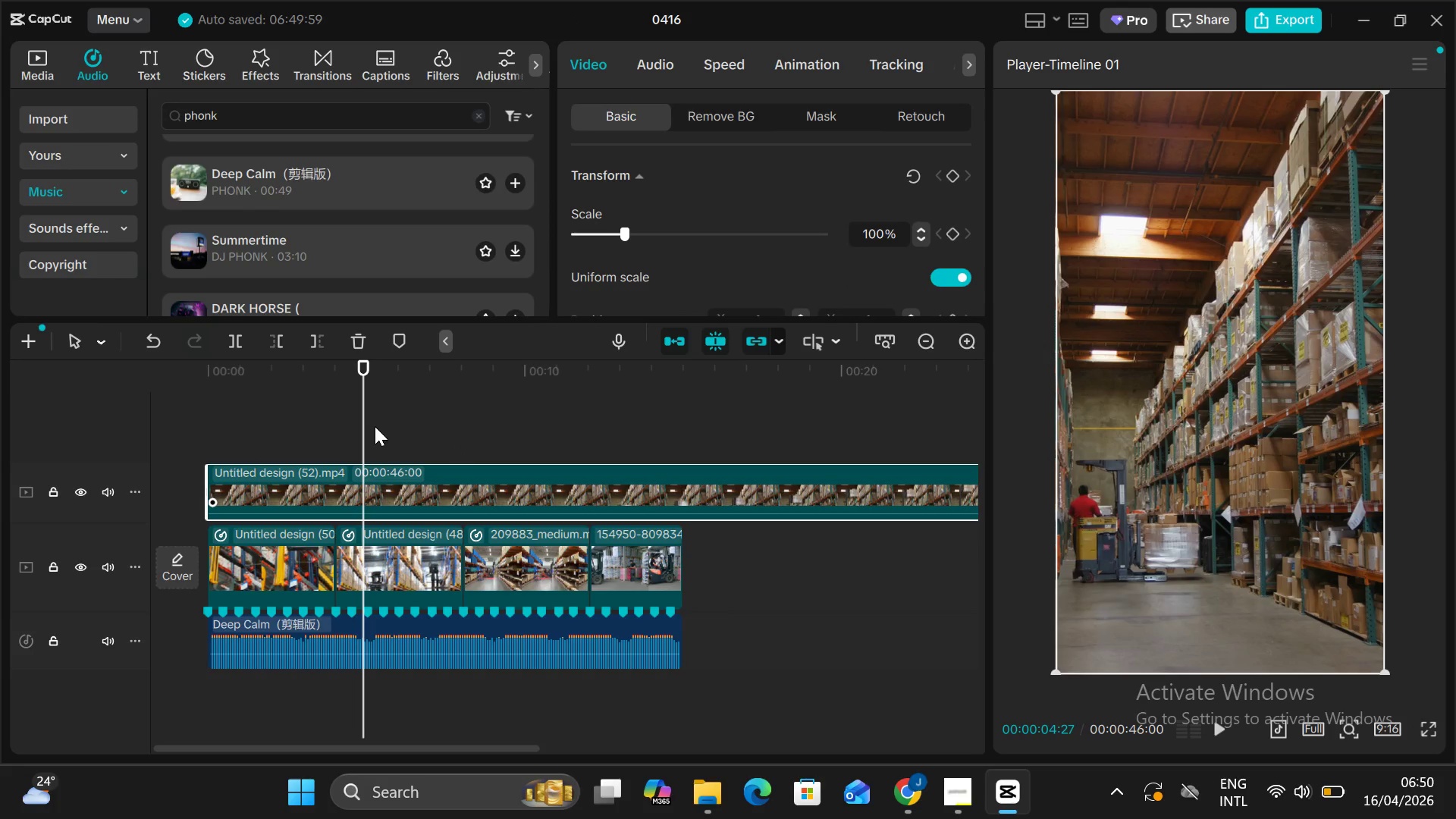 
left_click_drag(start_coordinate=[366, 422], to_coordinate=[307, 400])
 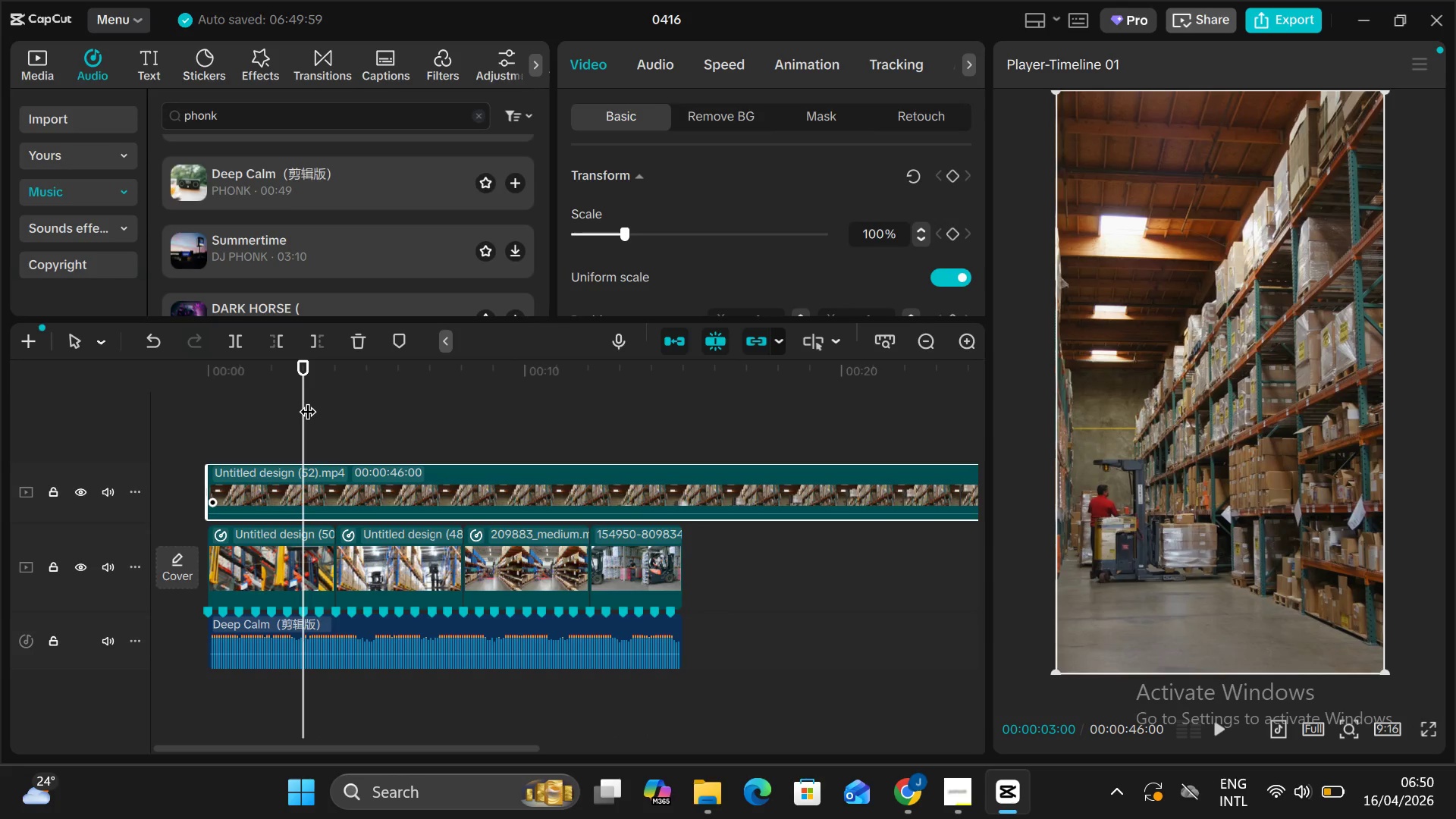 
key(Control+B)
 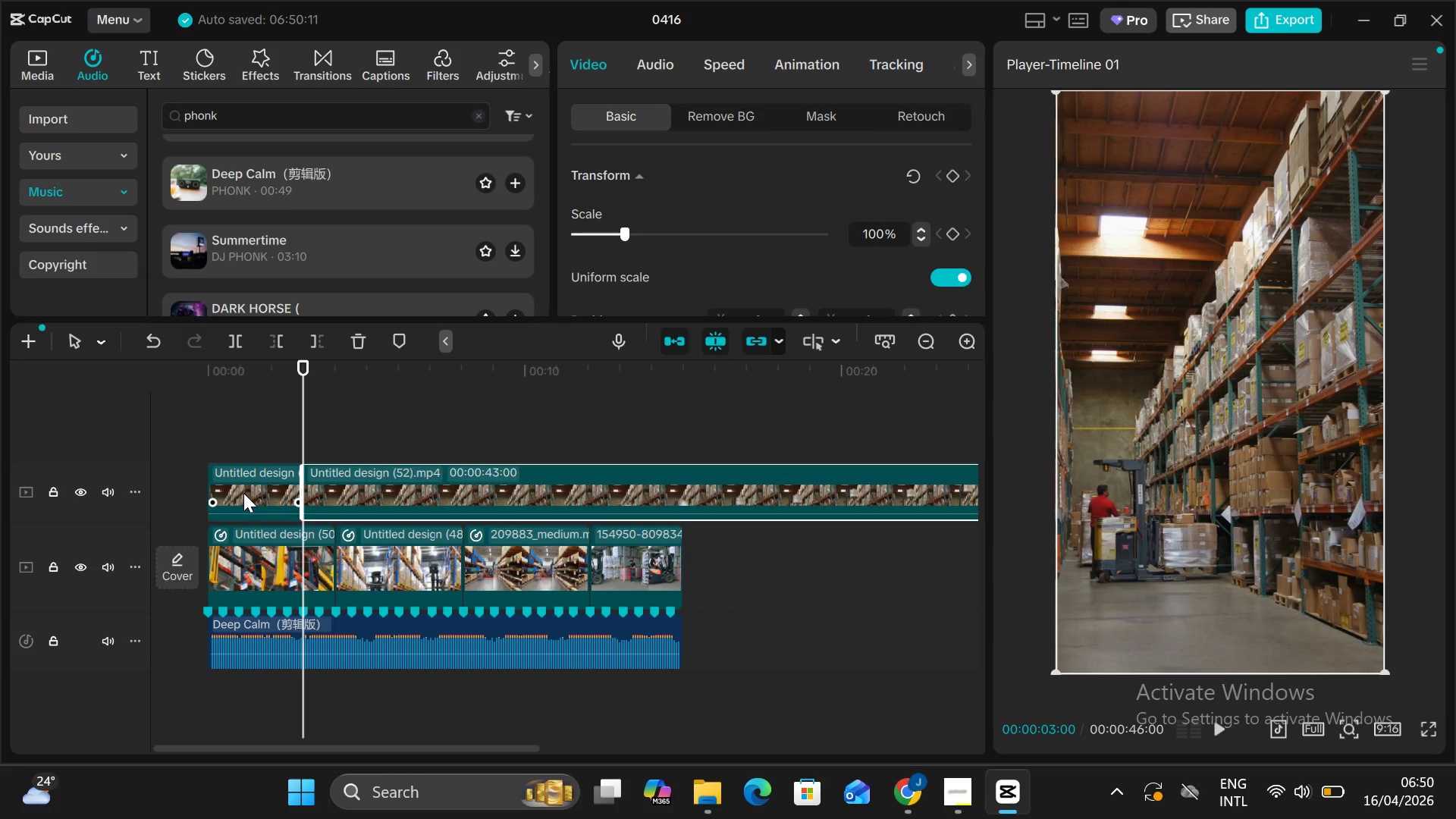 
left_click([243, 493])
 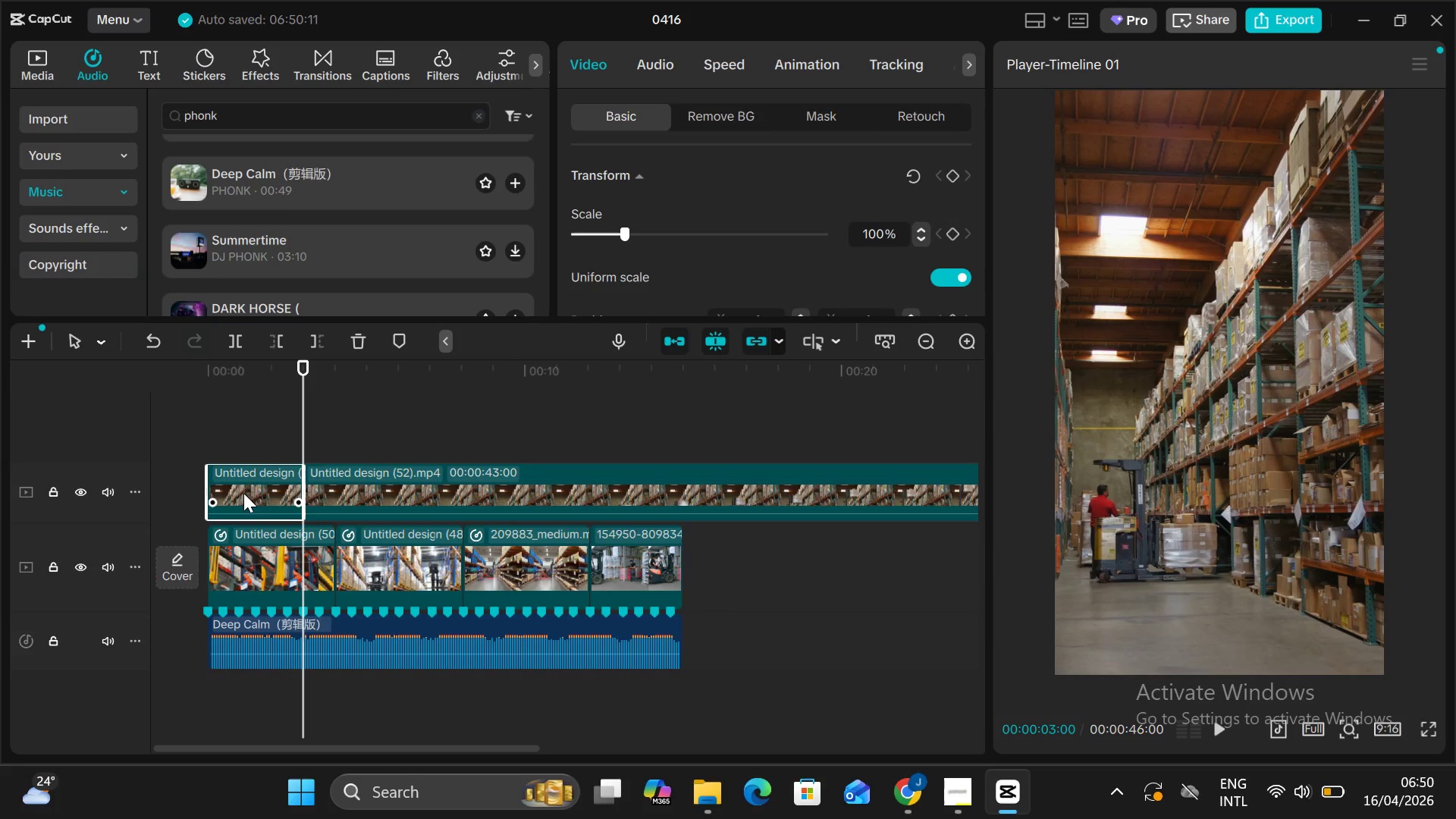 
key(Backspace)
 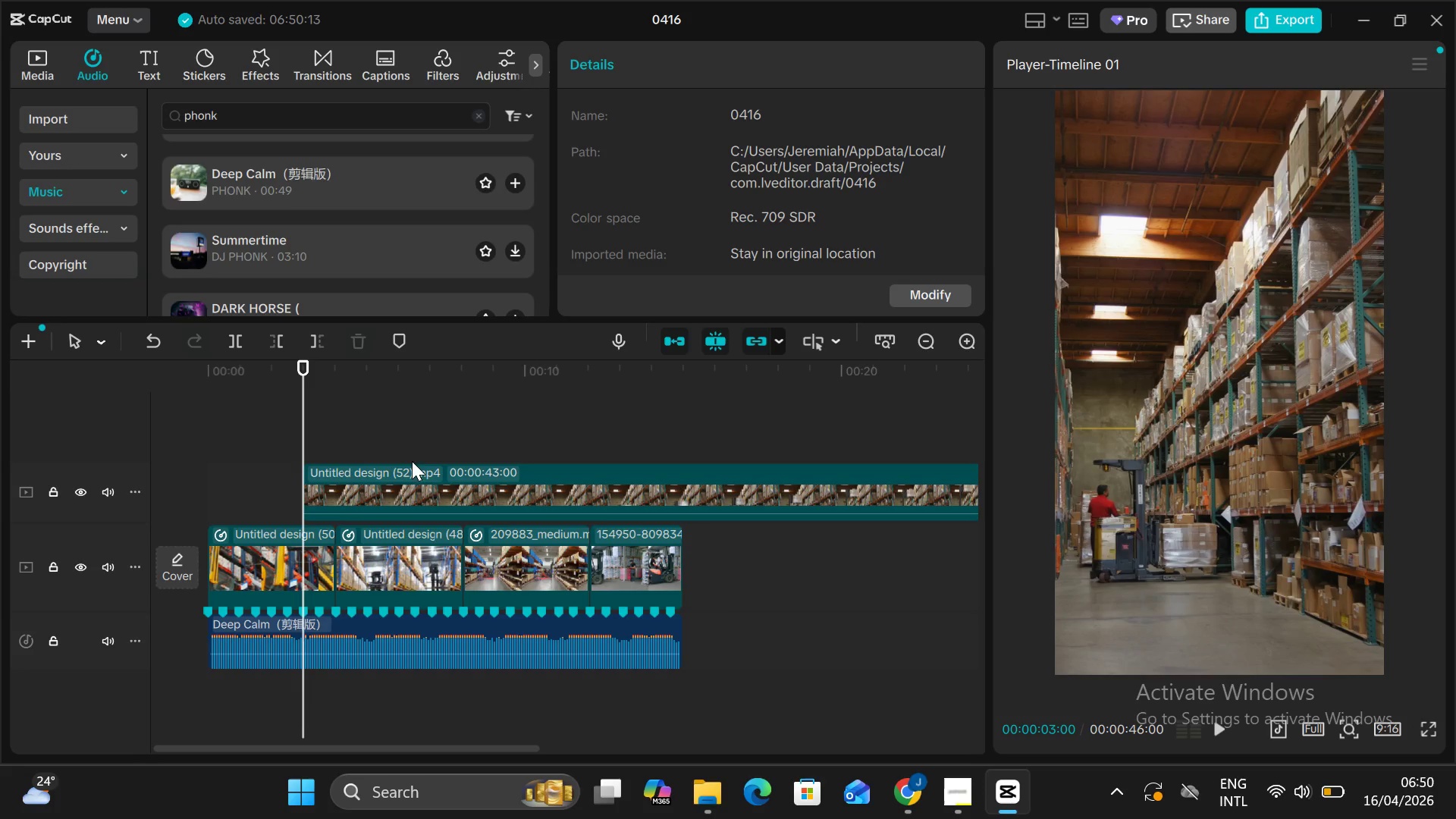 
left_click_drag(start_coordinate=[408, 469], to_coordinate=[321, 475])
 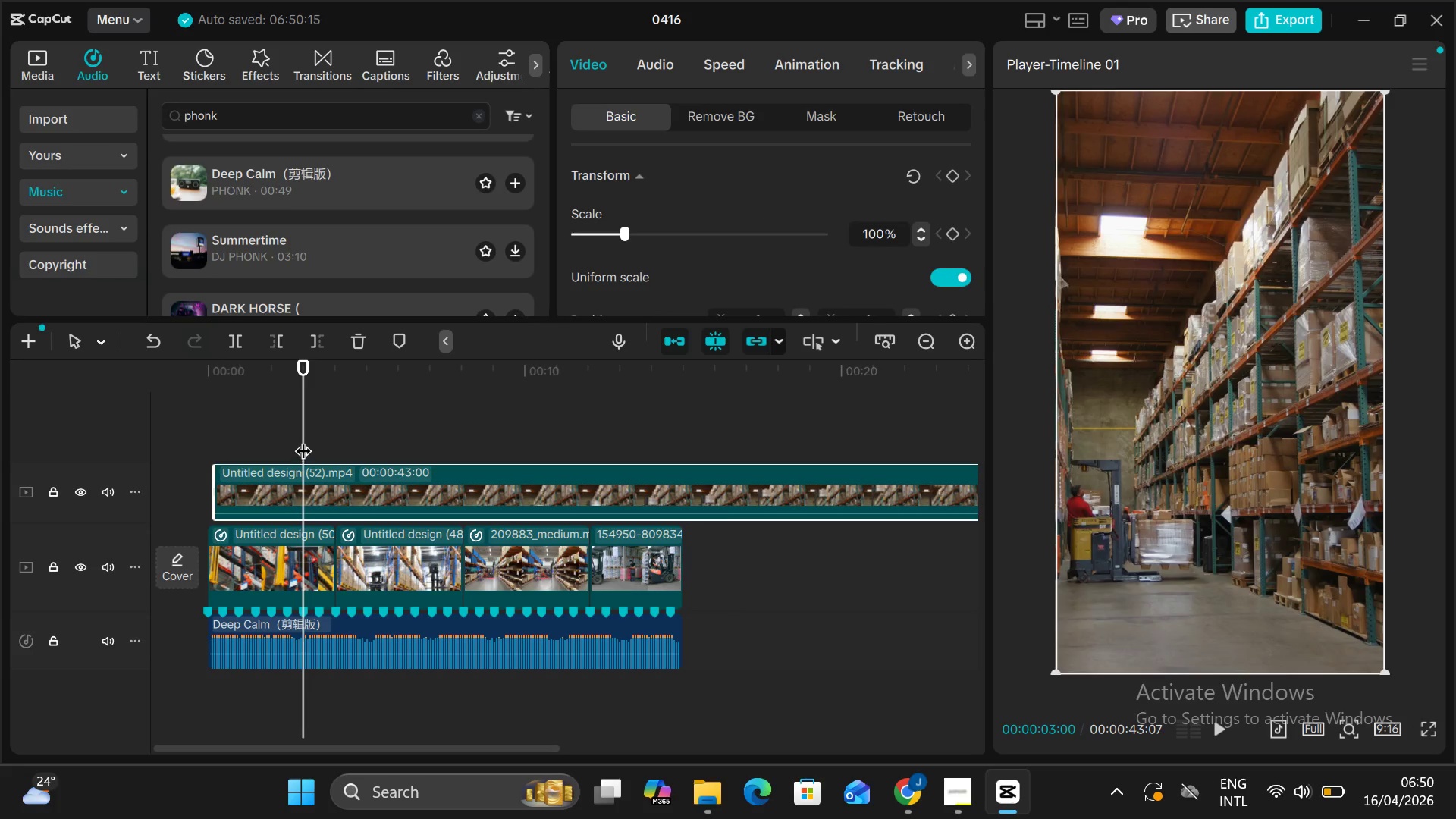 
left_click_drag(start_coordinate=[303, 439], to_coordinate=[139, 452])
 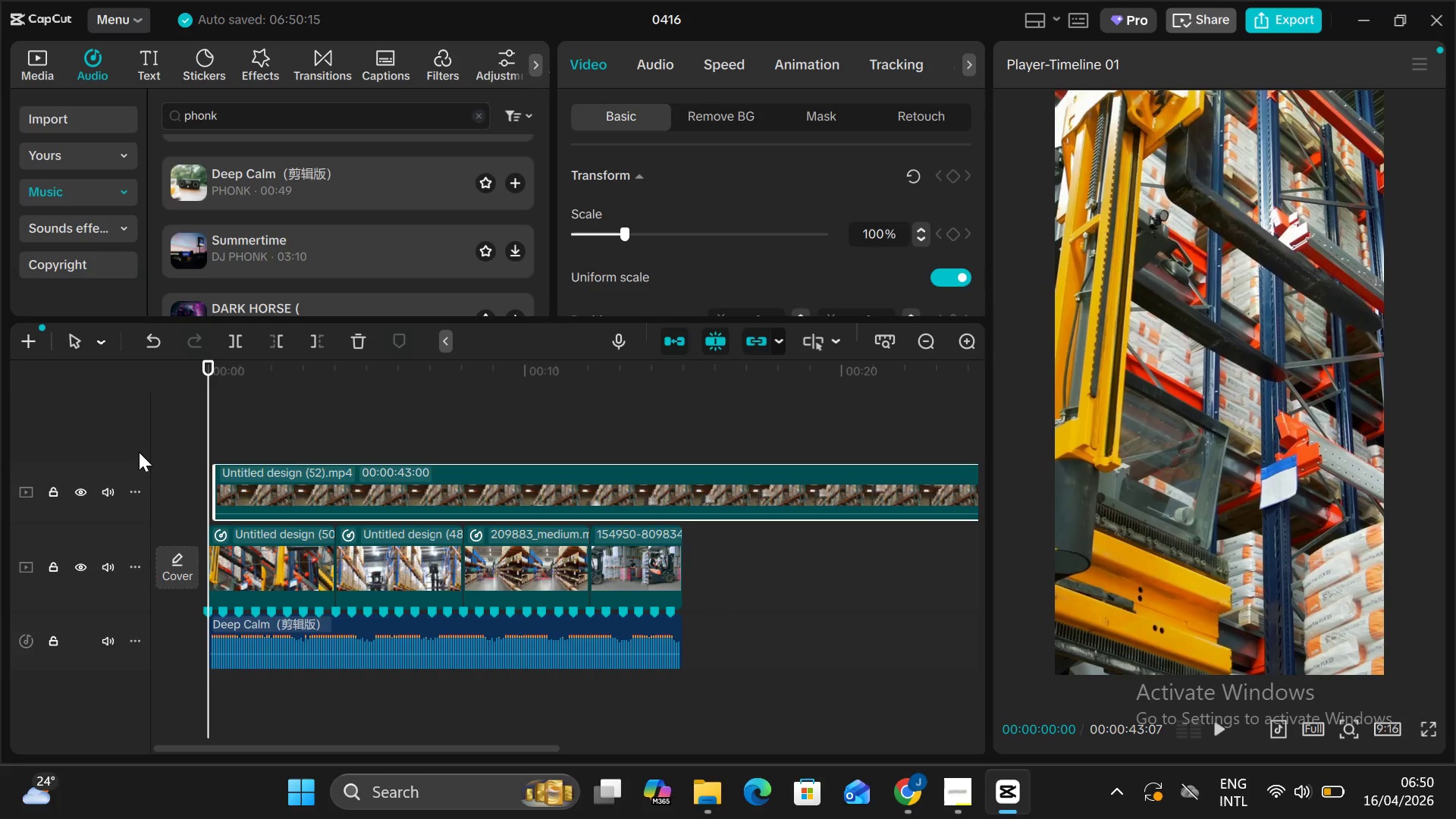 
key(Control+ControlLeft)
 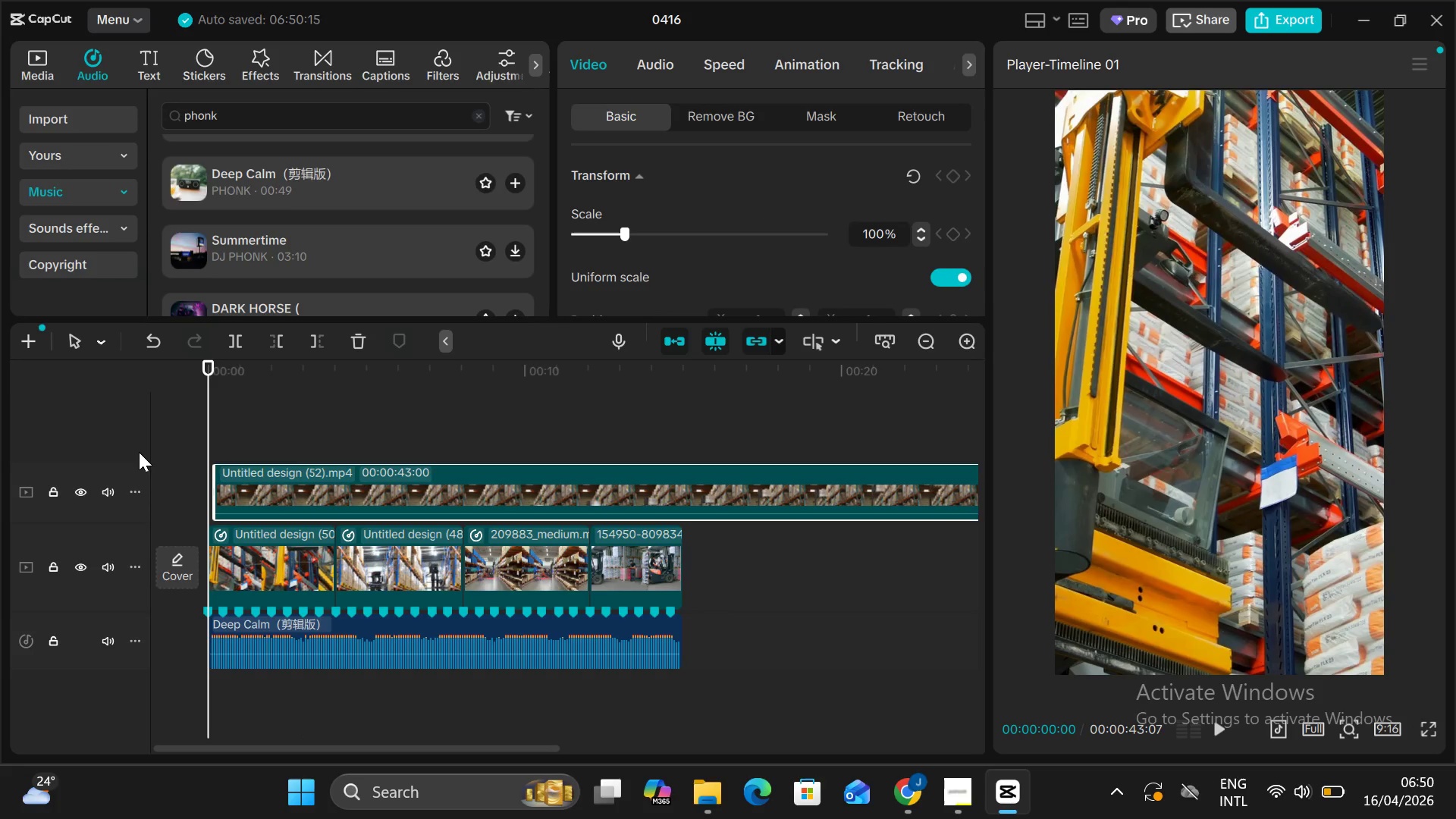 
key(Control+V)
 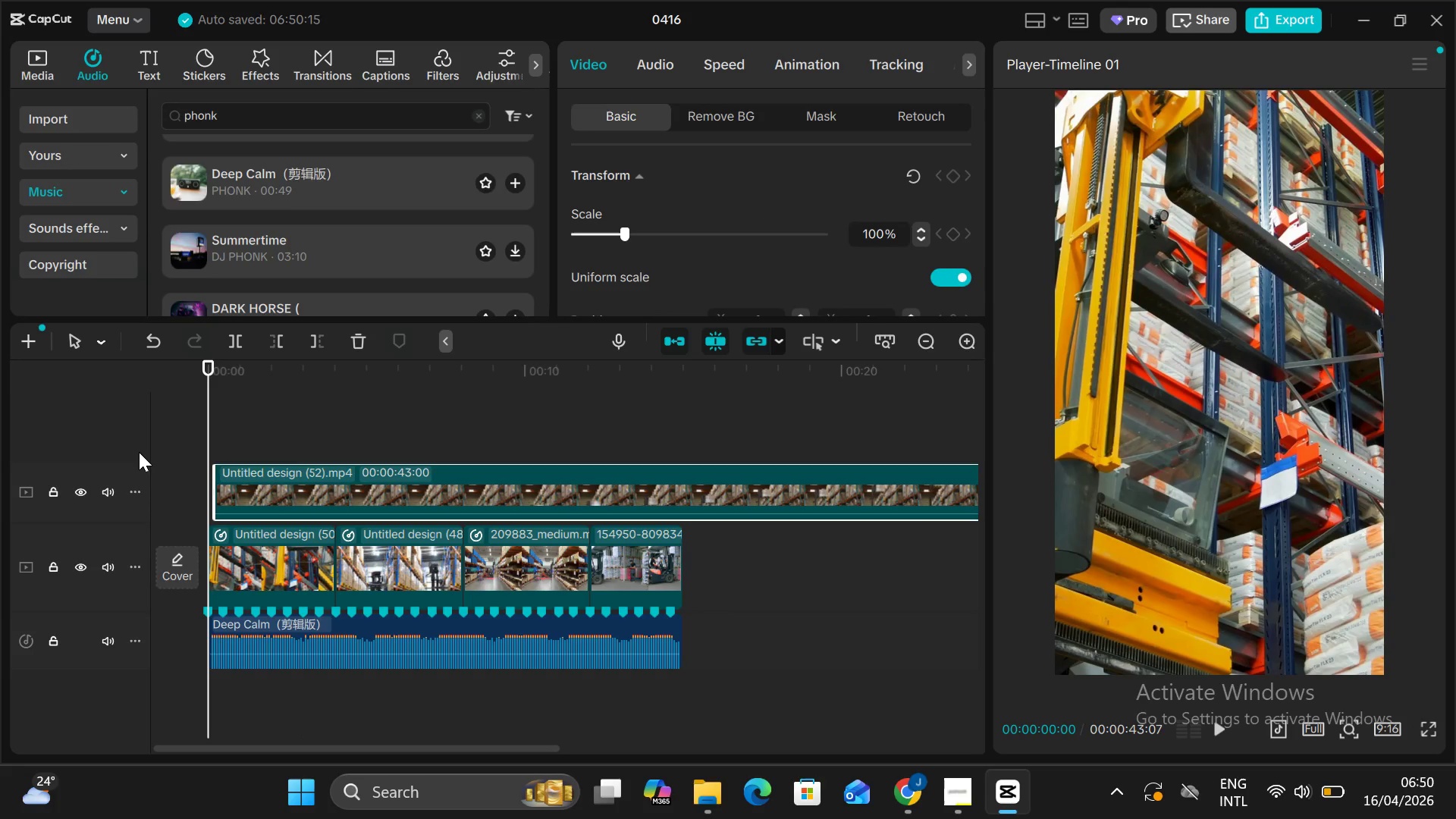 
key(Alt+V)
 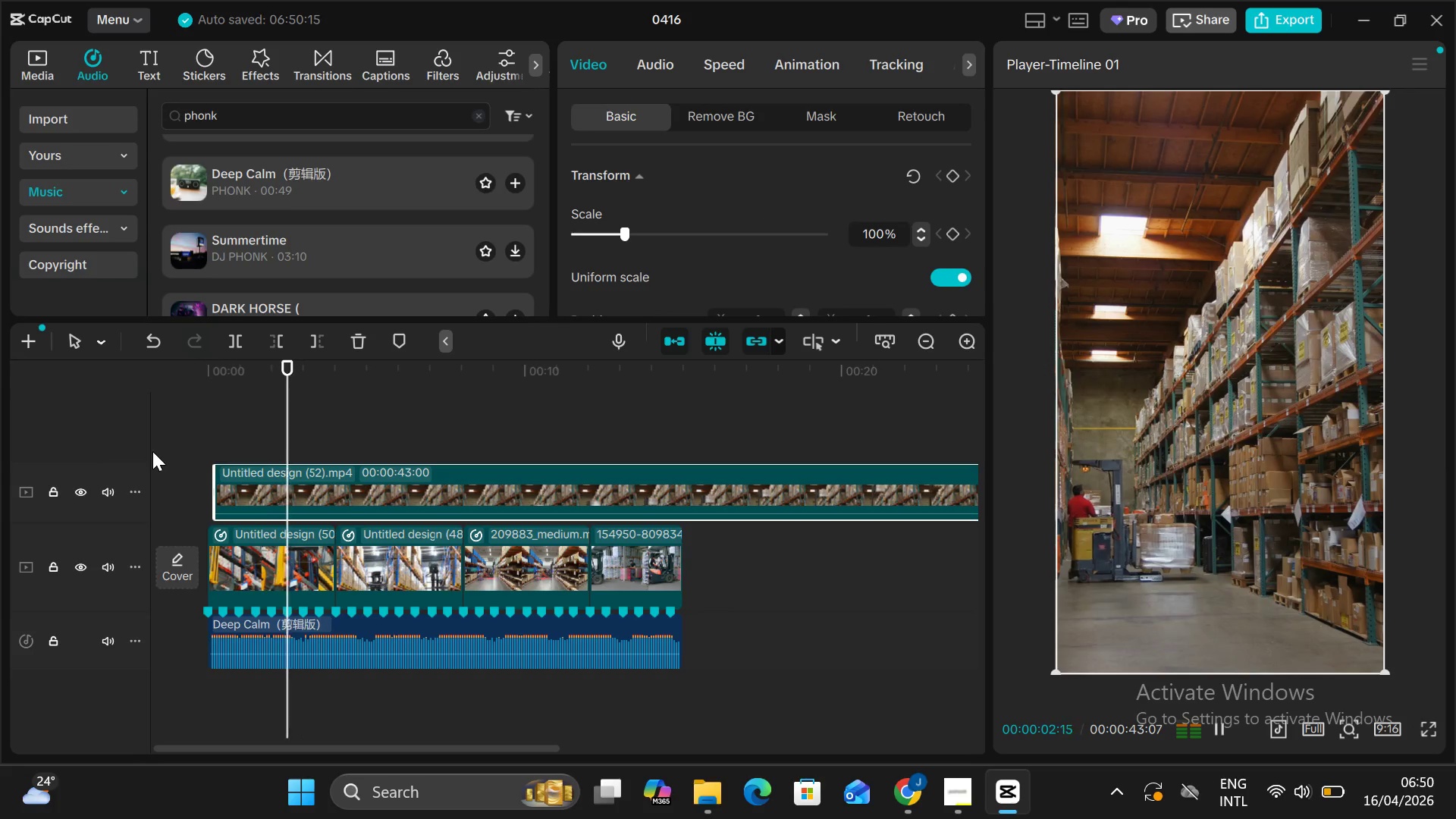 
key(V)
 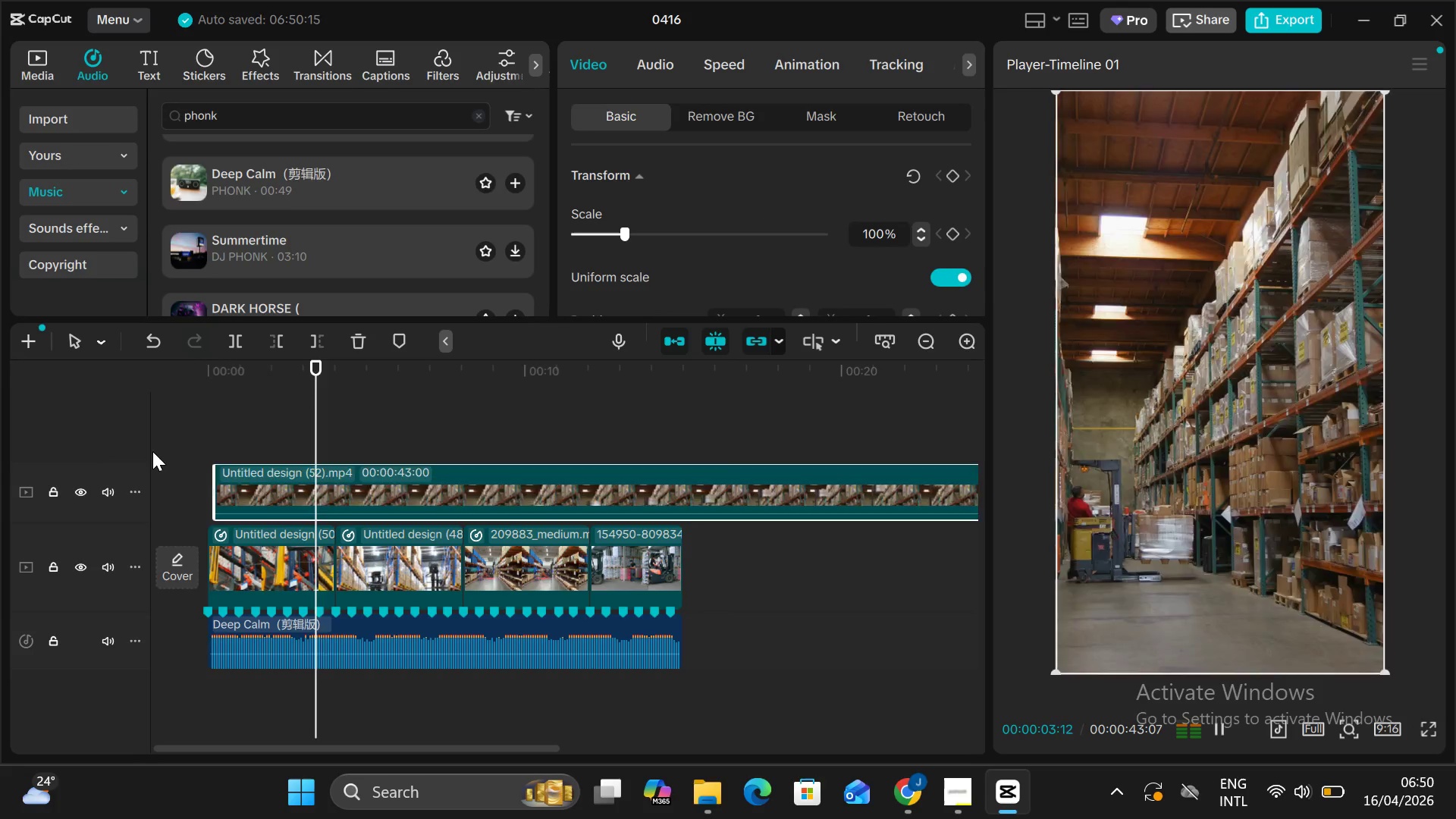 
key(Alt+AltLeft)
 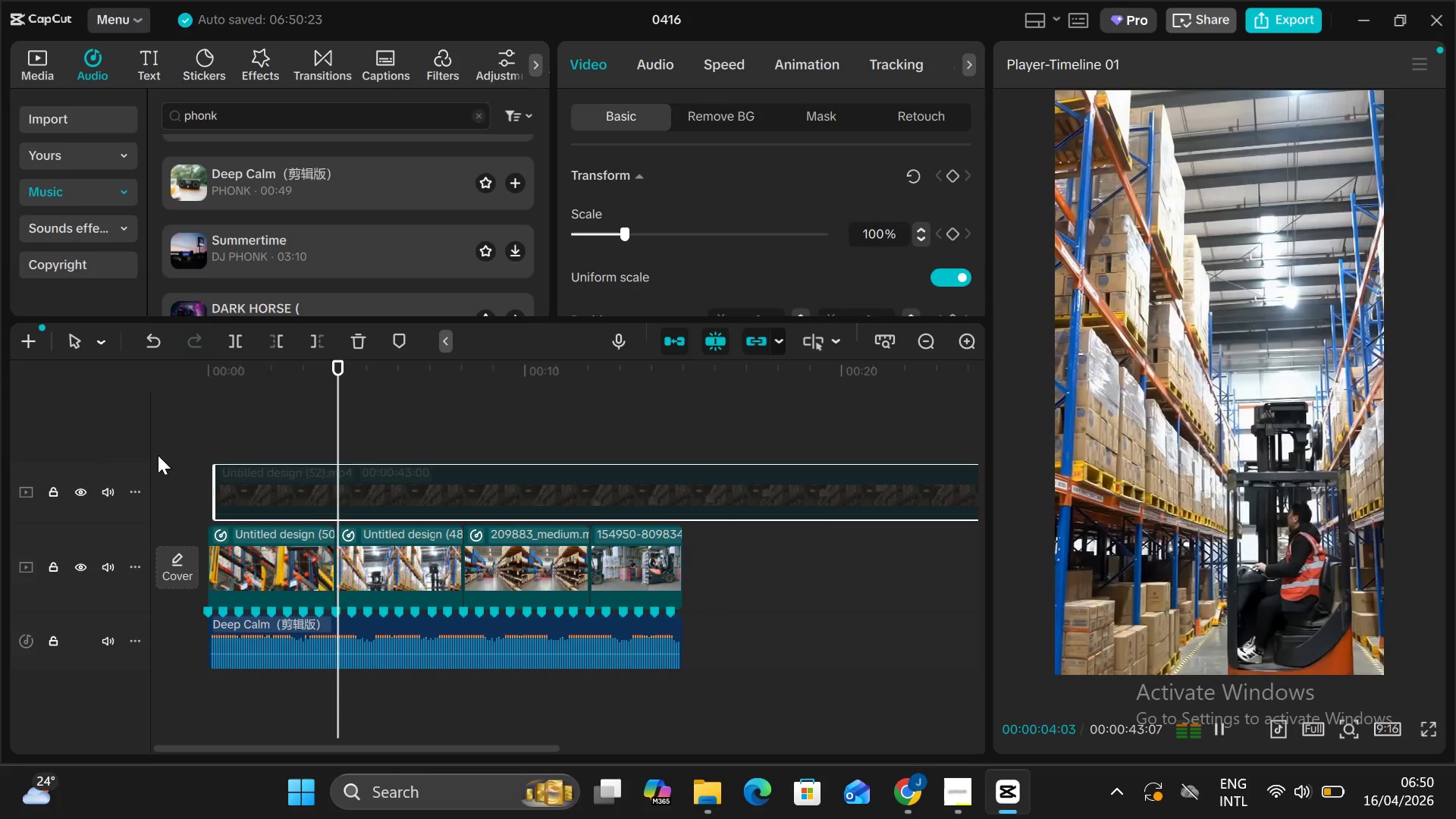 
key(V)
 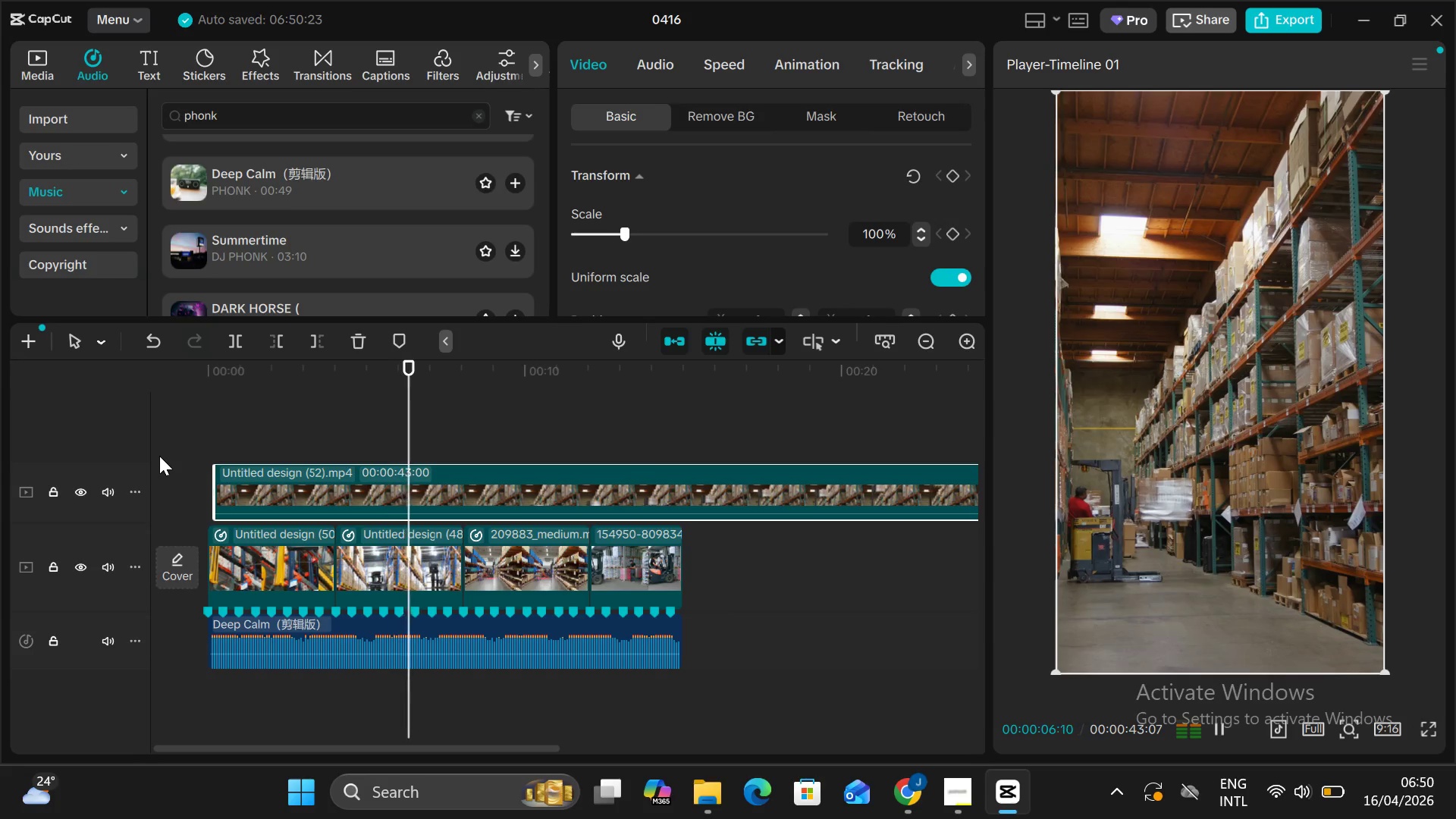 
left_click([247, 394])
 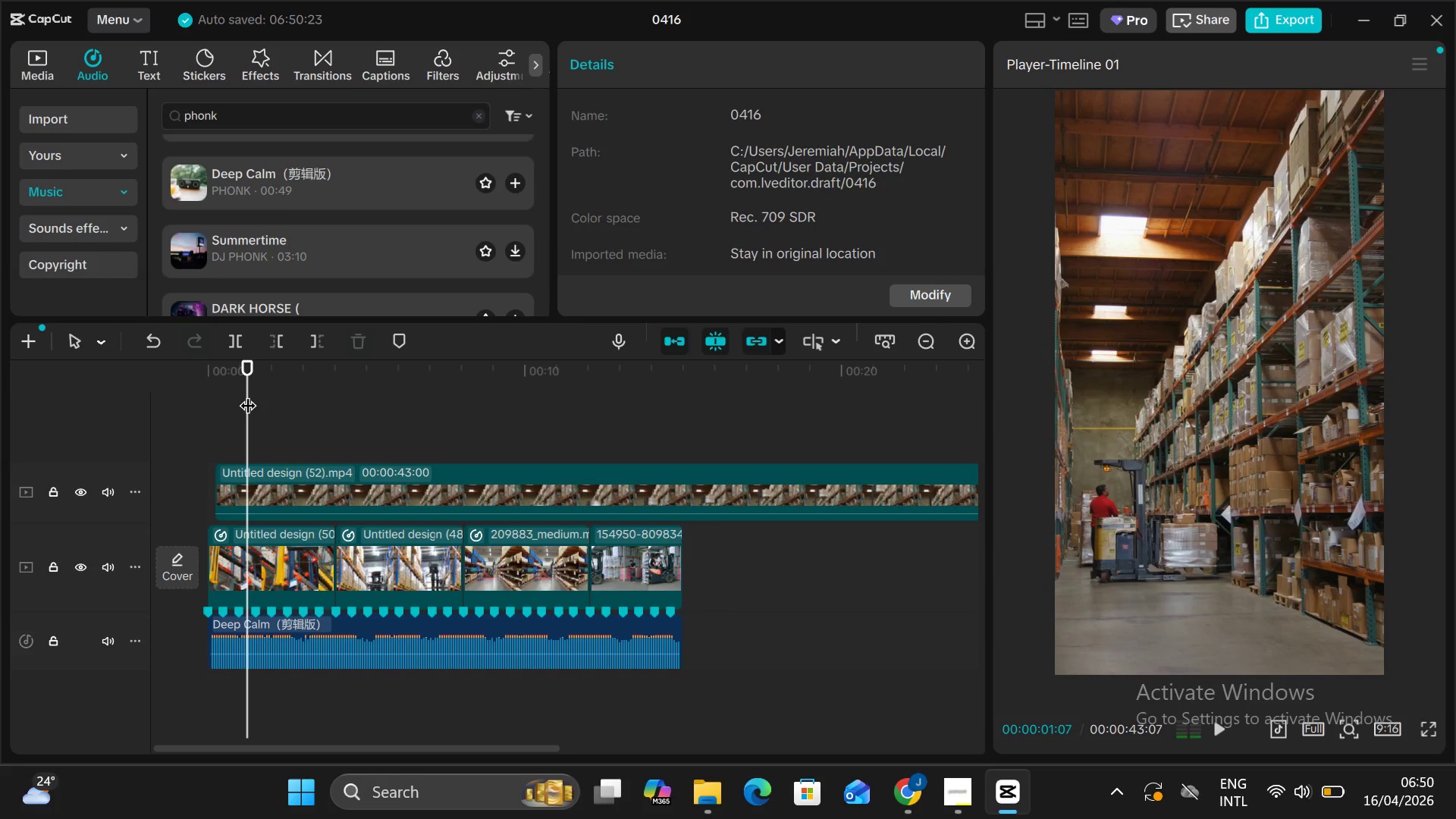 
left_click_drag(start_coordinate=[247, 394], to_coordinate=[274, 431])
 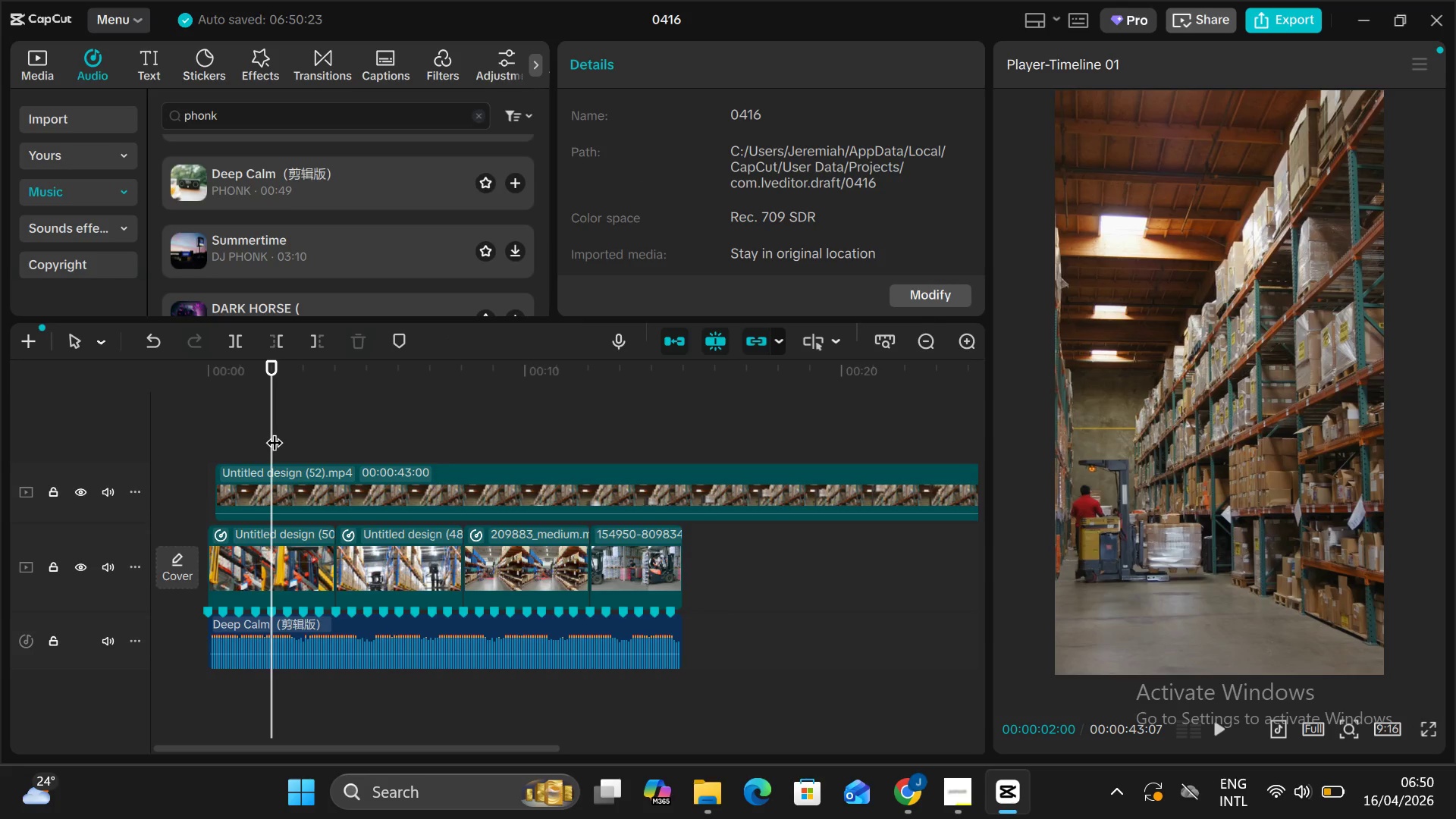 
key(Alt+AltLeft)
 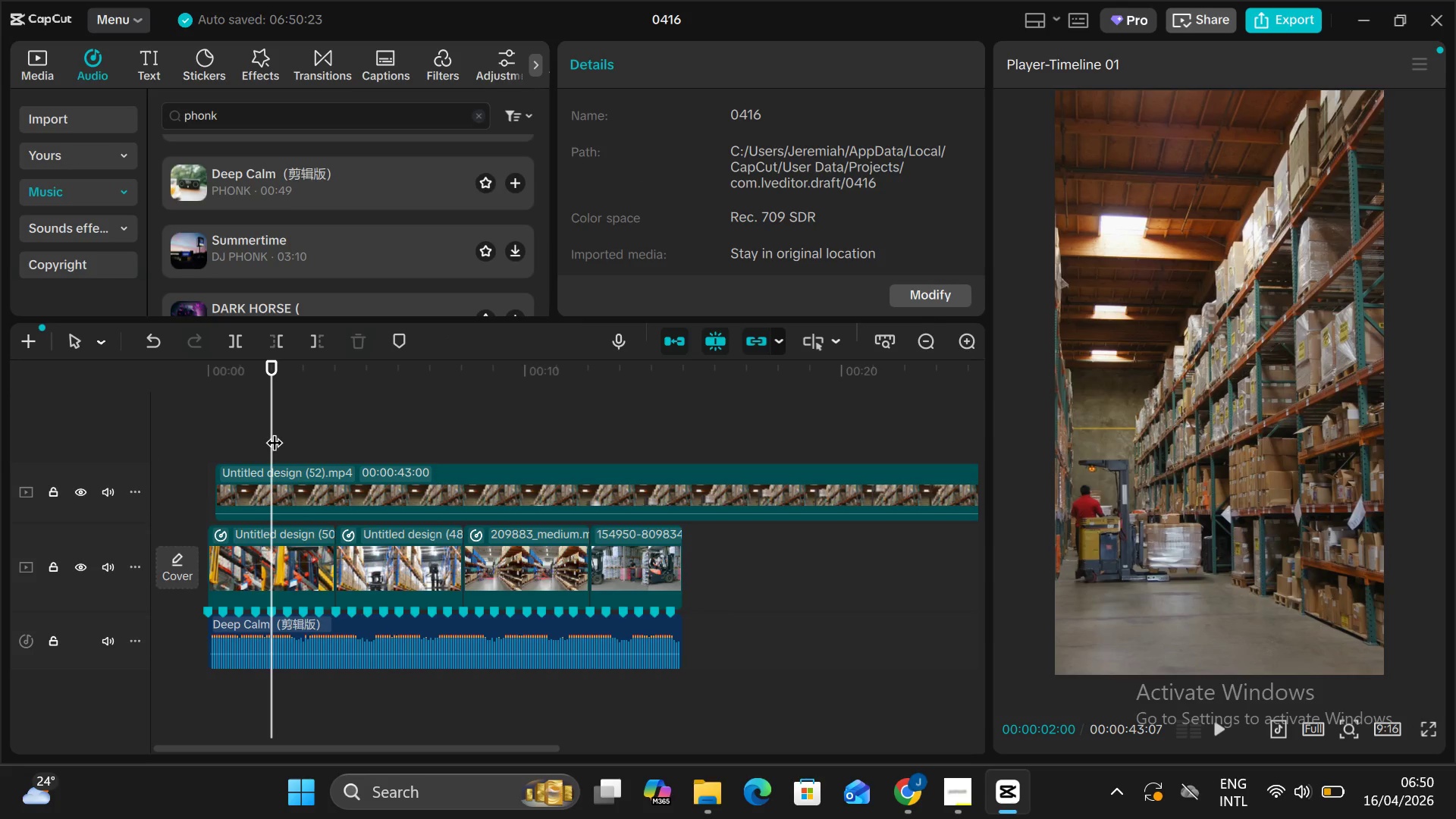 
key(Alt+V)
 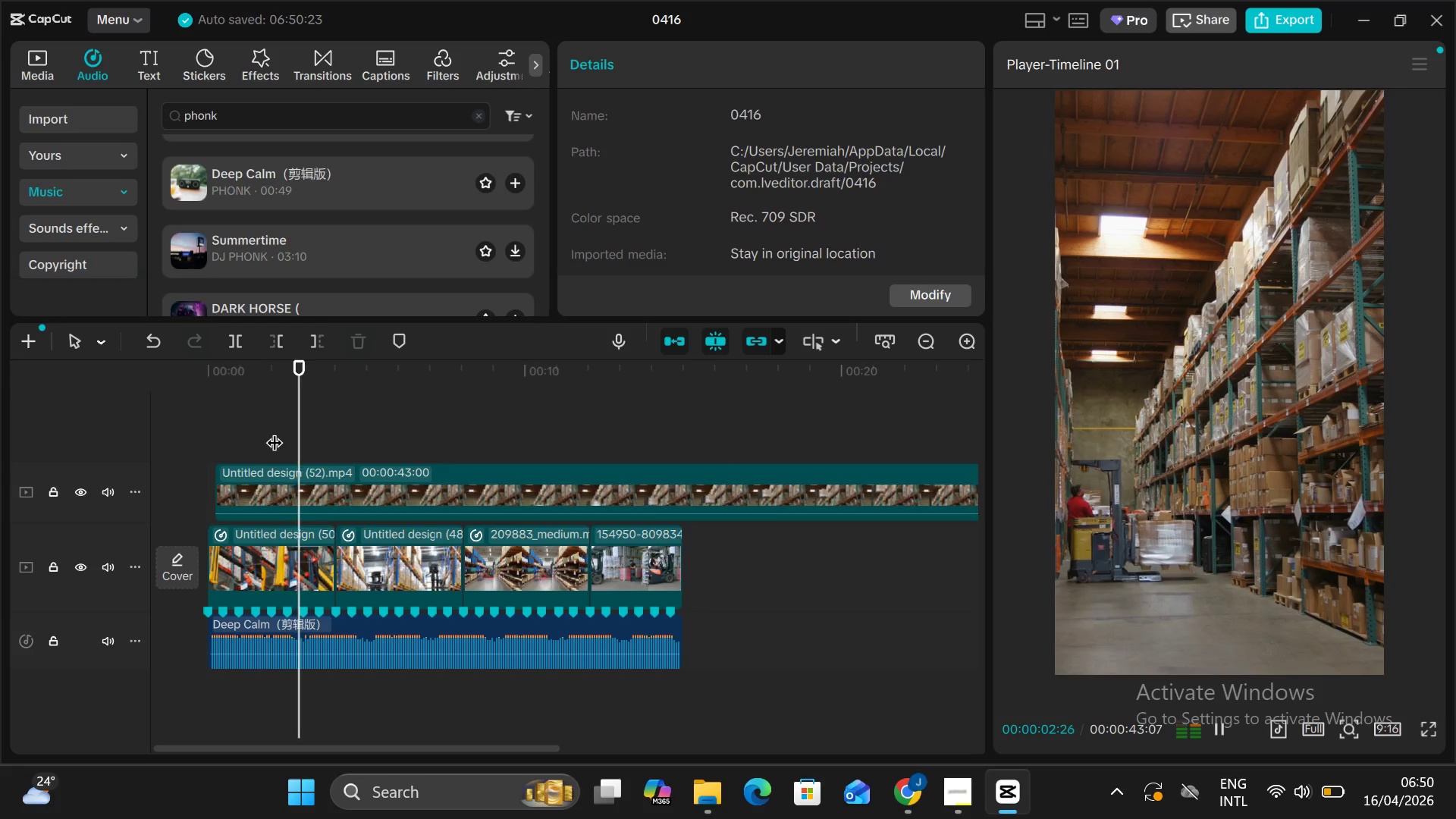 
key(V)
 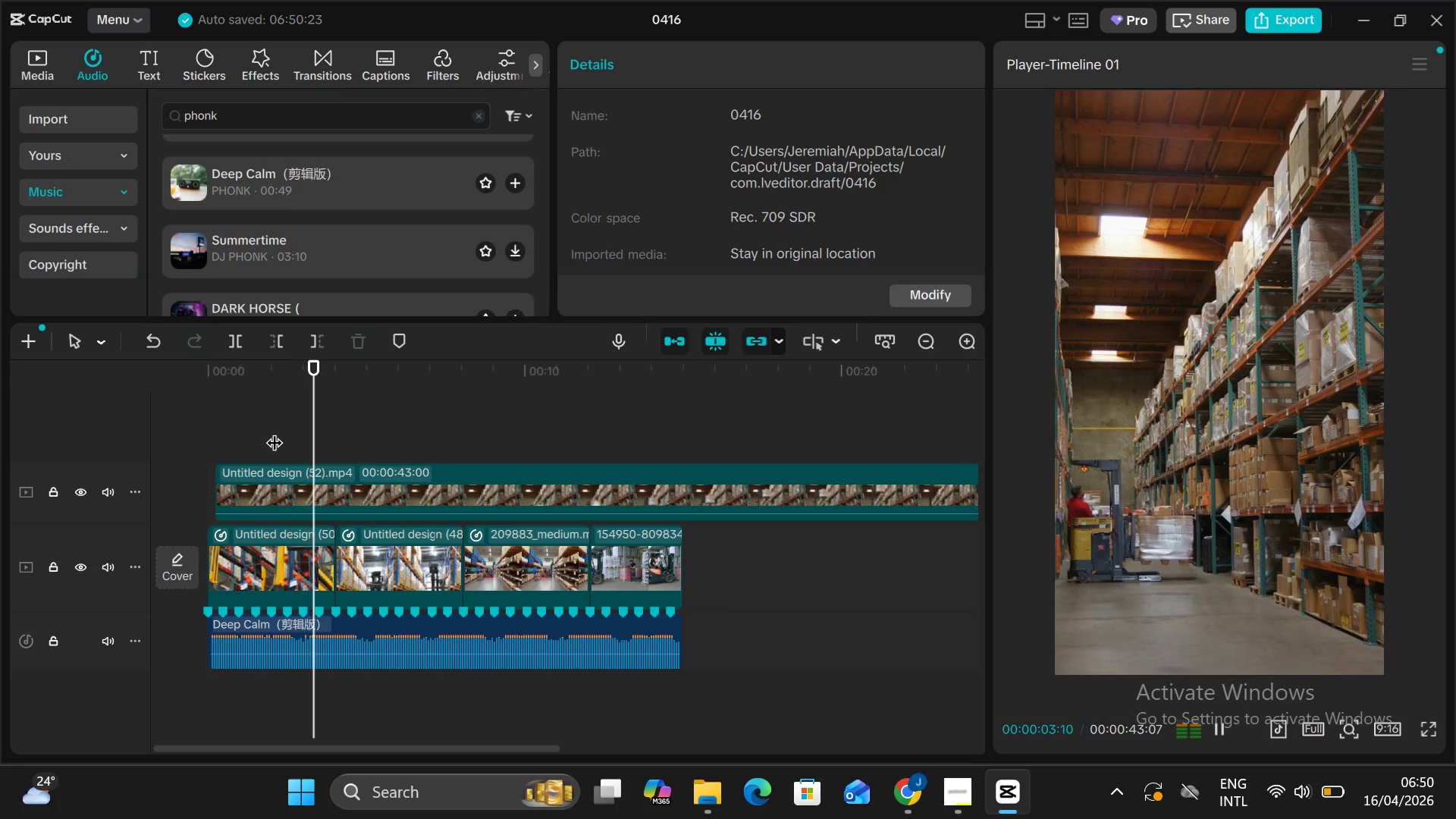 
key(Alt+AltLeft)
 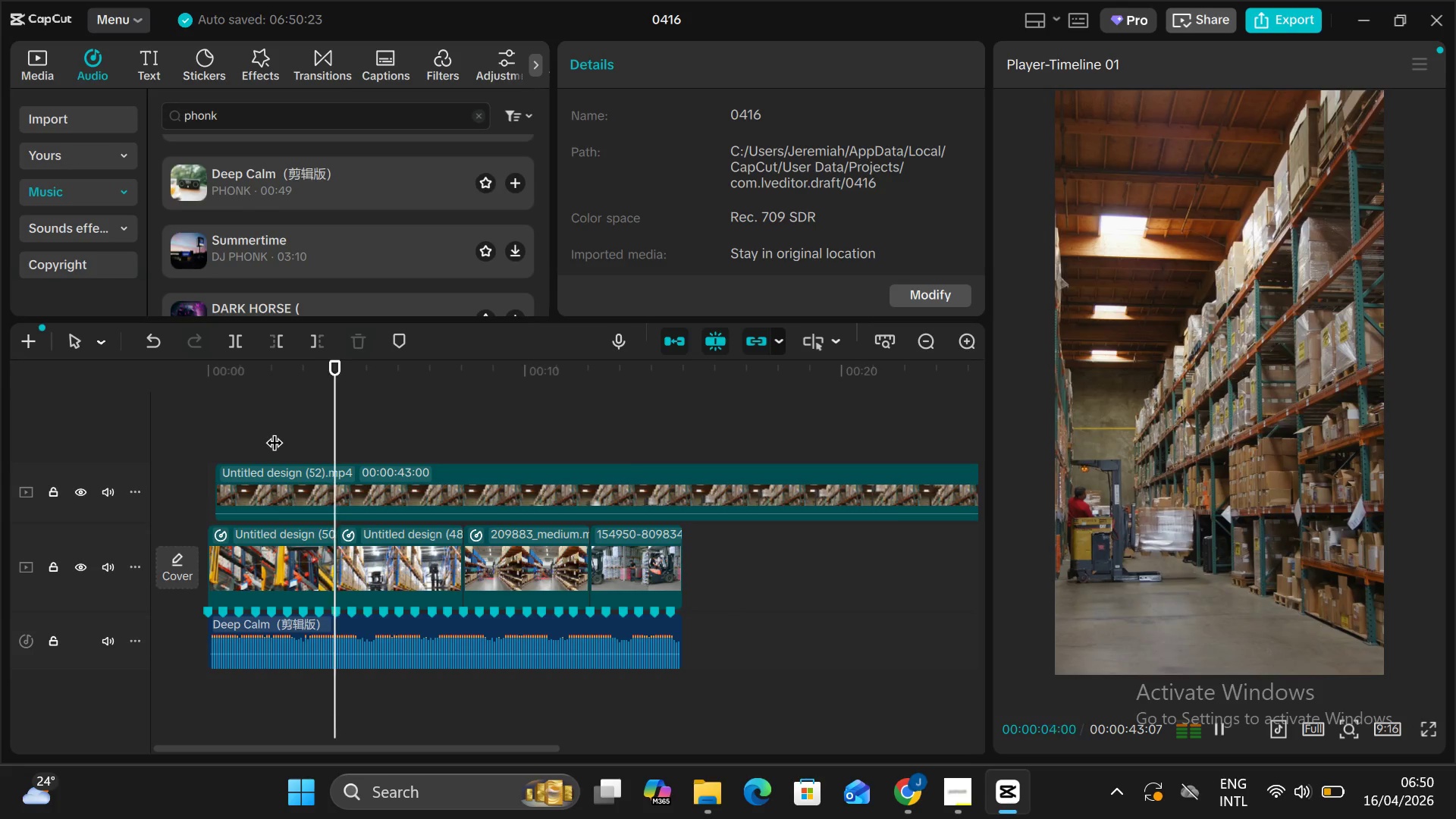 
key(Alt+AltLeft)
 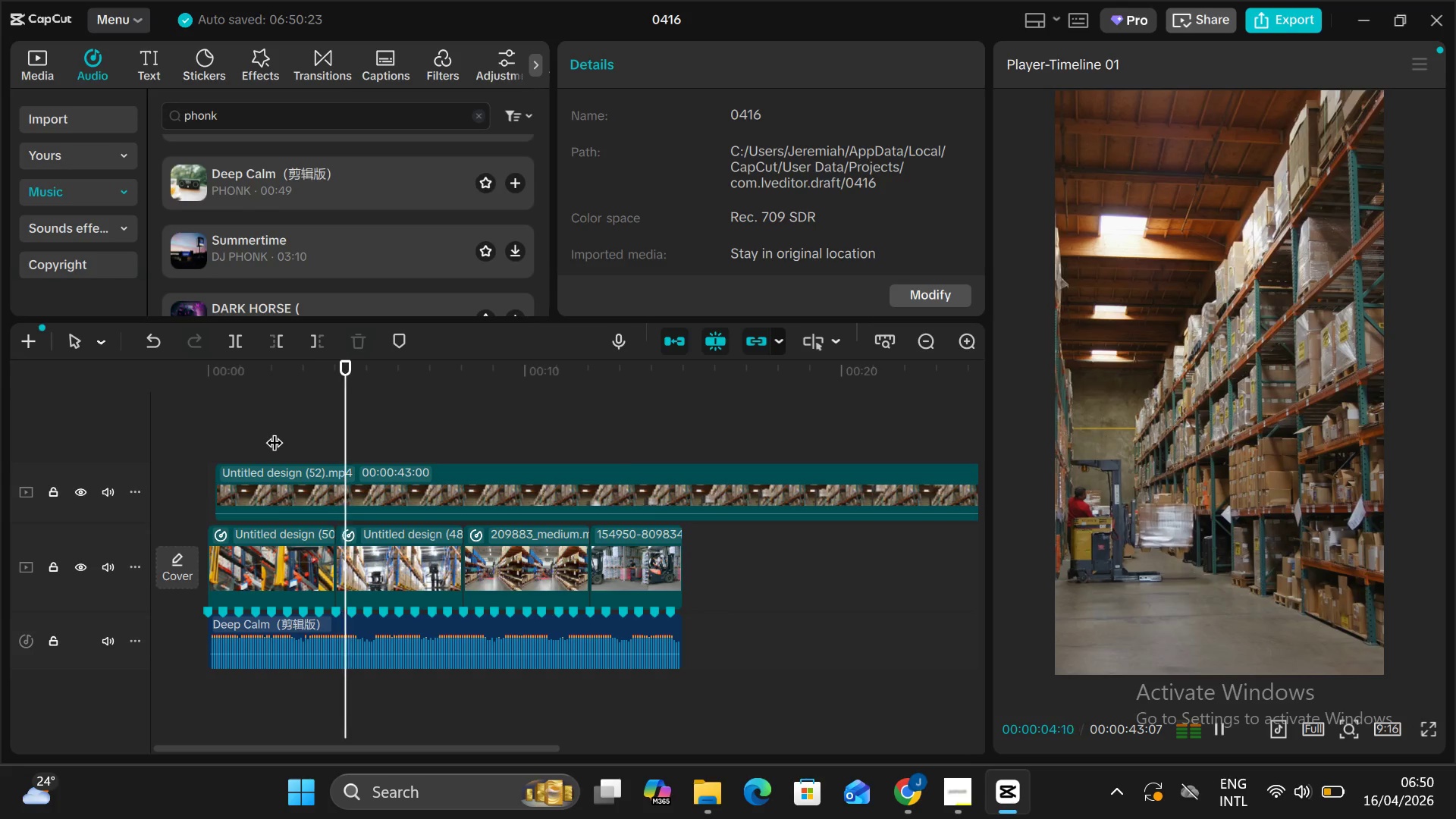 
key(Alt+V)
 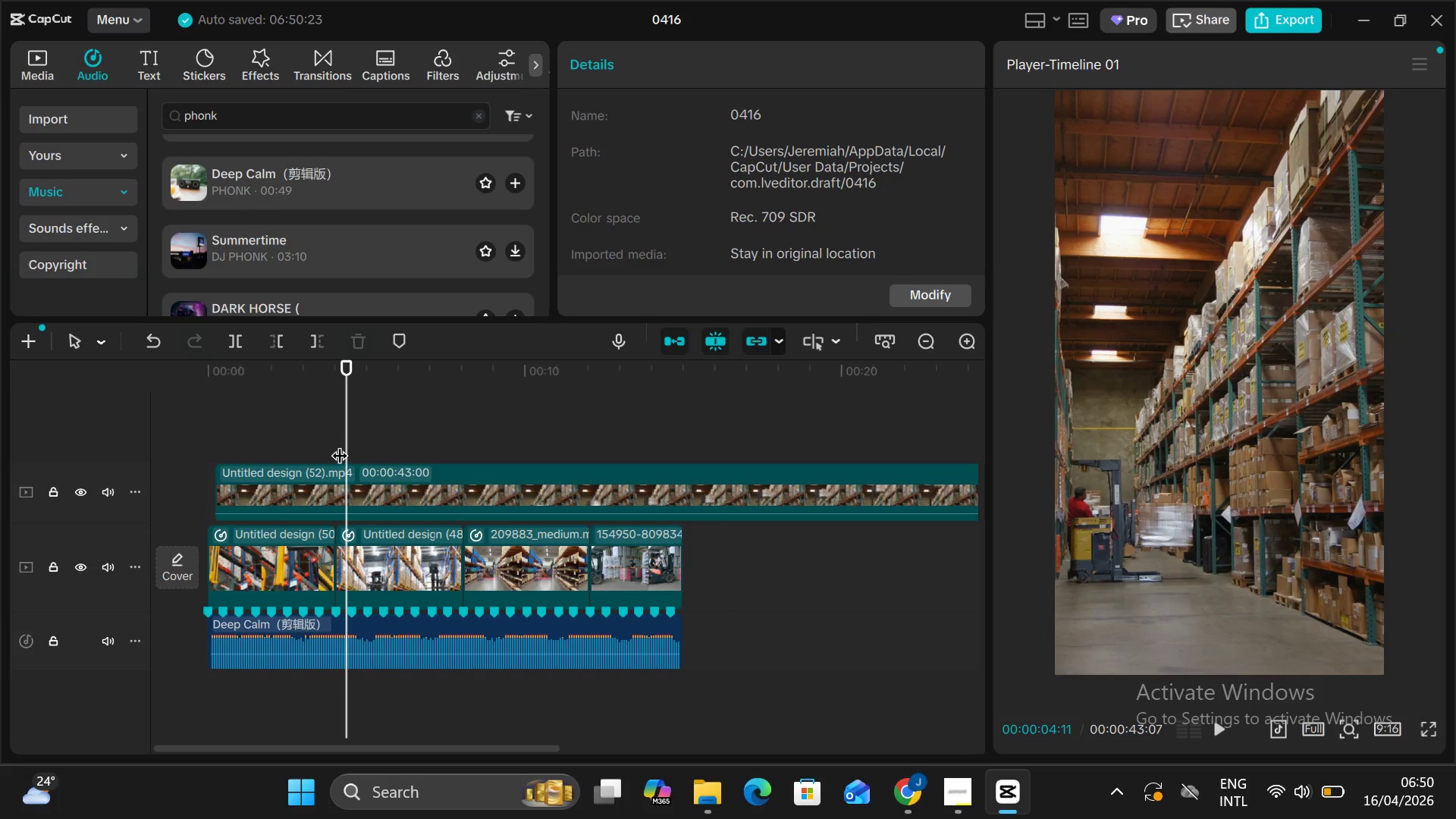 
left_click_drag(start_coordinate=[342, 444], to_coordinate=[288, 458])
 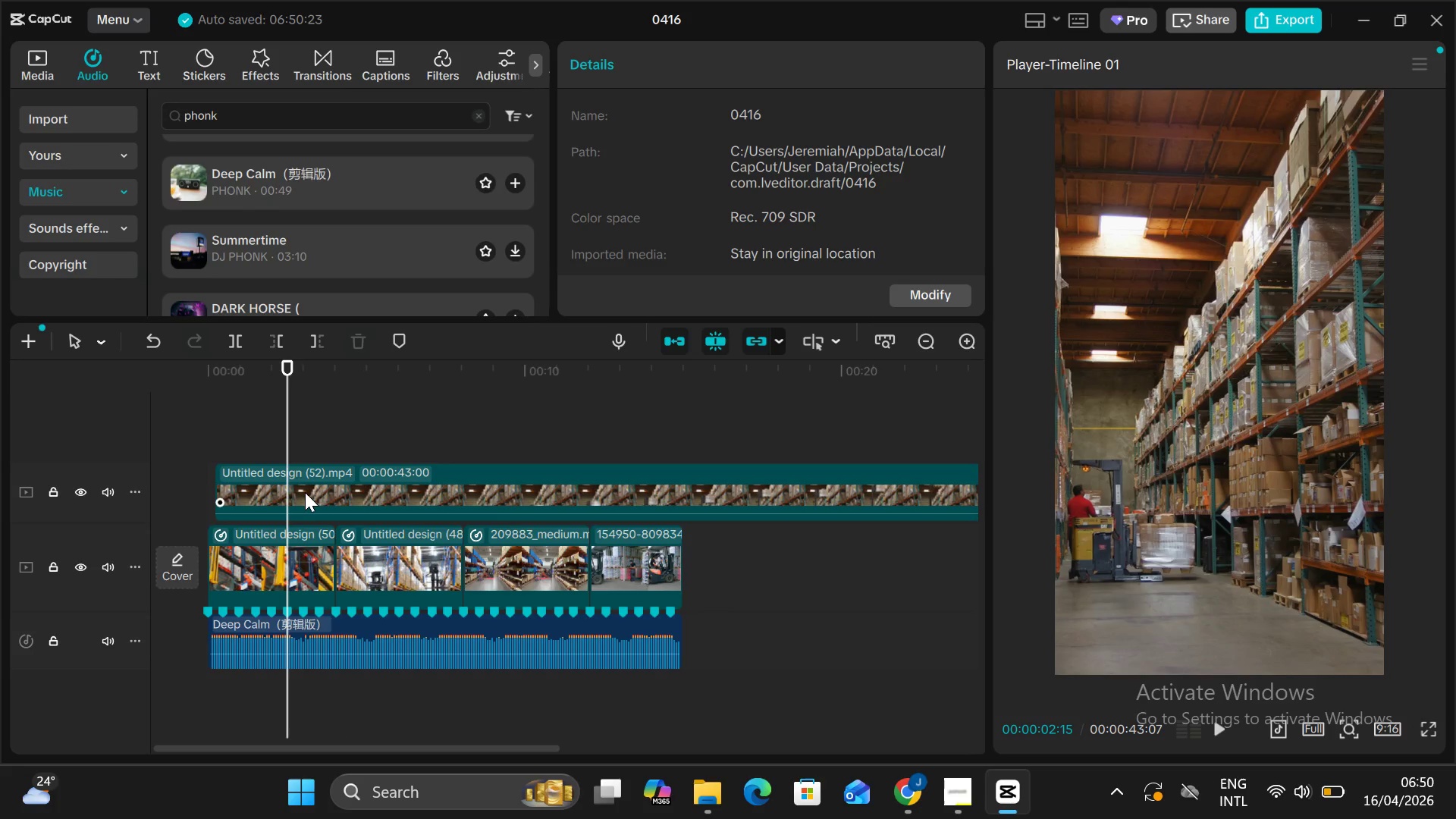 
left_click([305, 493])
 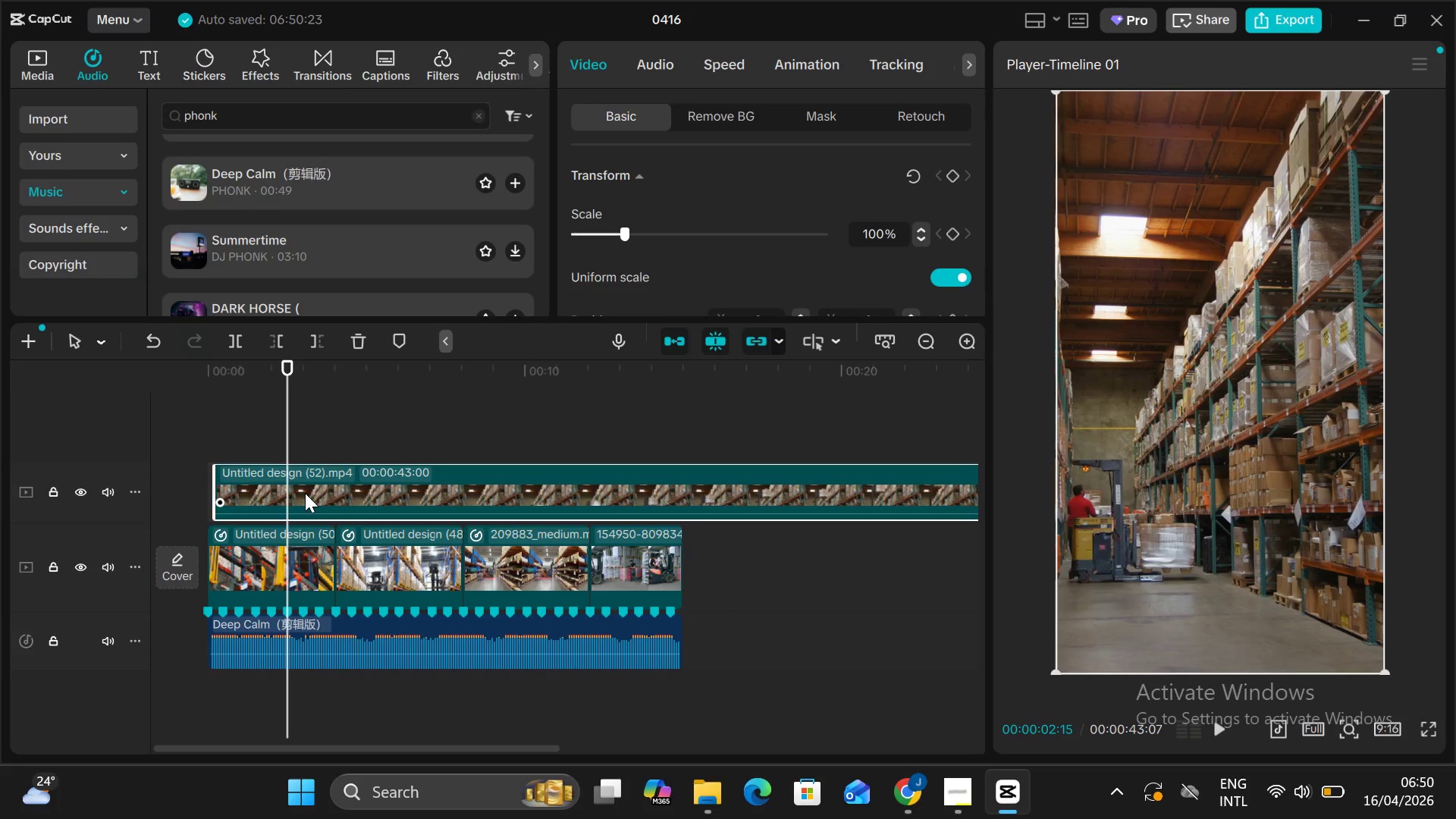 
key(Control+B)
 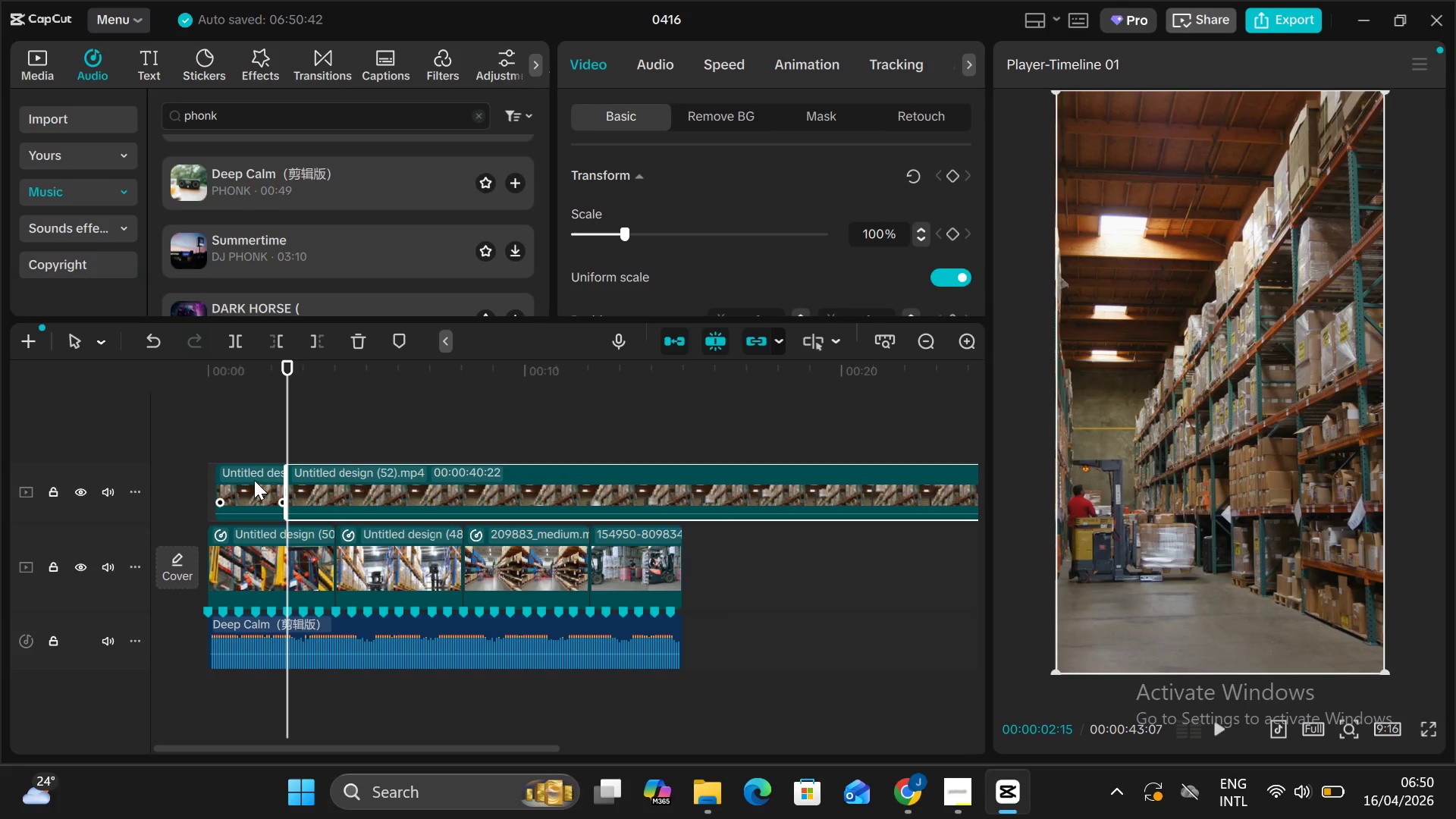 
left_click([254, 480])
 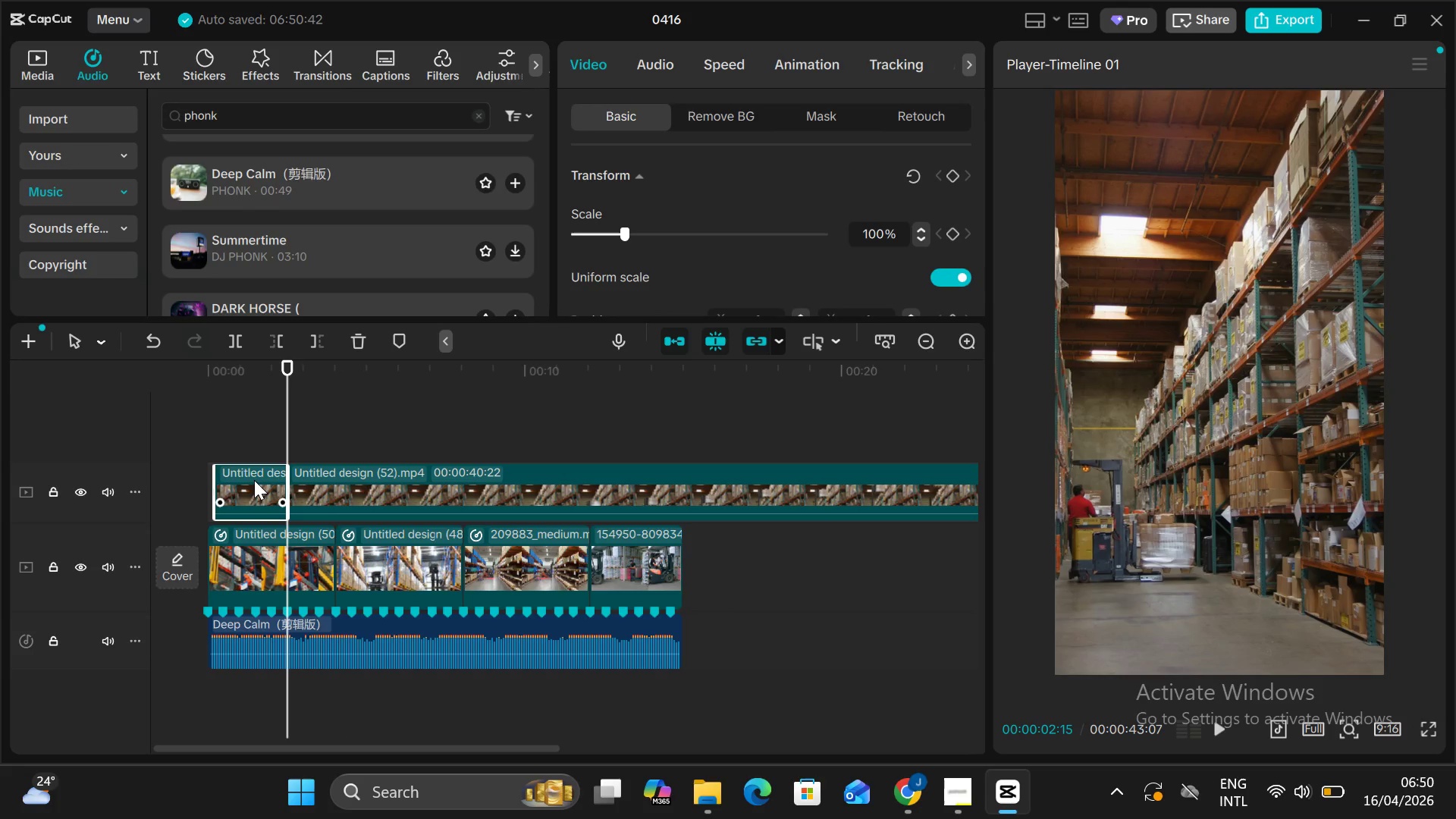 
key(Backspace)
 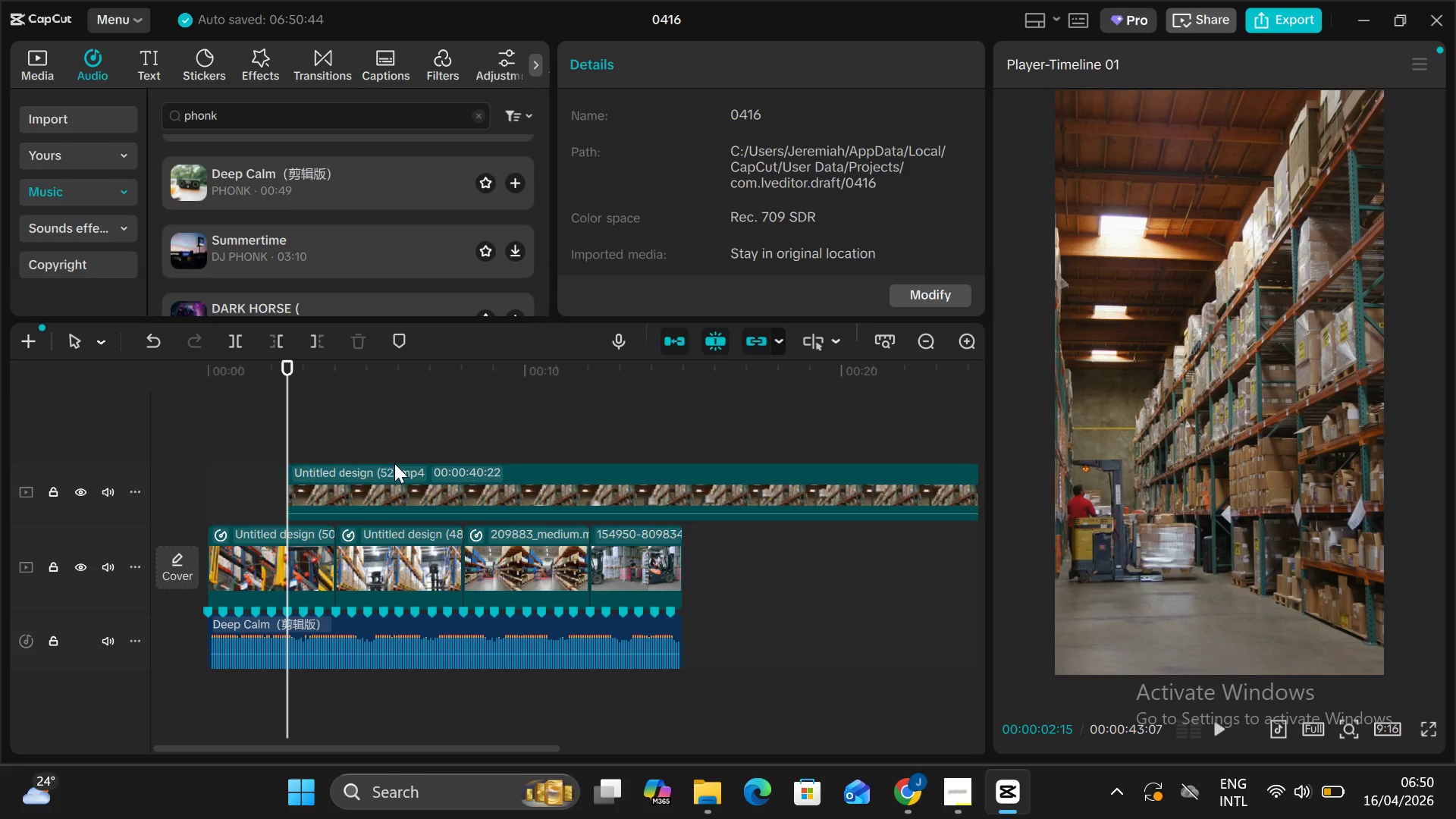 
key(Alt+AltLeft)
 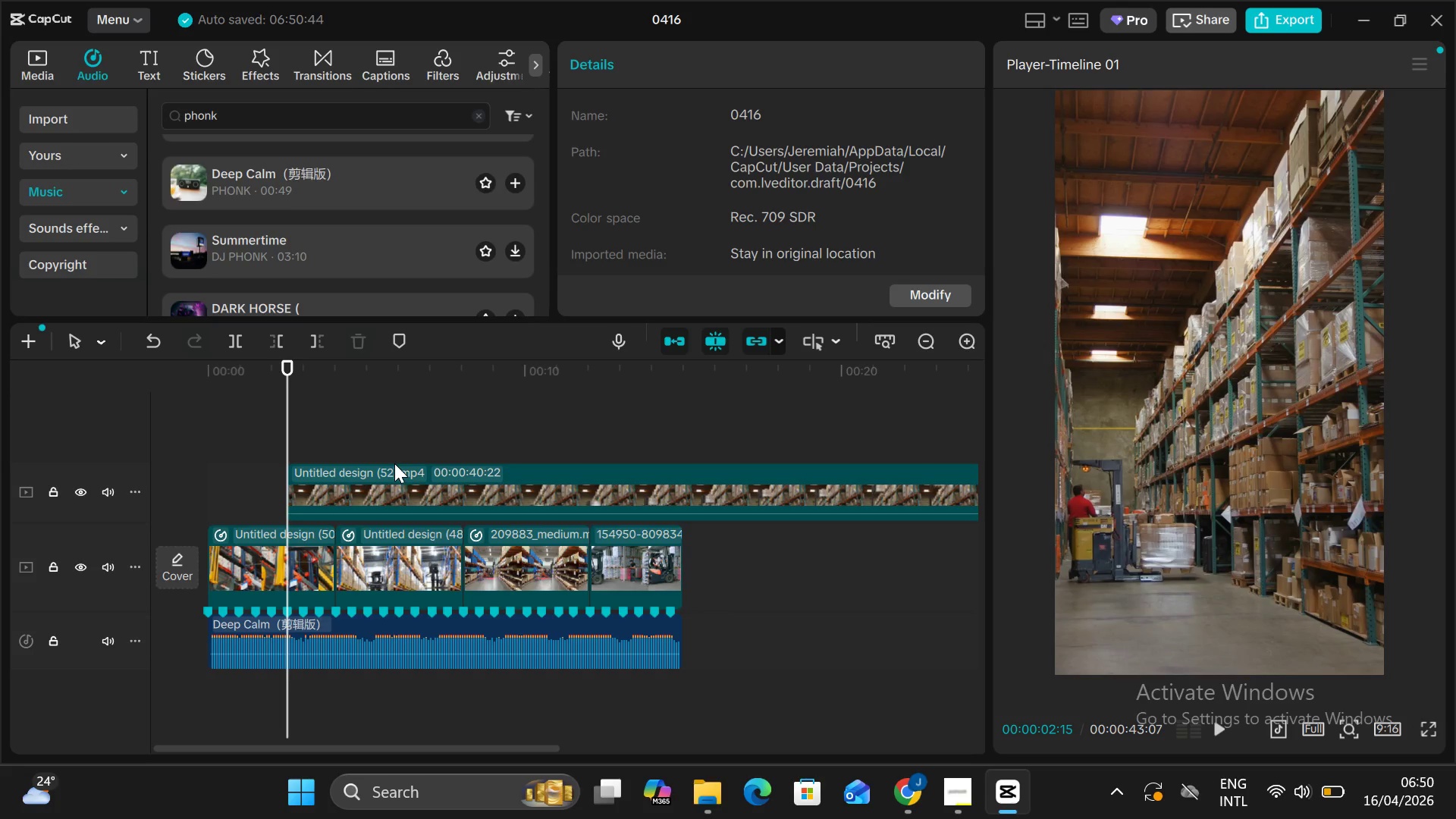 
key(Alt+V)
 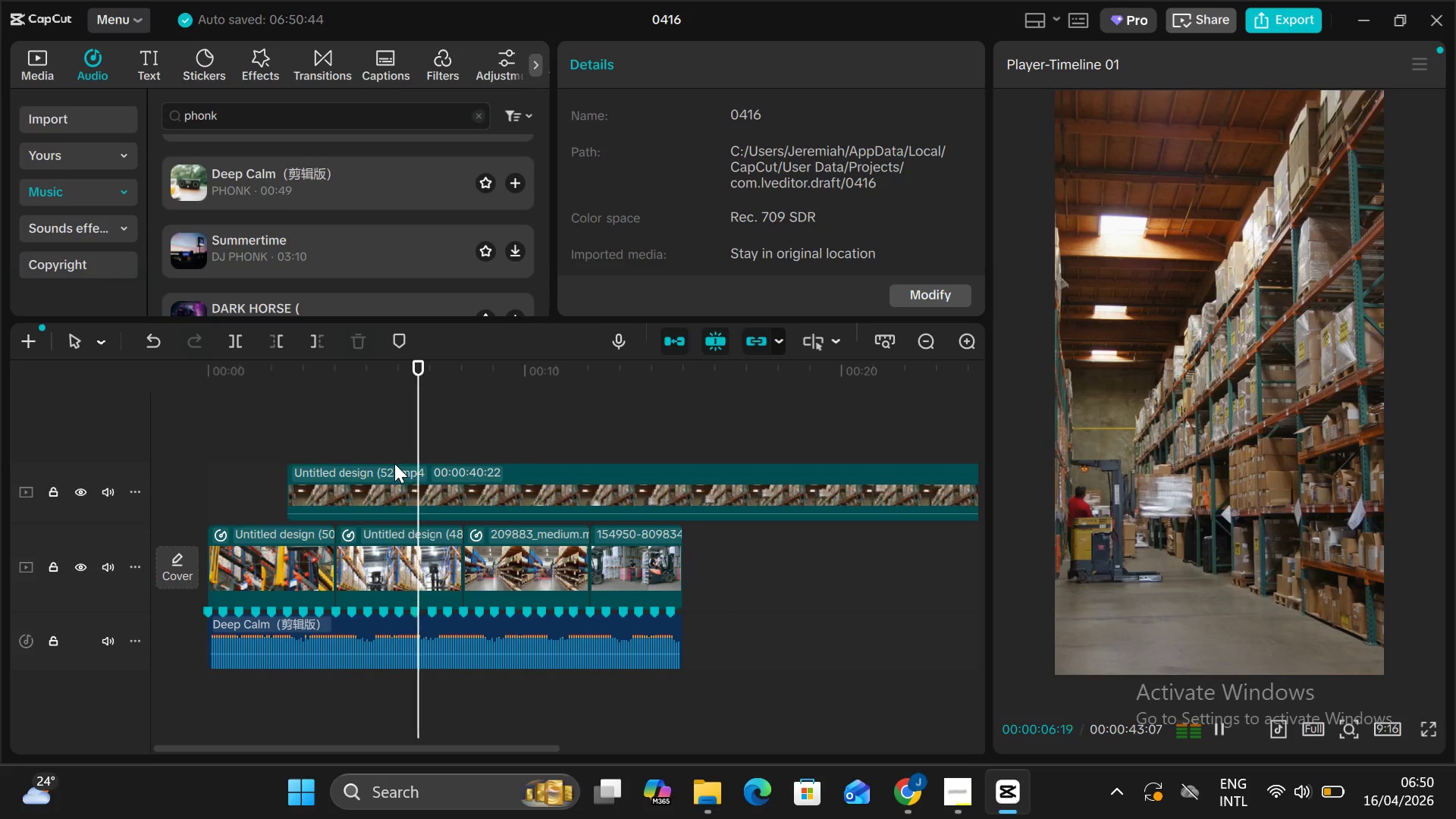 
wait(5.56)
 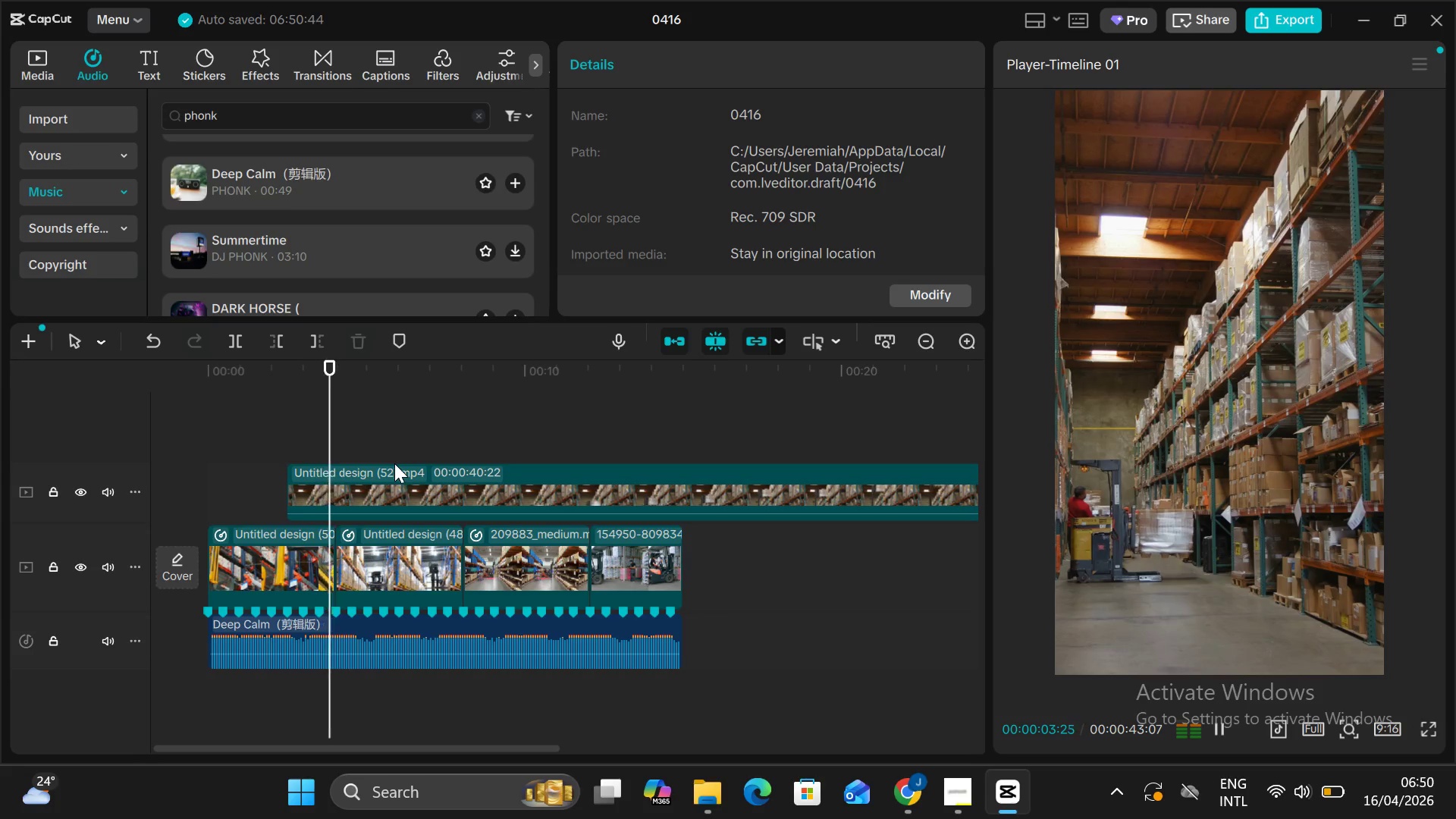 
key(V)
 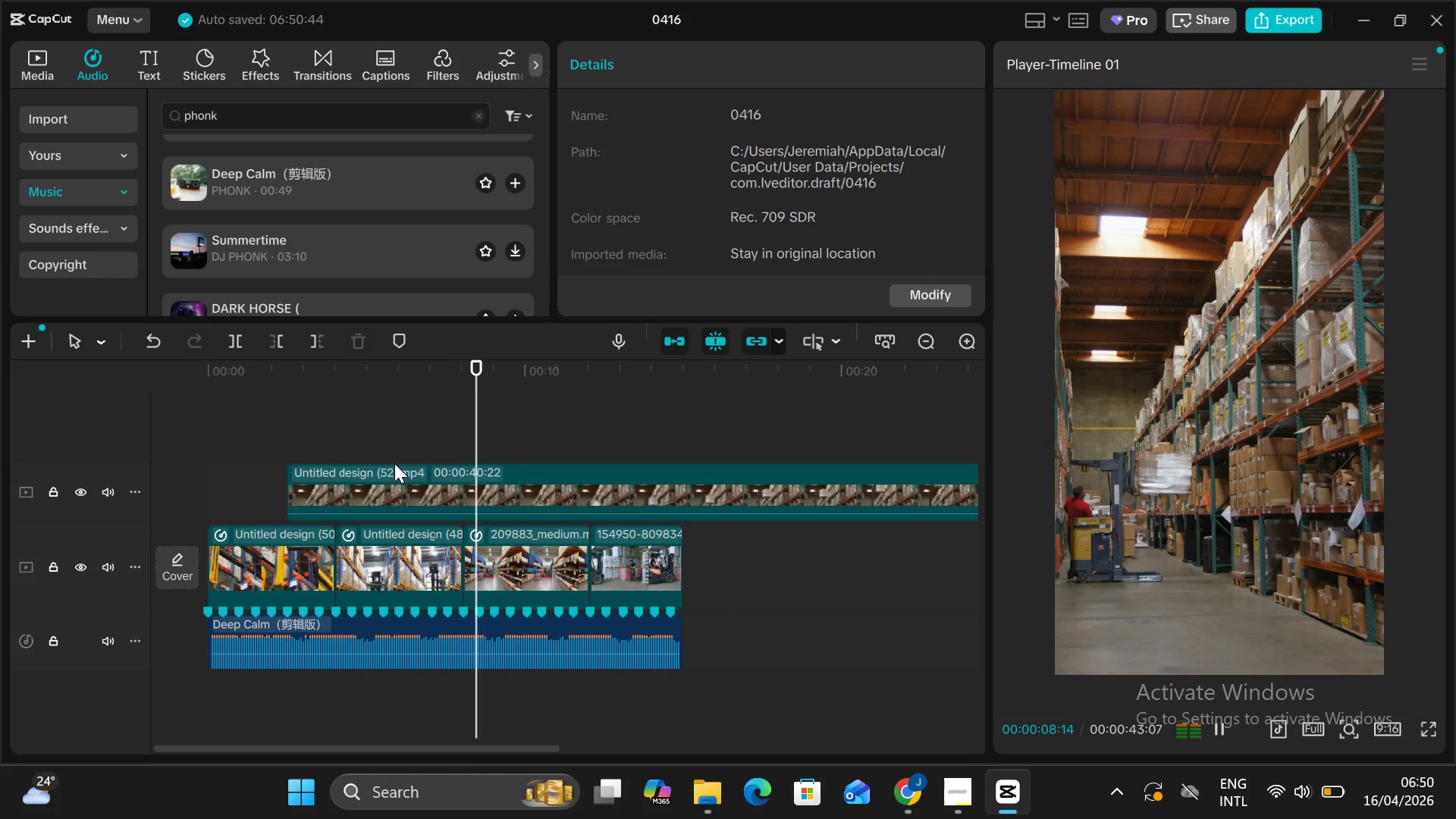 
key(Alt+AltLeft)
 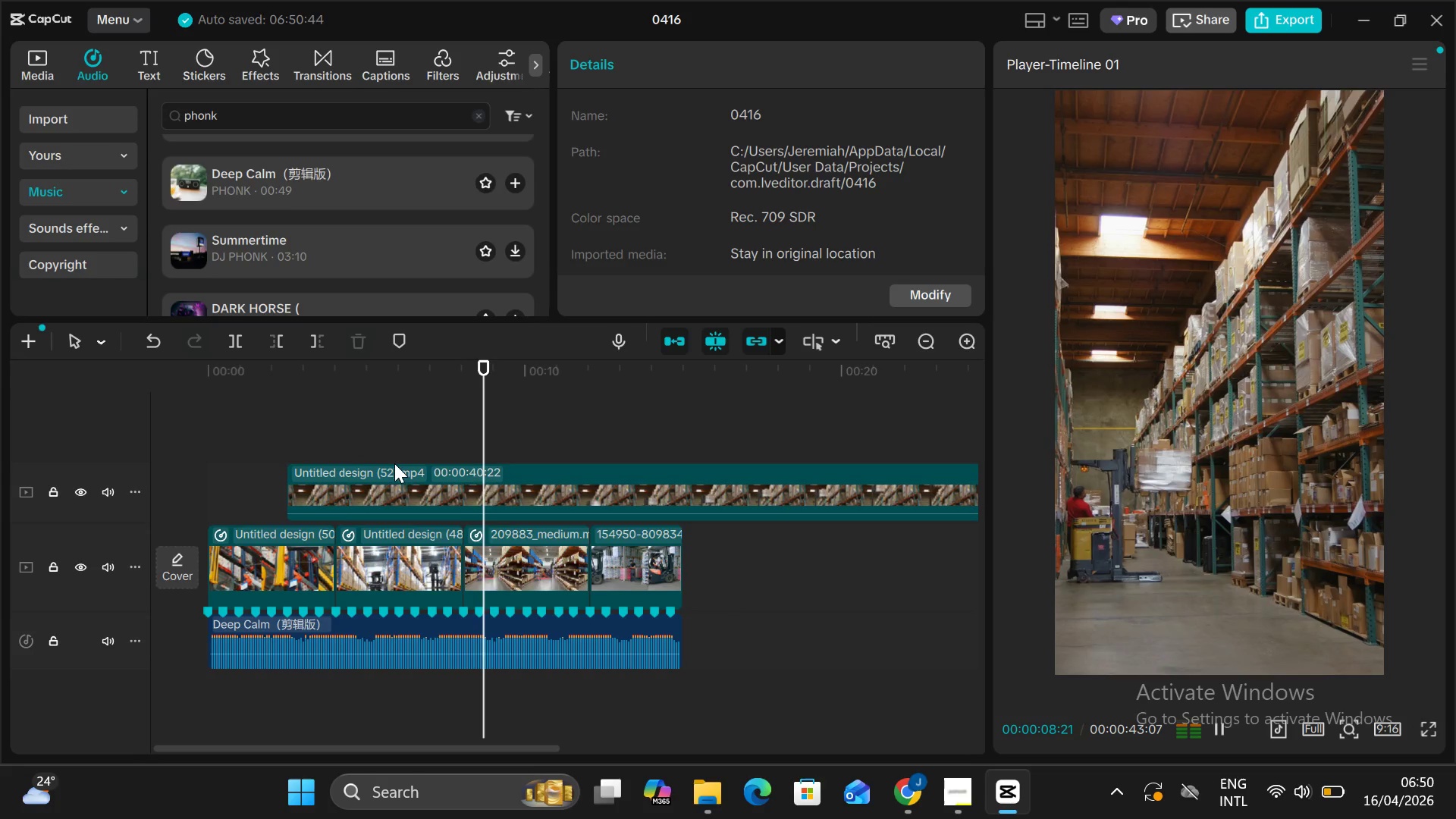 
key(Alt+V)
 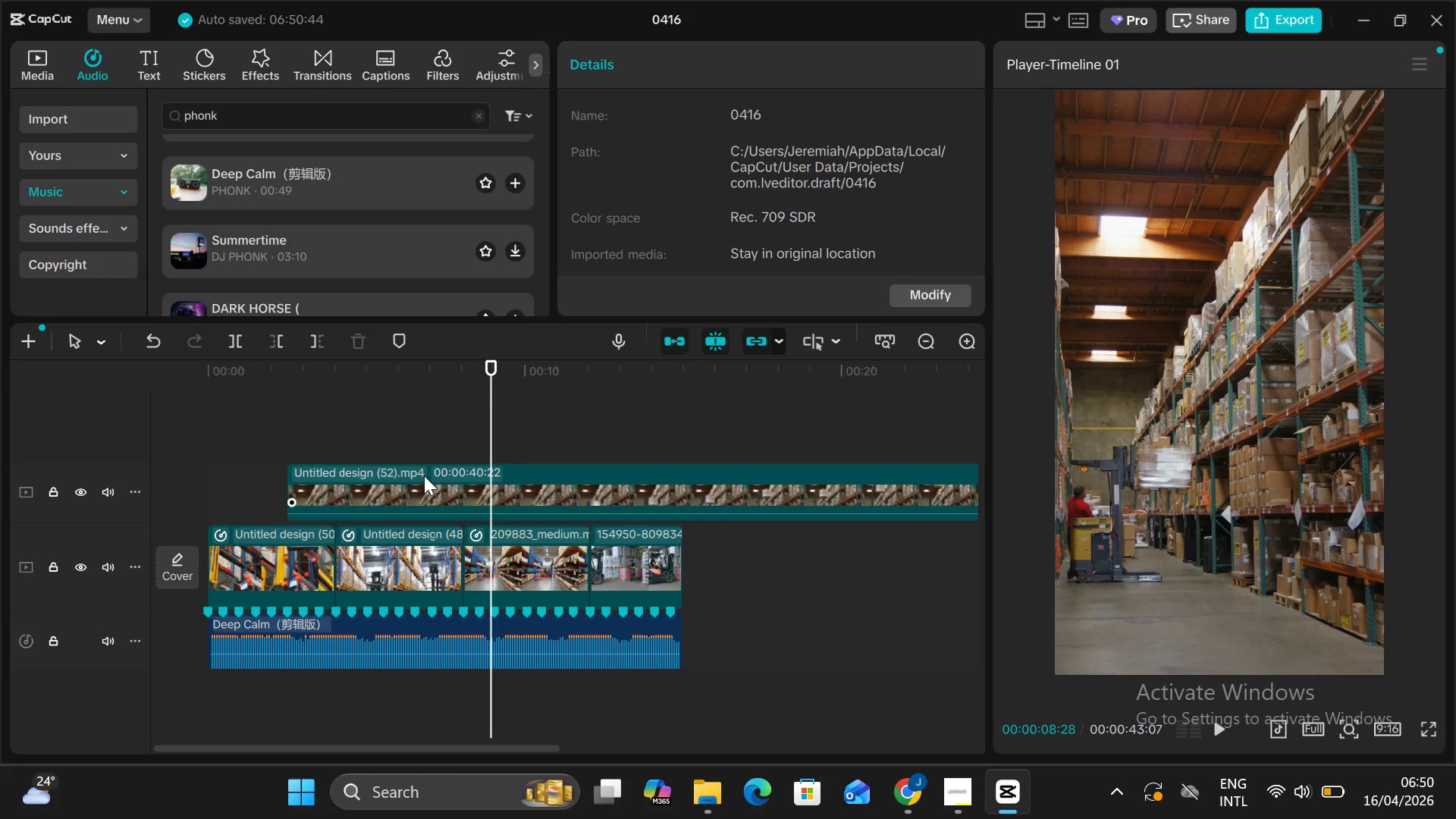 
key(Alt+V)
 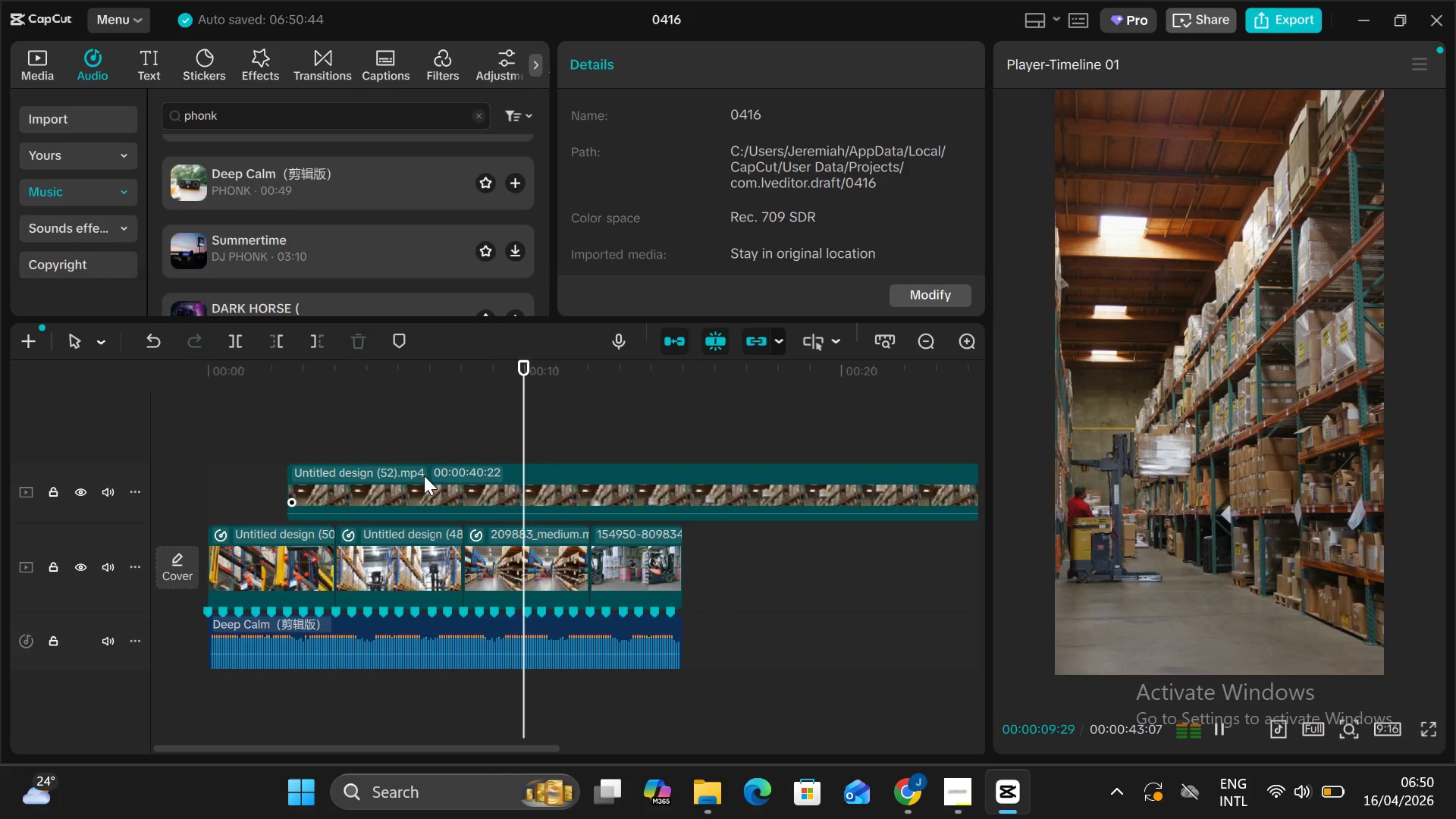 
key(Alt+AltLeft)
 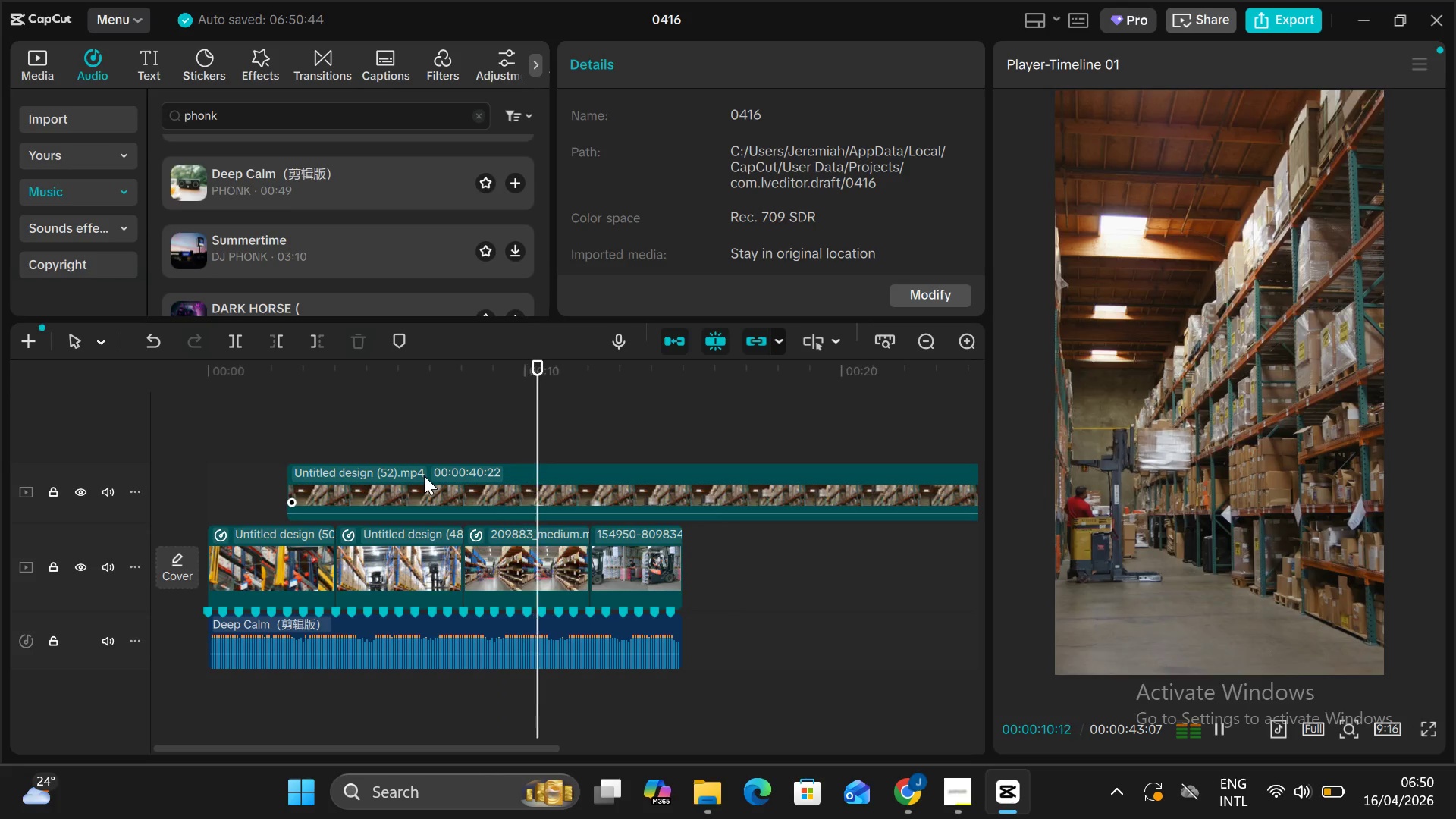 
key(Alt+V)
 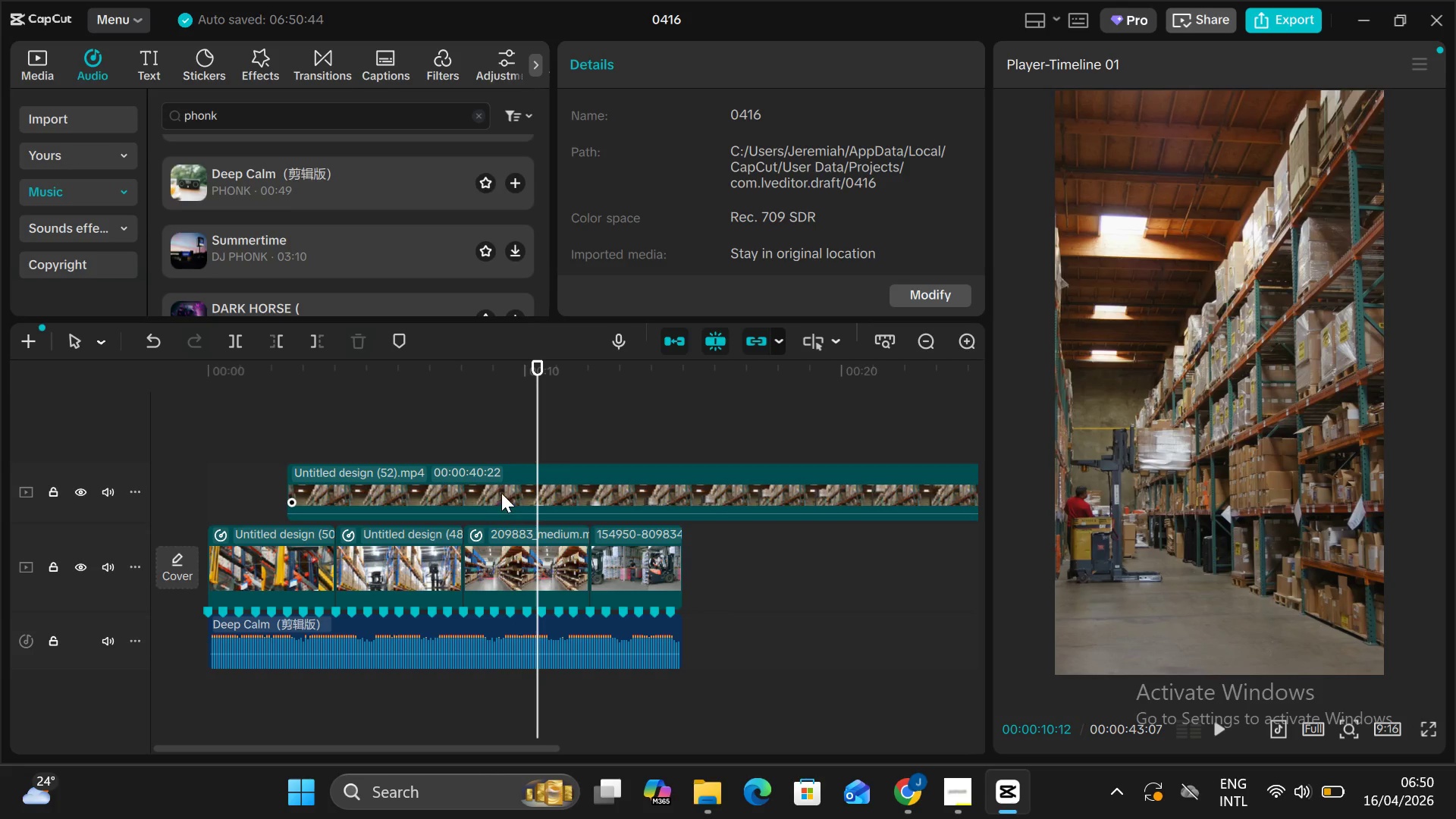 
left_click([501, 489])
 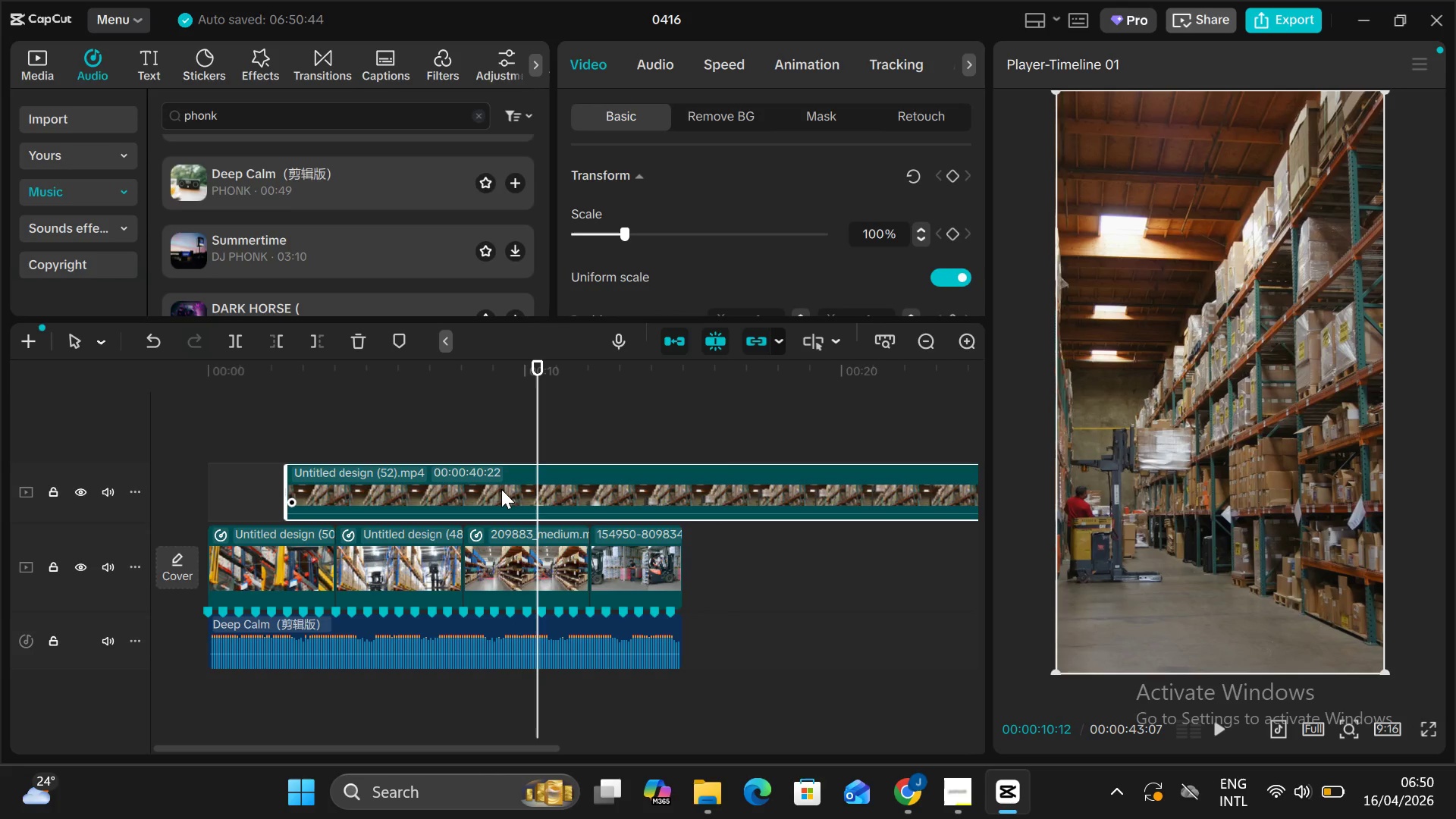 
key(Control+V)
 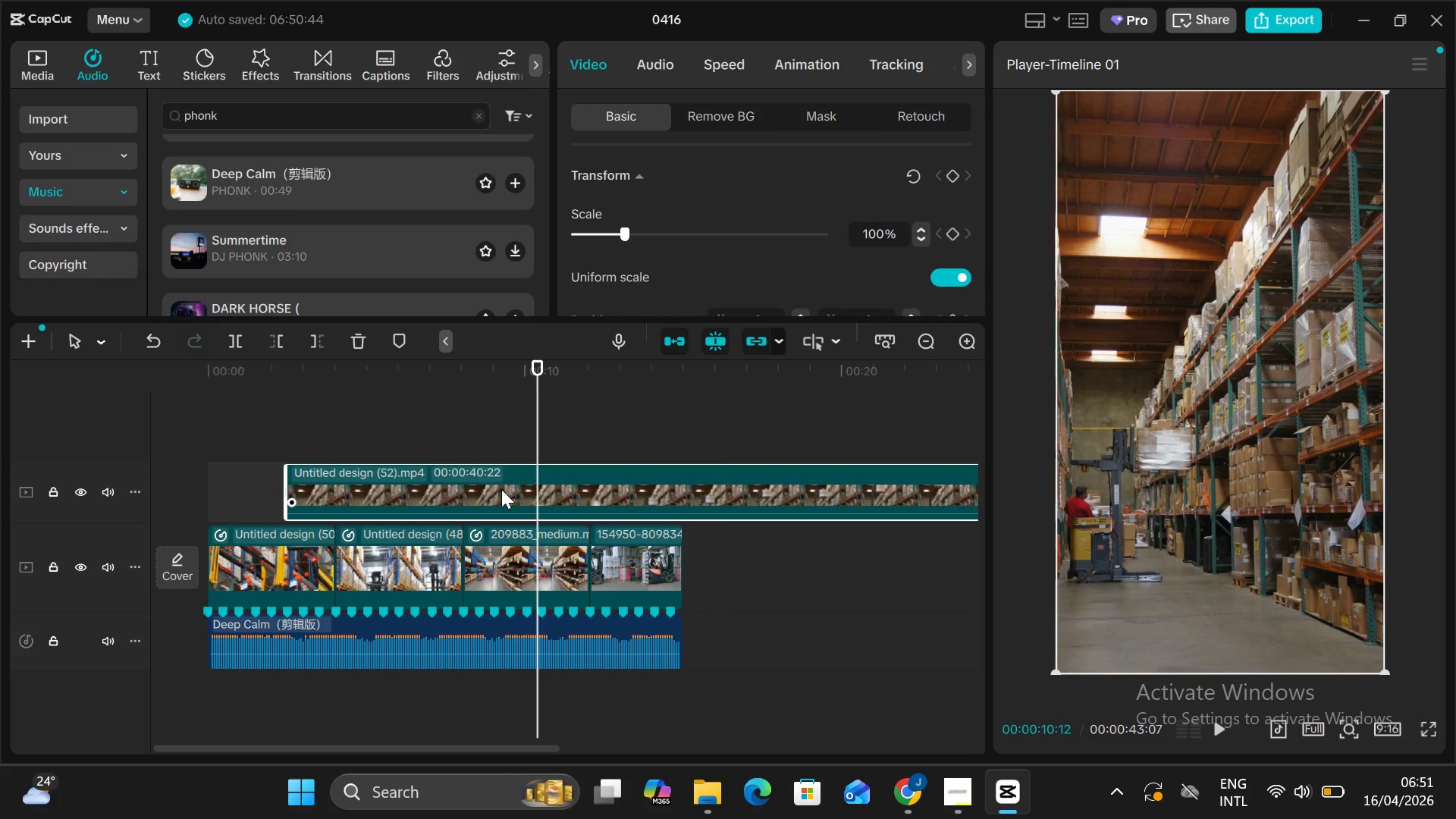 
key(Control+B)
 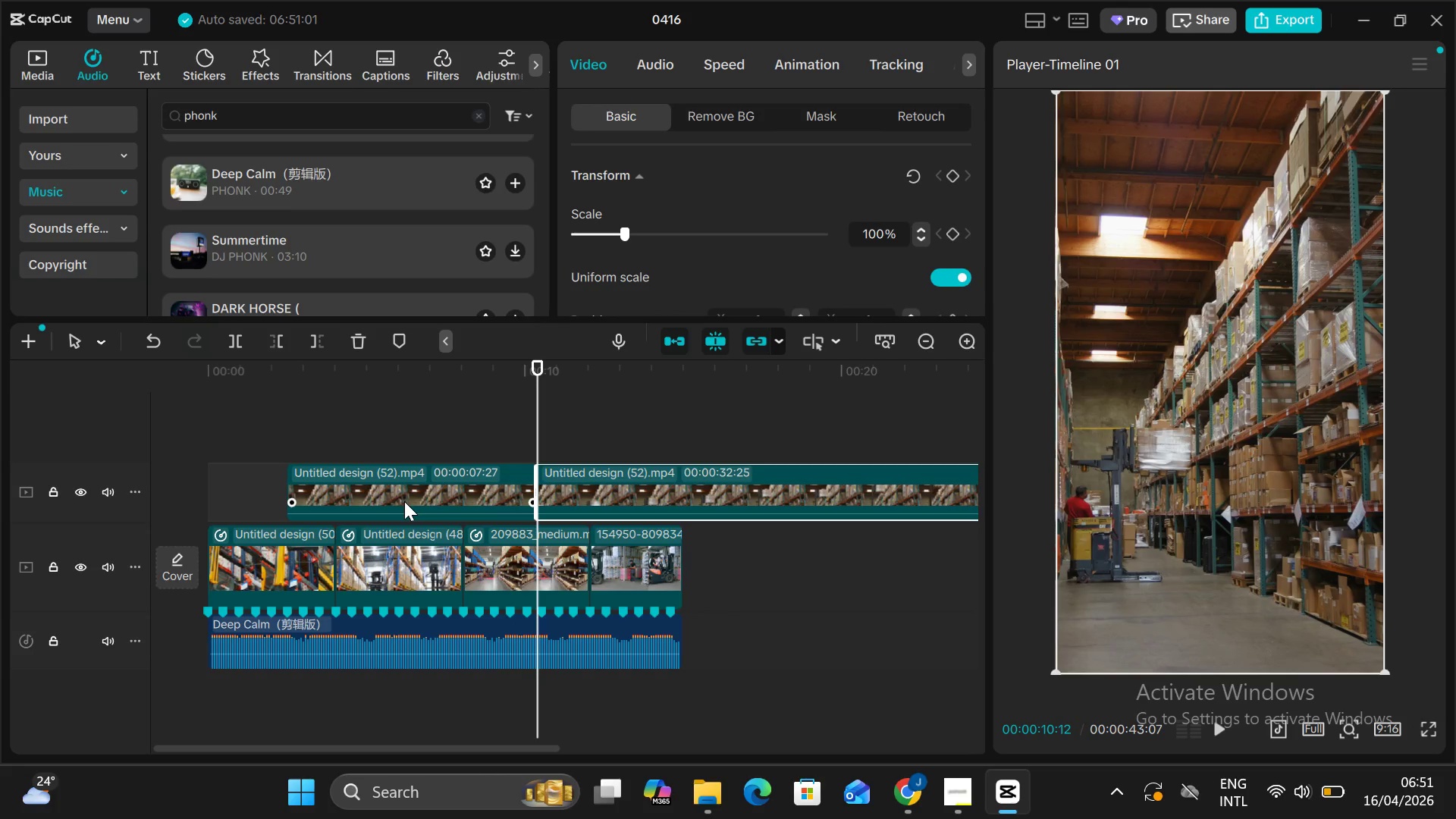 
left_click([404, 501])
 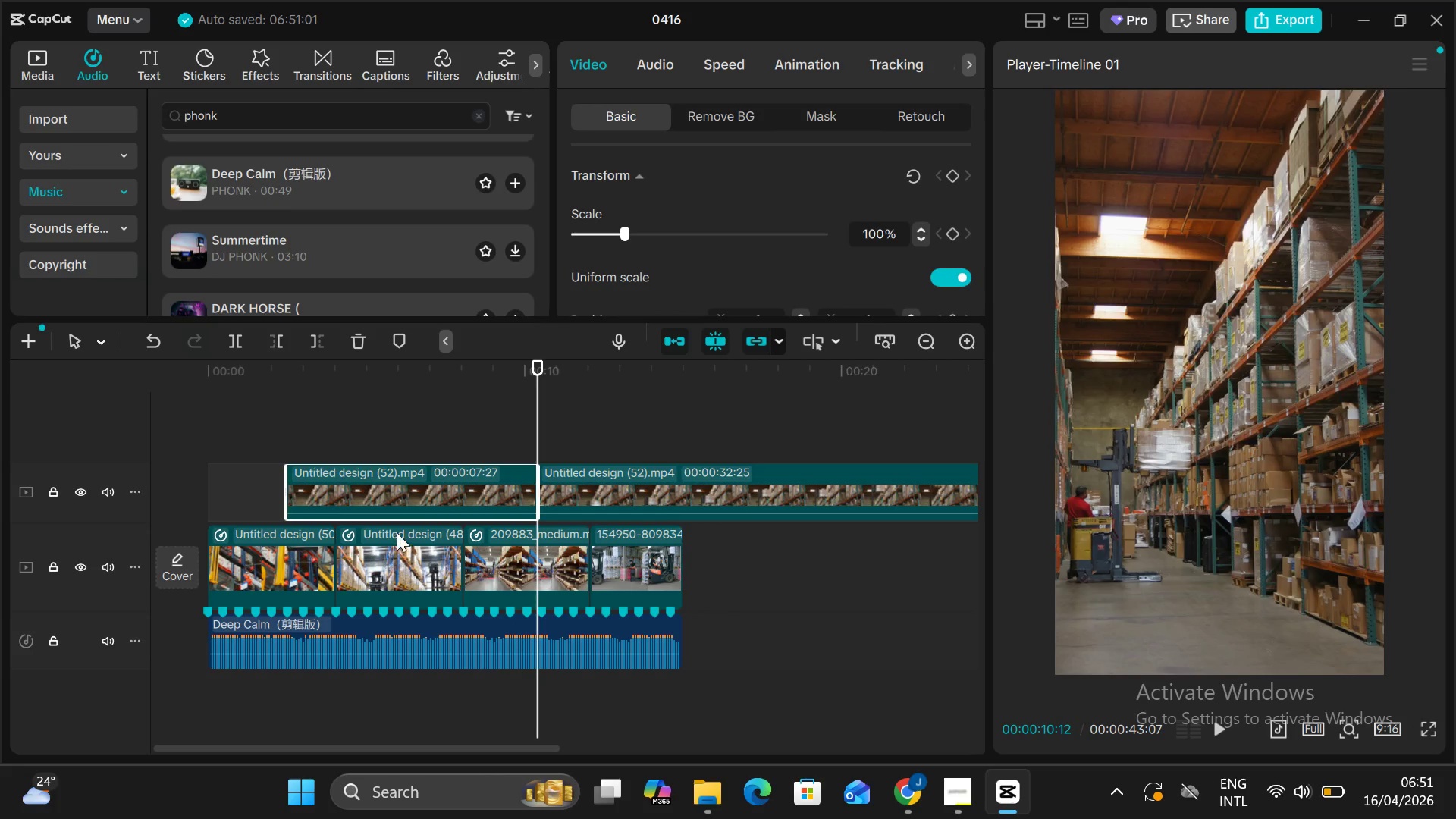 
left_click_drag(start_coordinate=[398, 492], to_coordinate=[397, 577])
 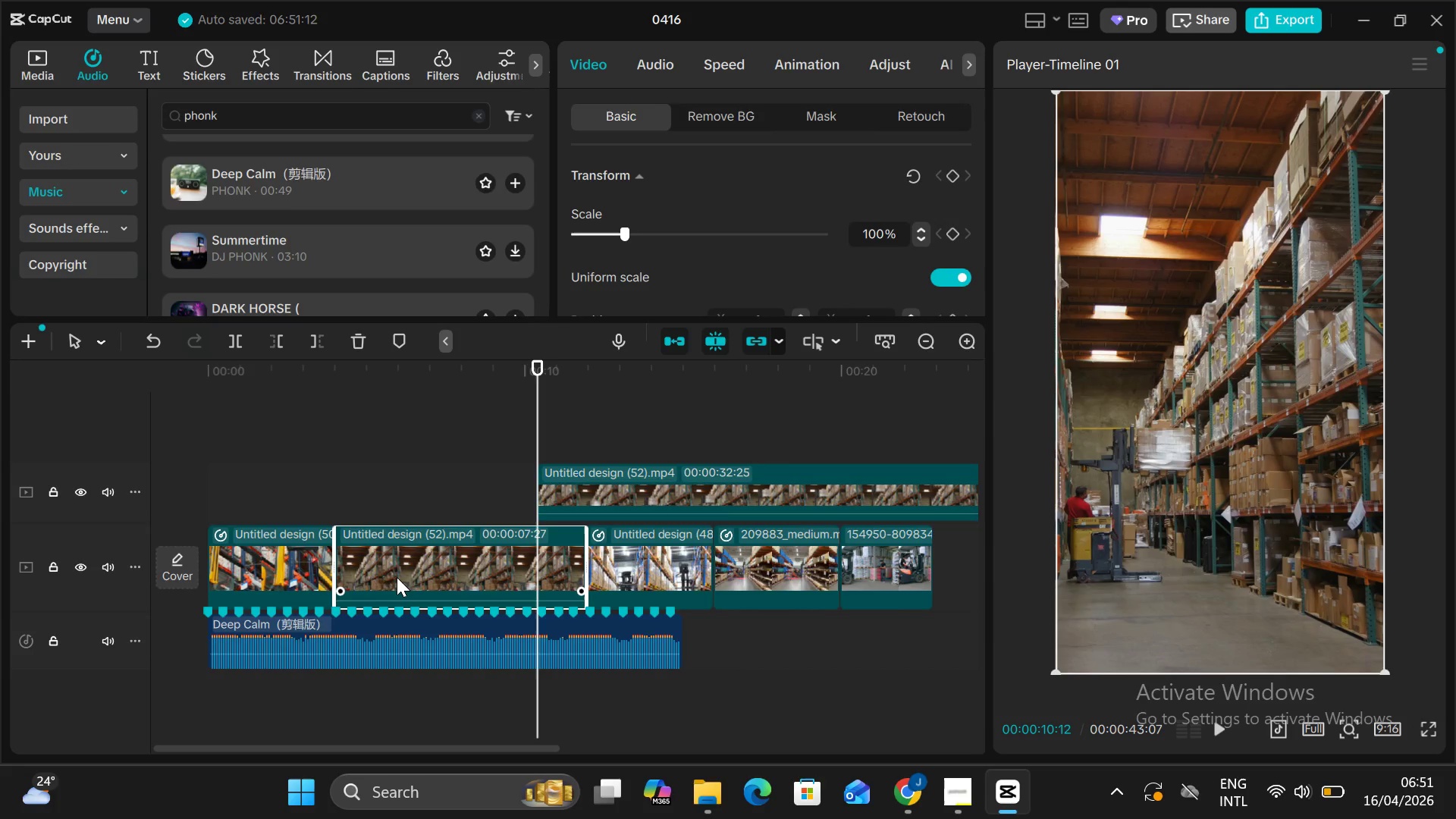 
key(Control+ControlLeft)
 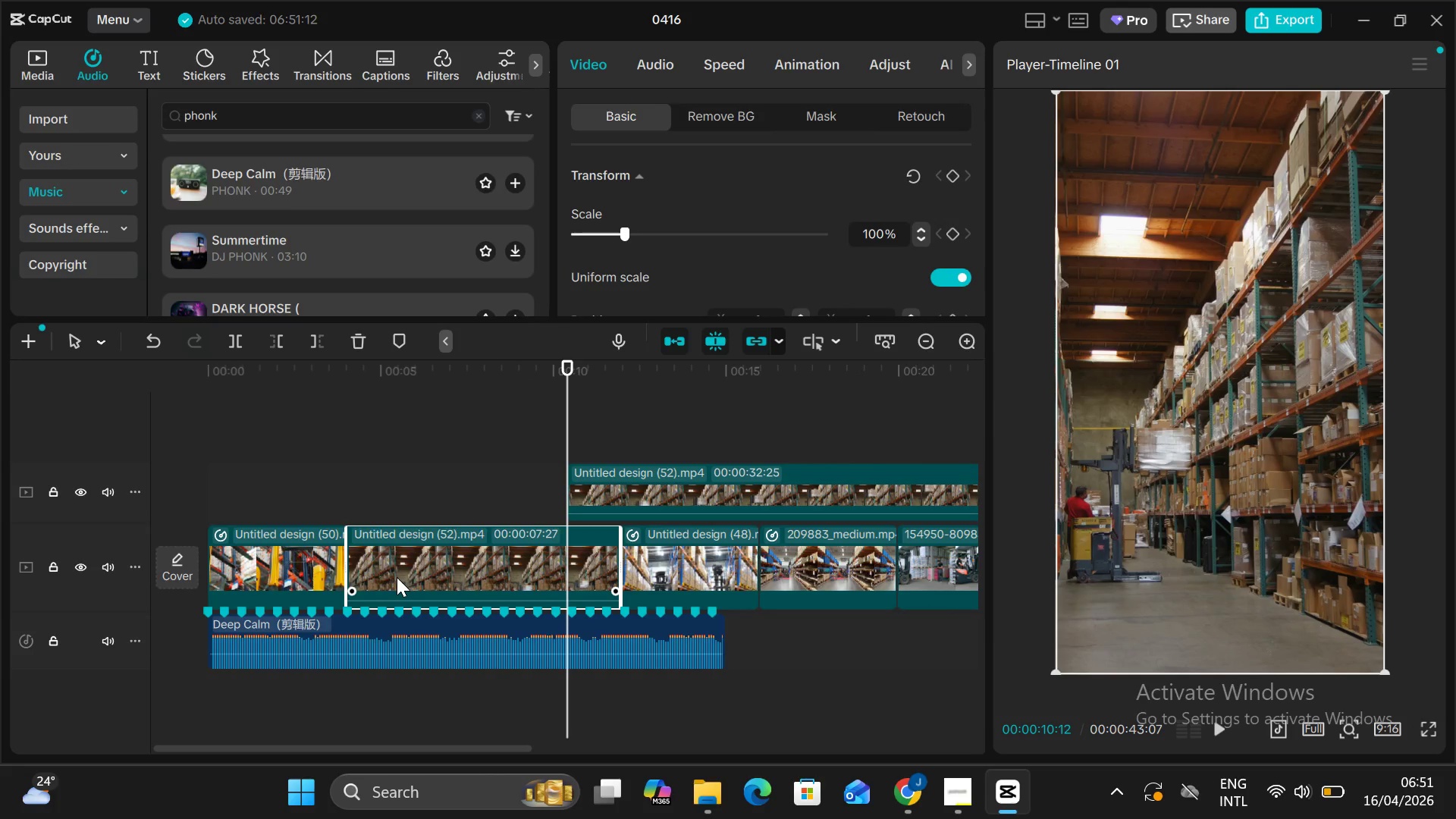 
key(Control+ControlLeft)
 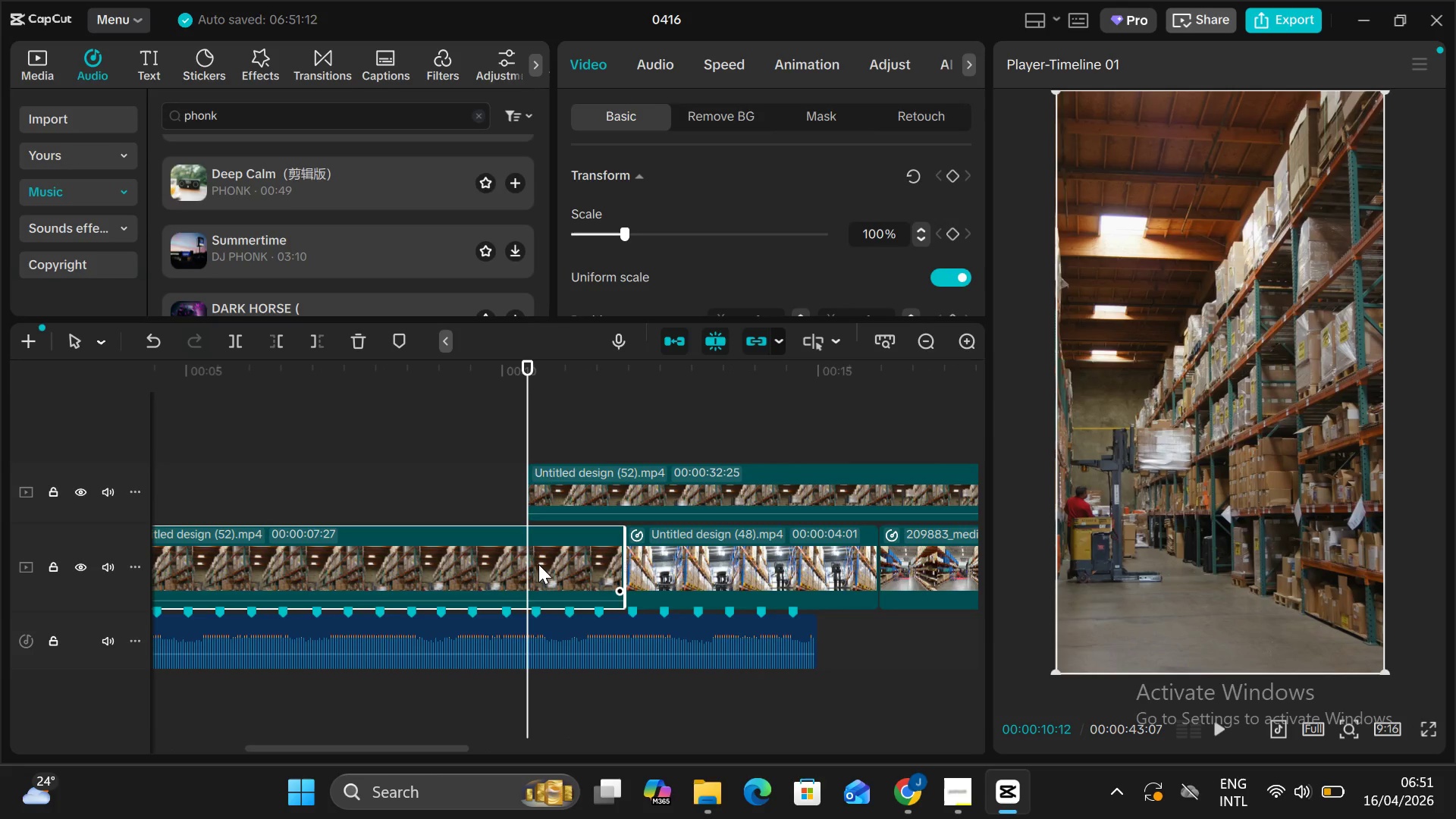 
scroll: coordinate [538, 564], scroll_direction: up, amount: 13.0
 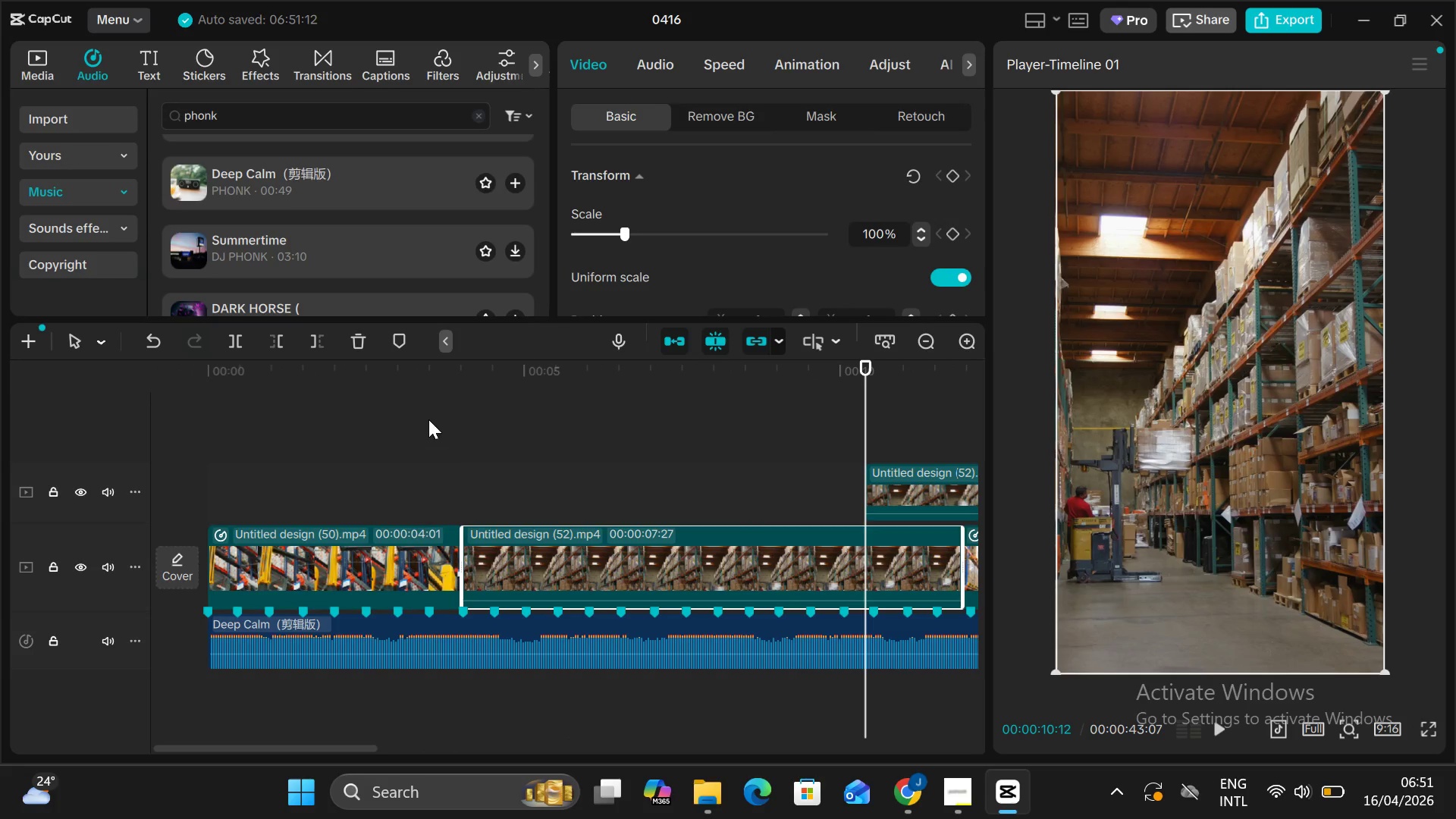 
left_click([428, 416])
 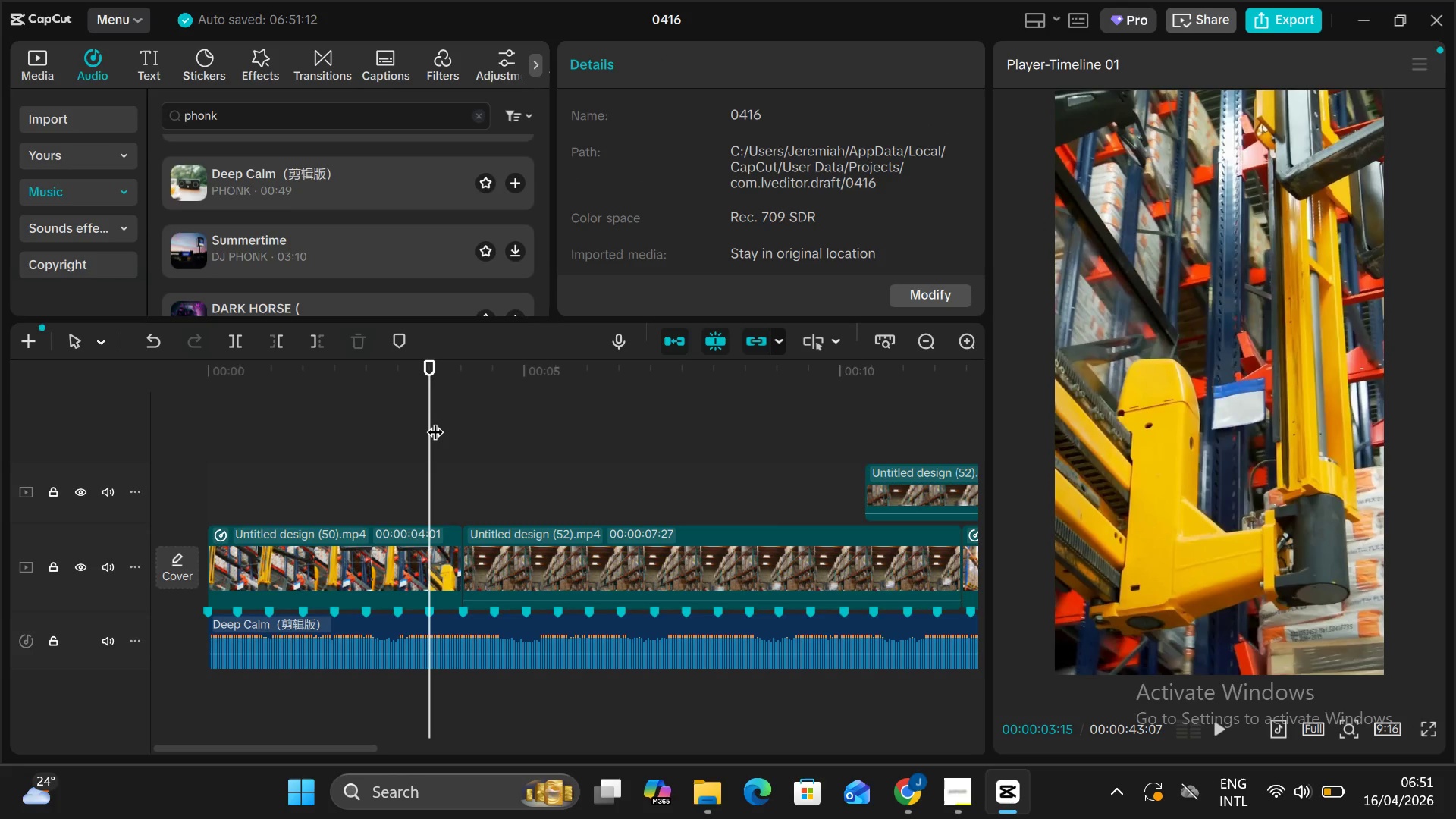 
key(Alt+V)
 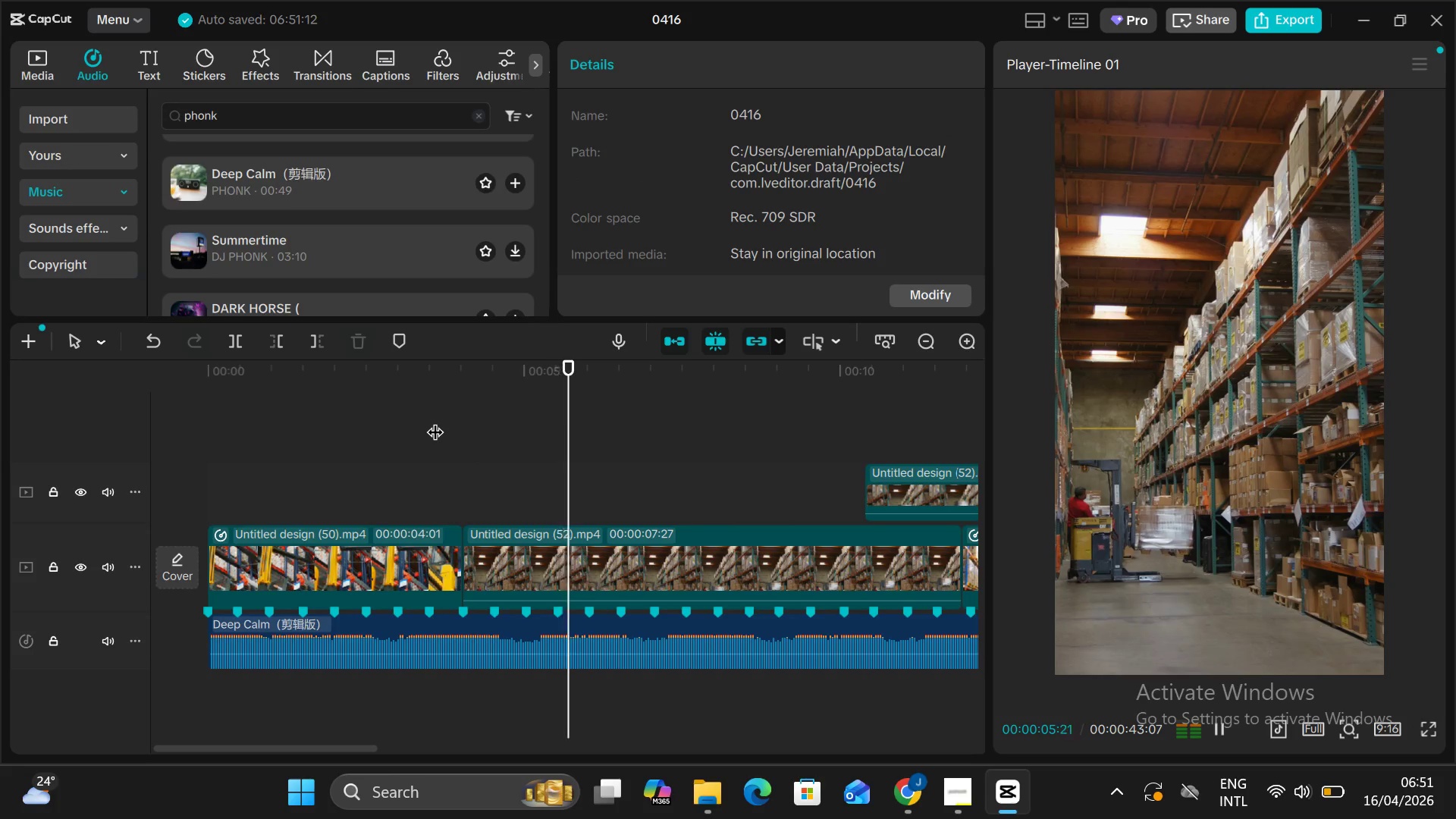 
scroll: coordinate [435, 420], scroll_direction: down, amount: 1.0
 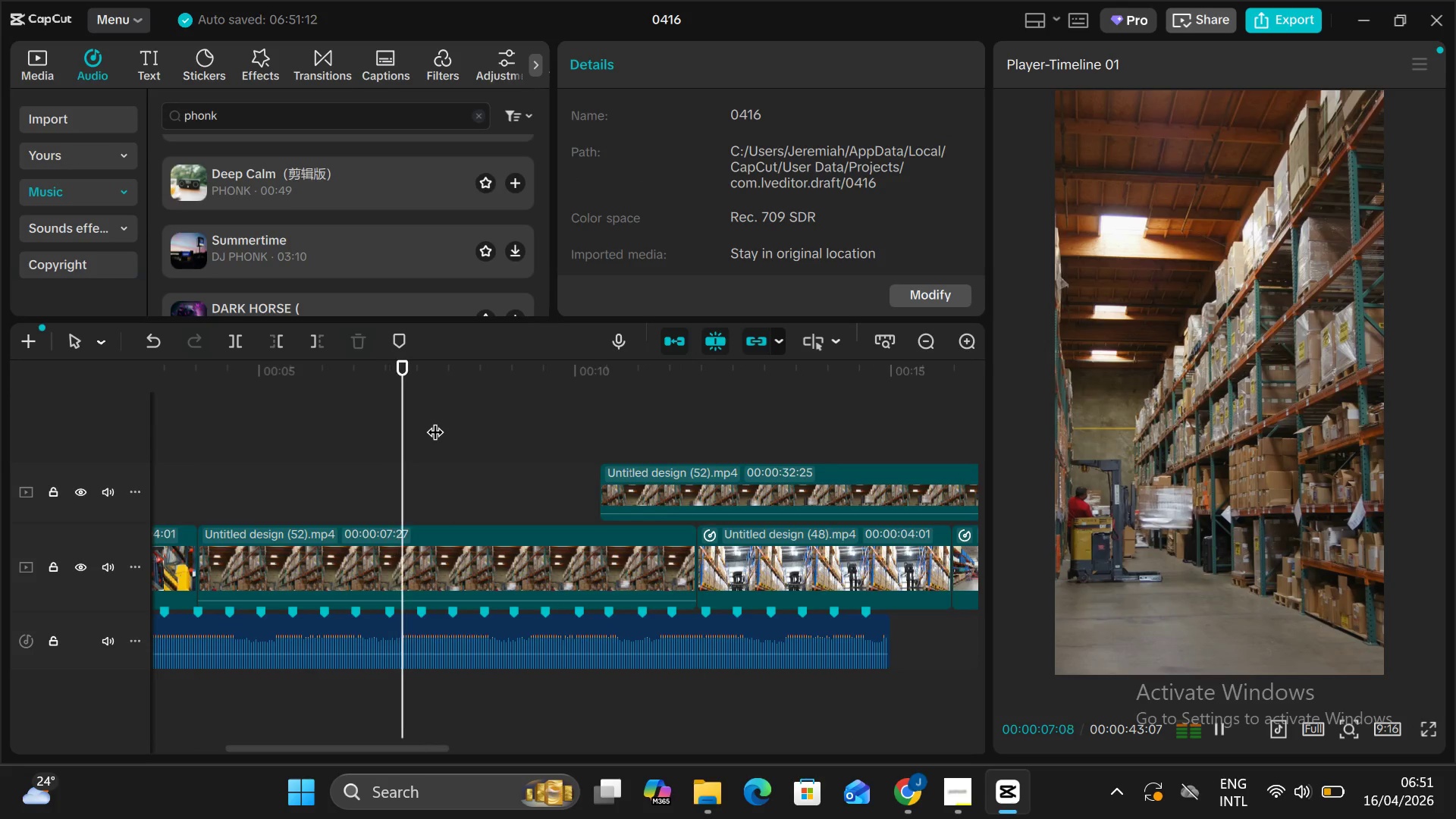 
key(V)
 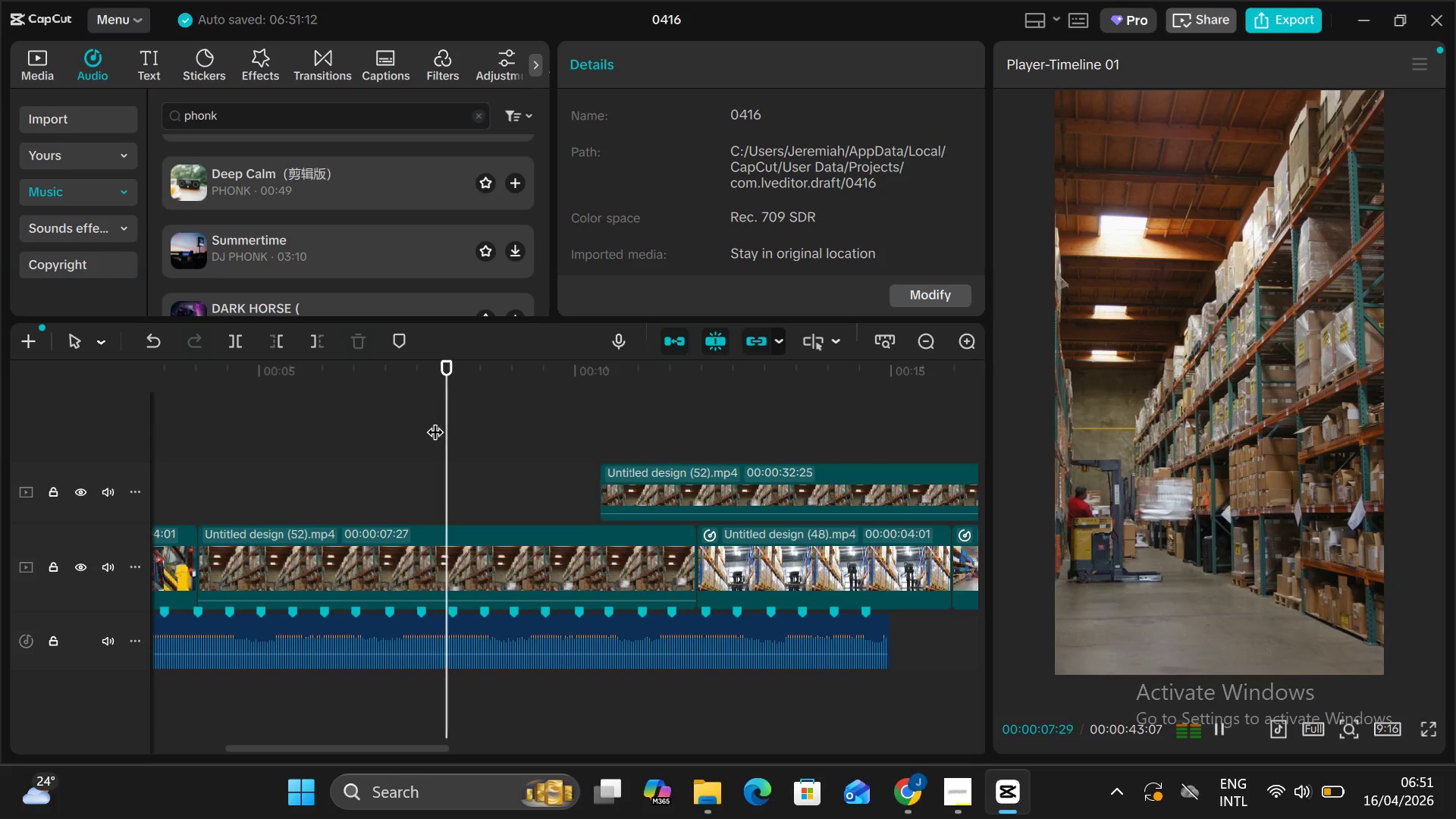 
key(Alt+AltLeft)
 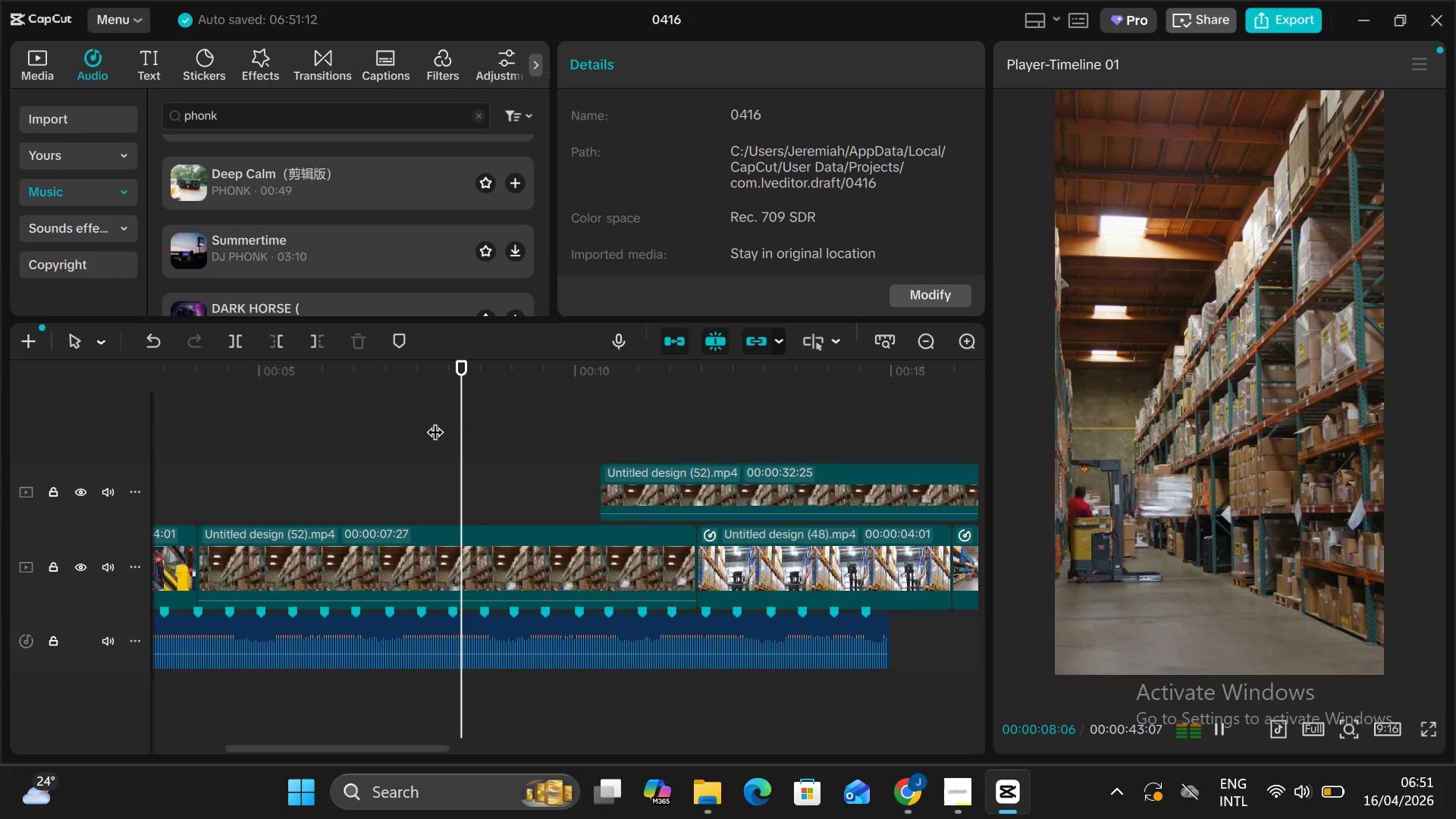 
key(Alt+AltLeft)
 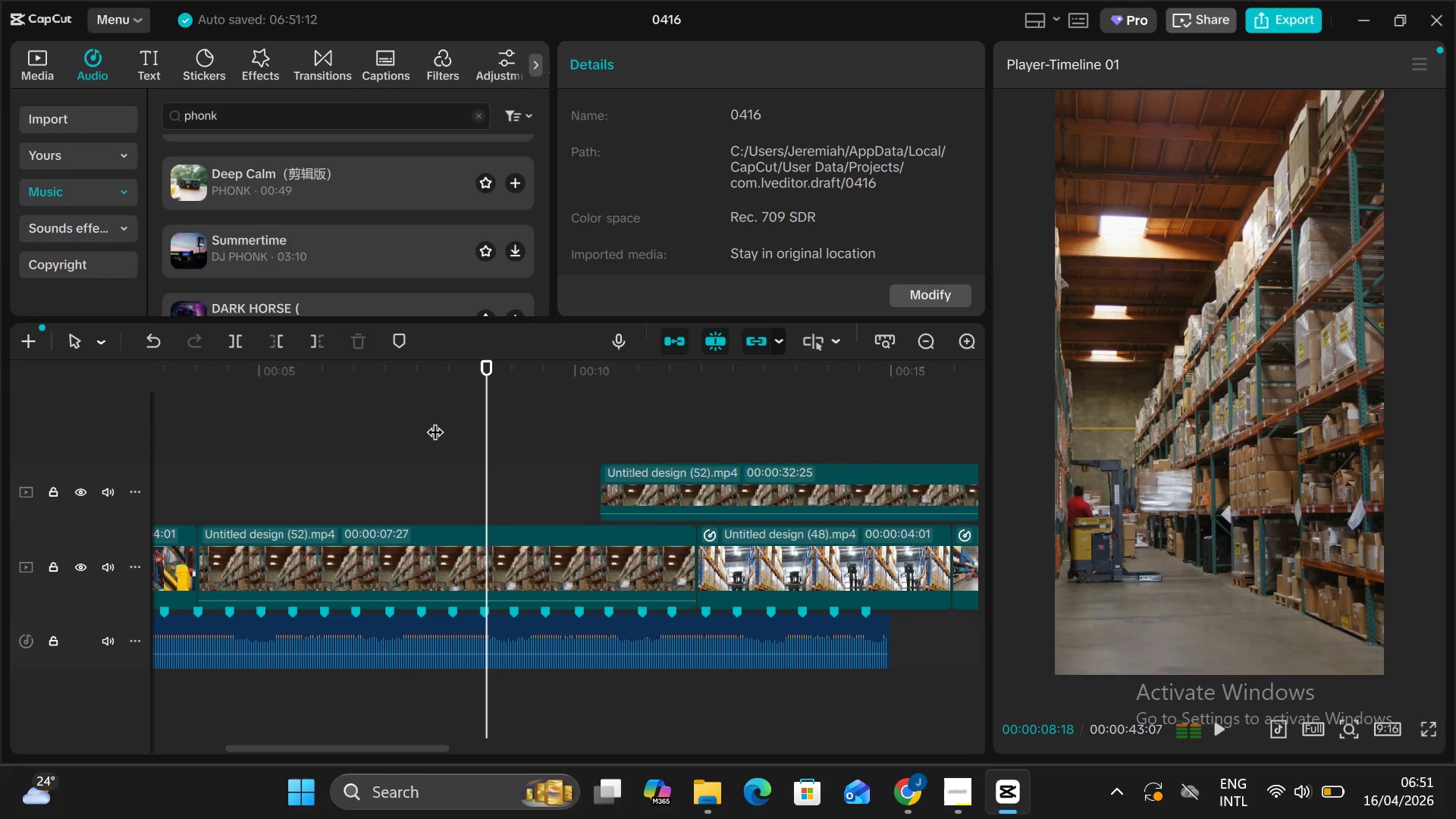 
key(Alt+V)
 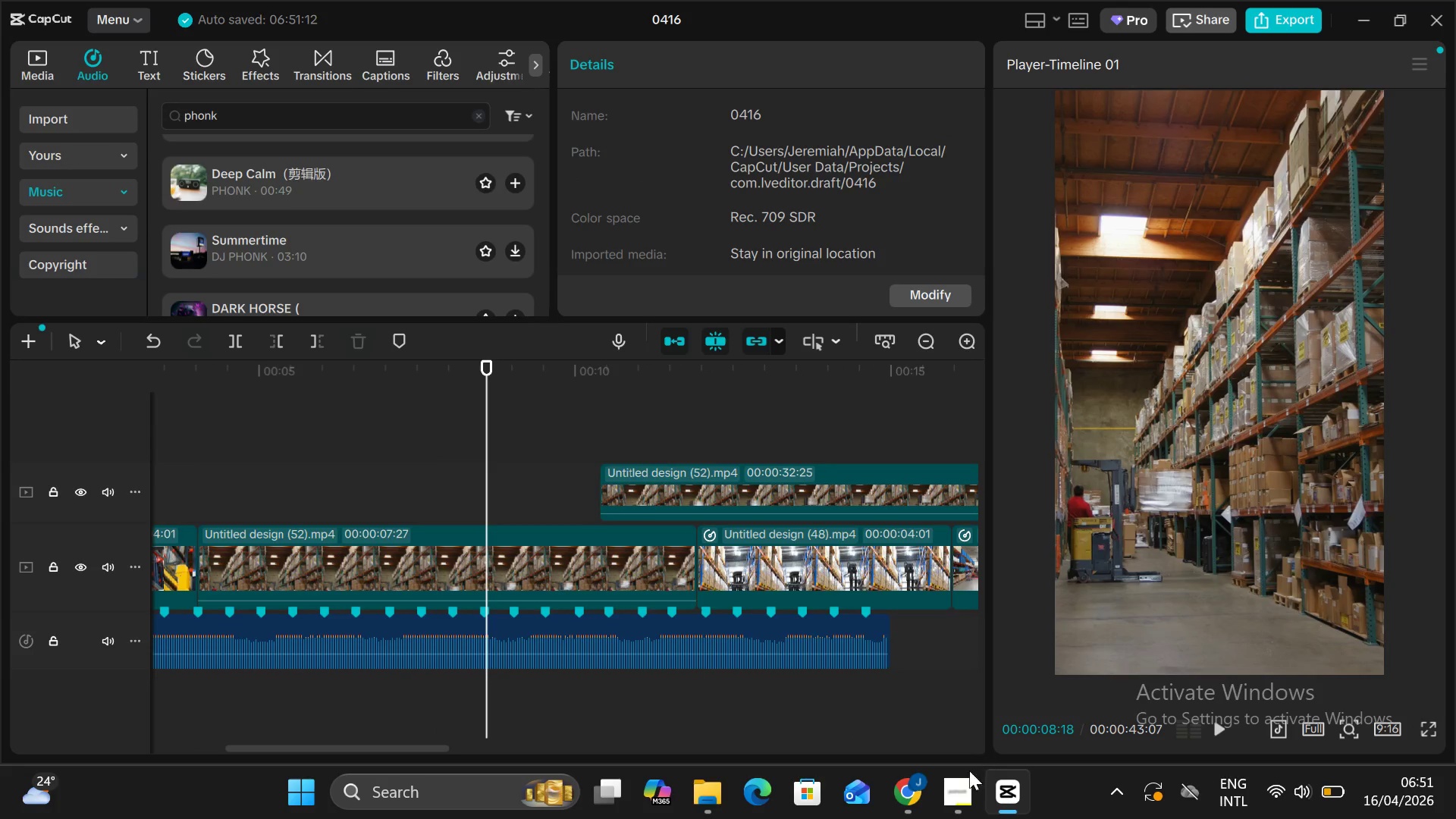 
left_click([965, 787])